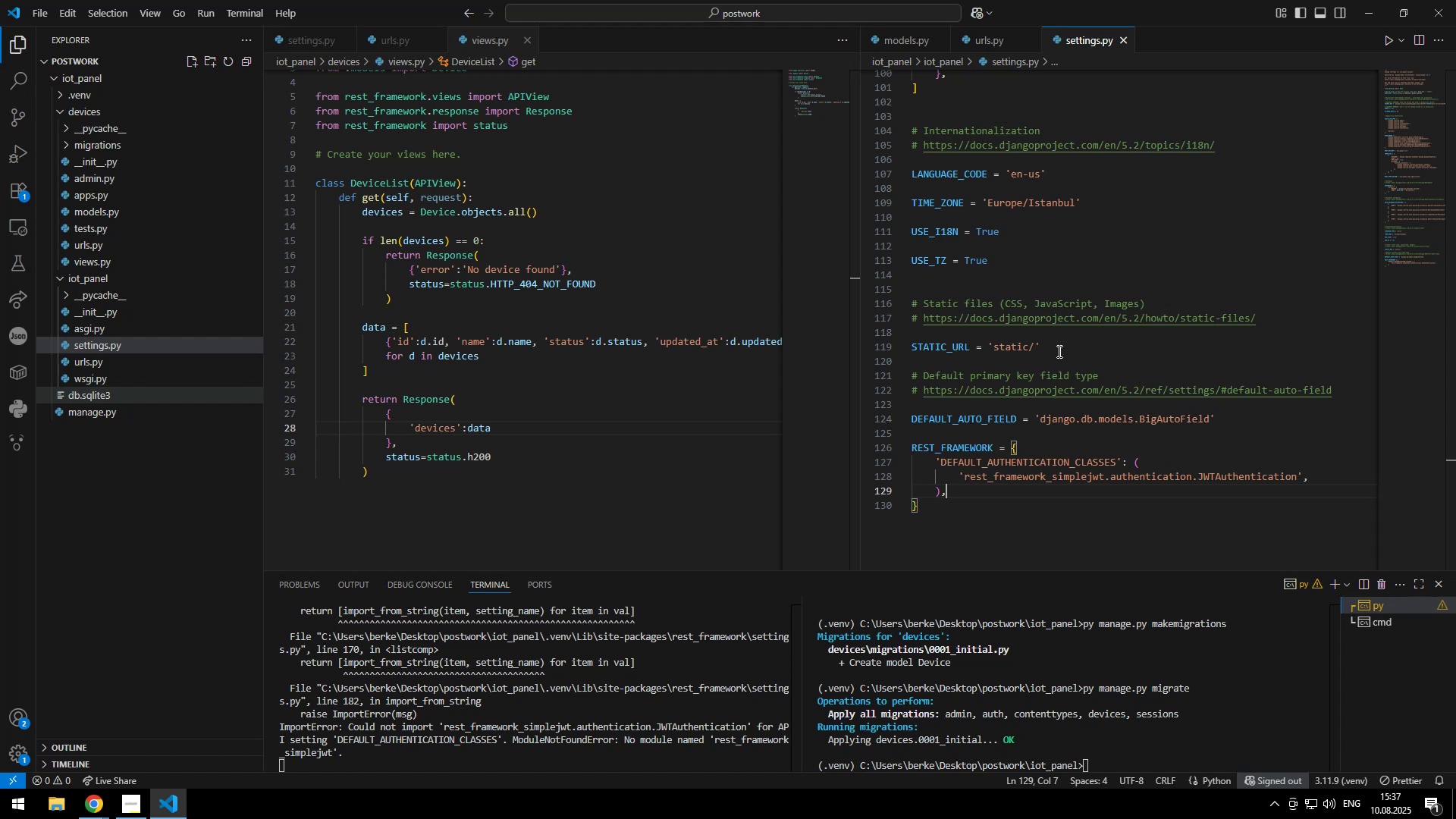 
left_click_drag(start_coordinate=[934, 469], to_coordinate=[898, 428])
 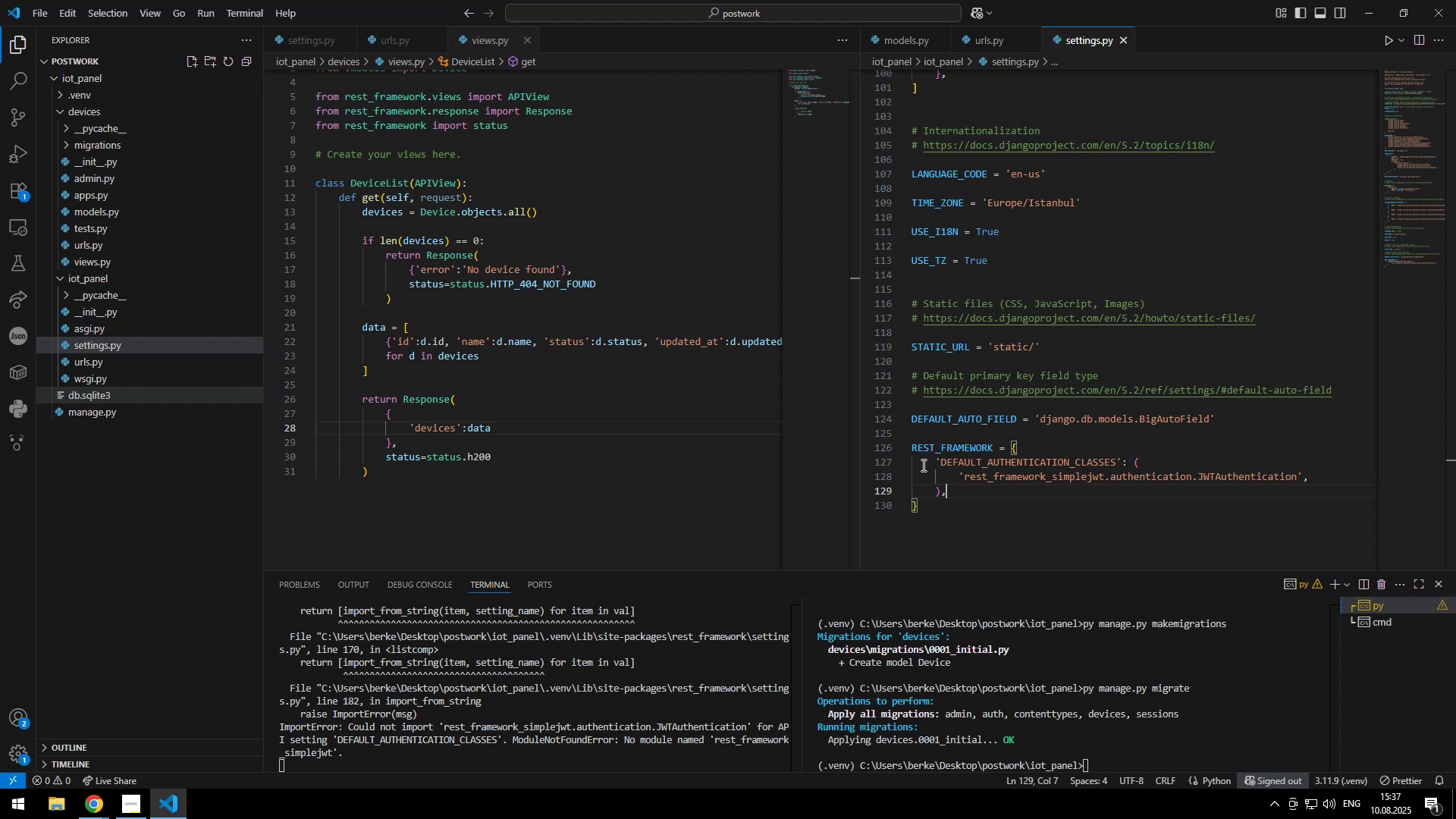 
key(Control+Slash)
 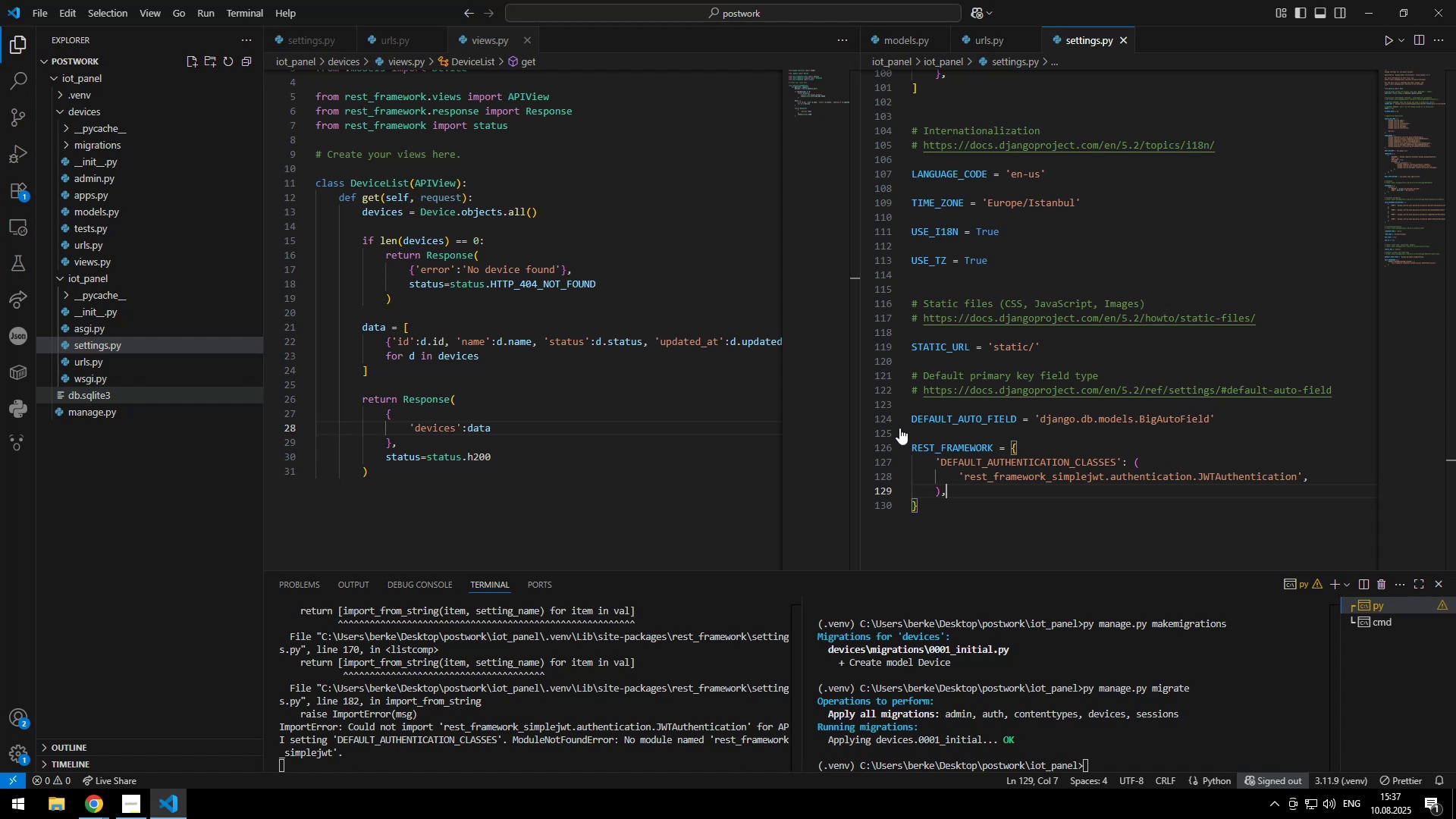 
key(ArrowRight)
 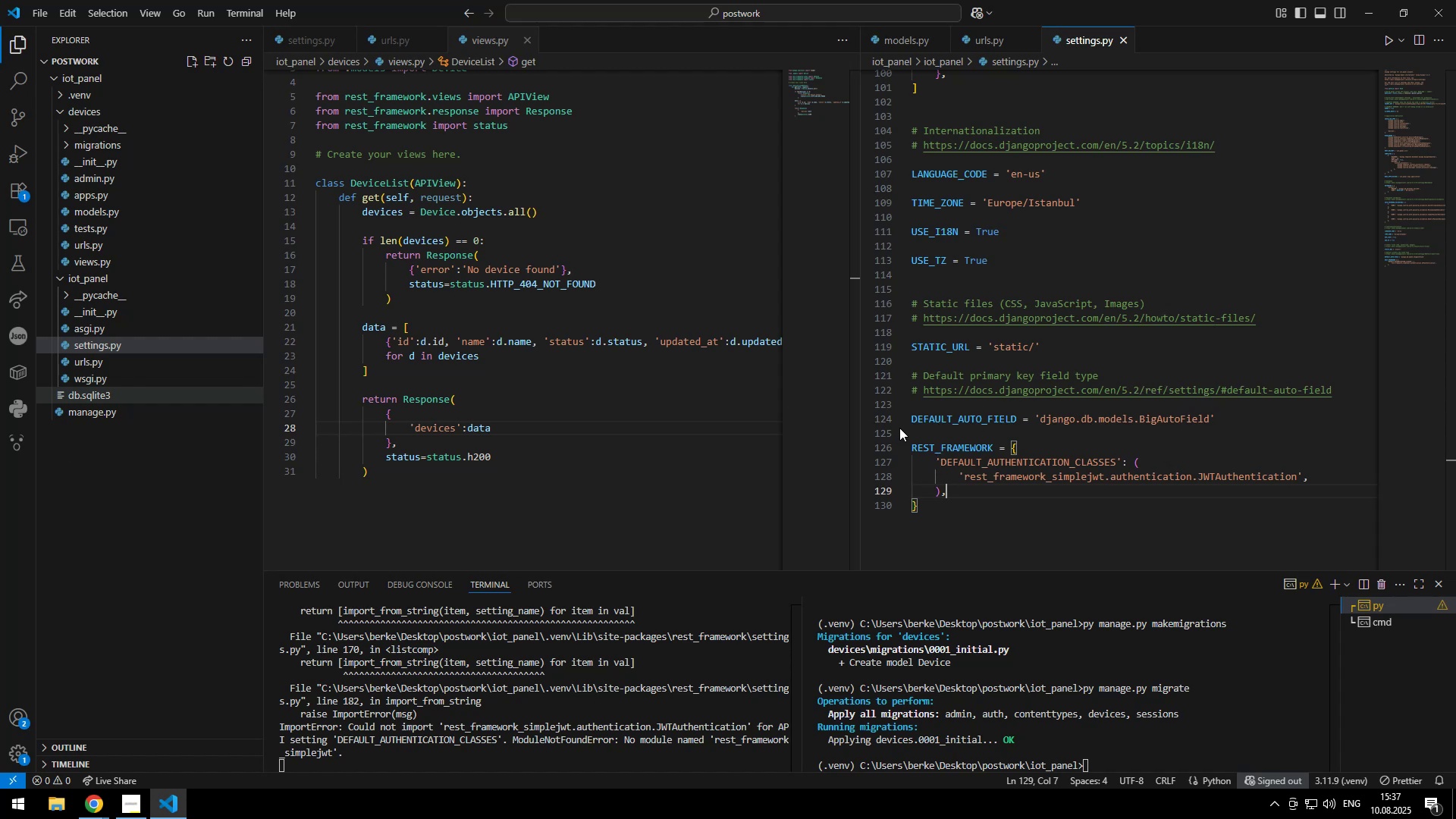 
key(Enter)
 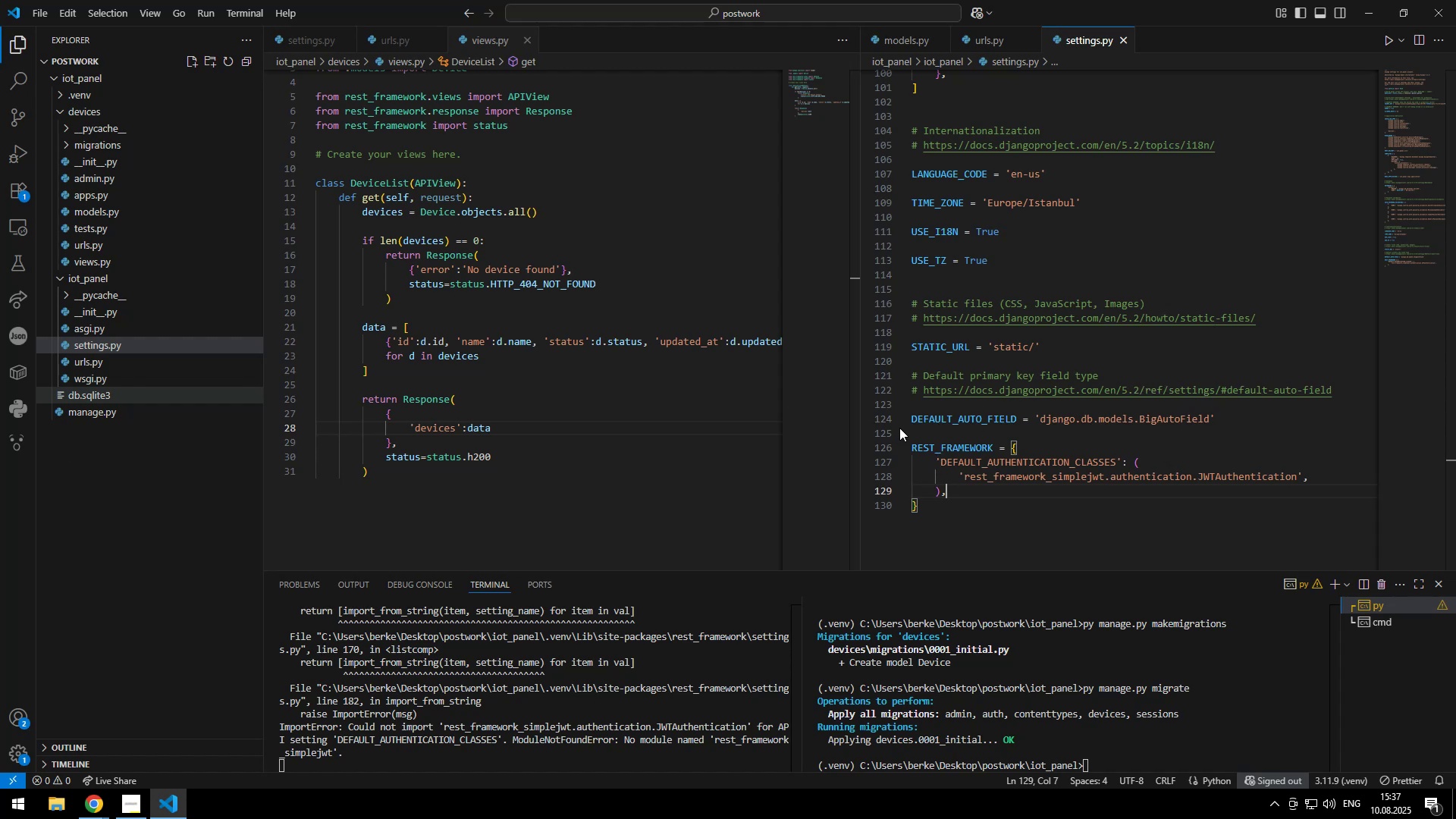 
key(Enter)
 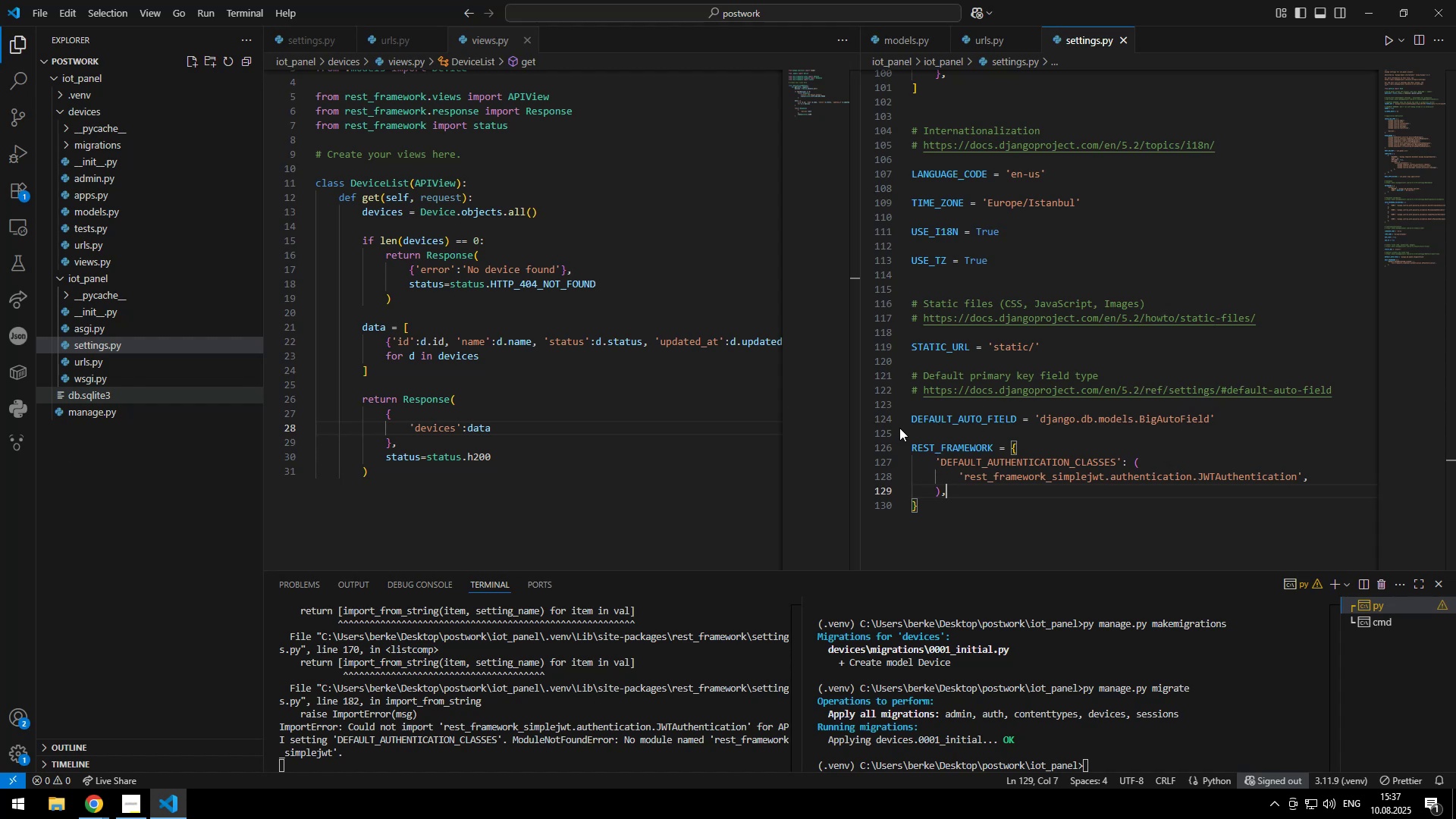 
type(COS)
key(Backspace)
type(RS )
key(Backspace)
type(_ALLOW_ALL_A)
key(Backspace)
type(ORIGINS = t)
key(Backspace)
type(True)
 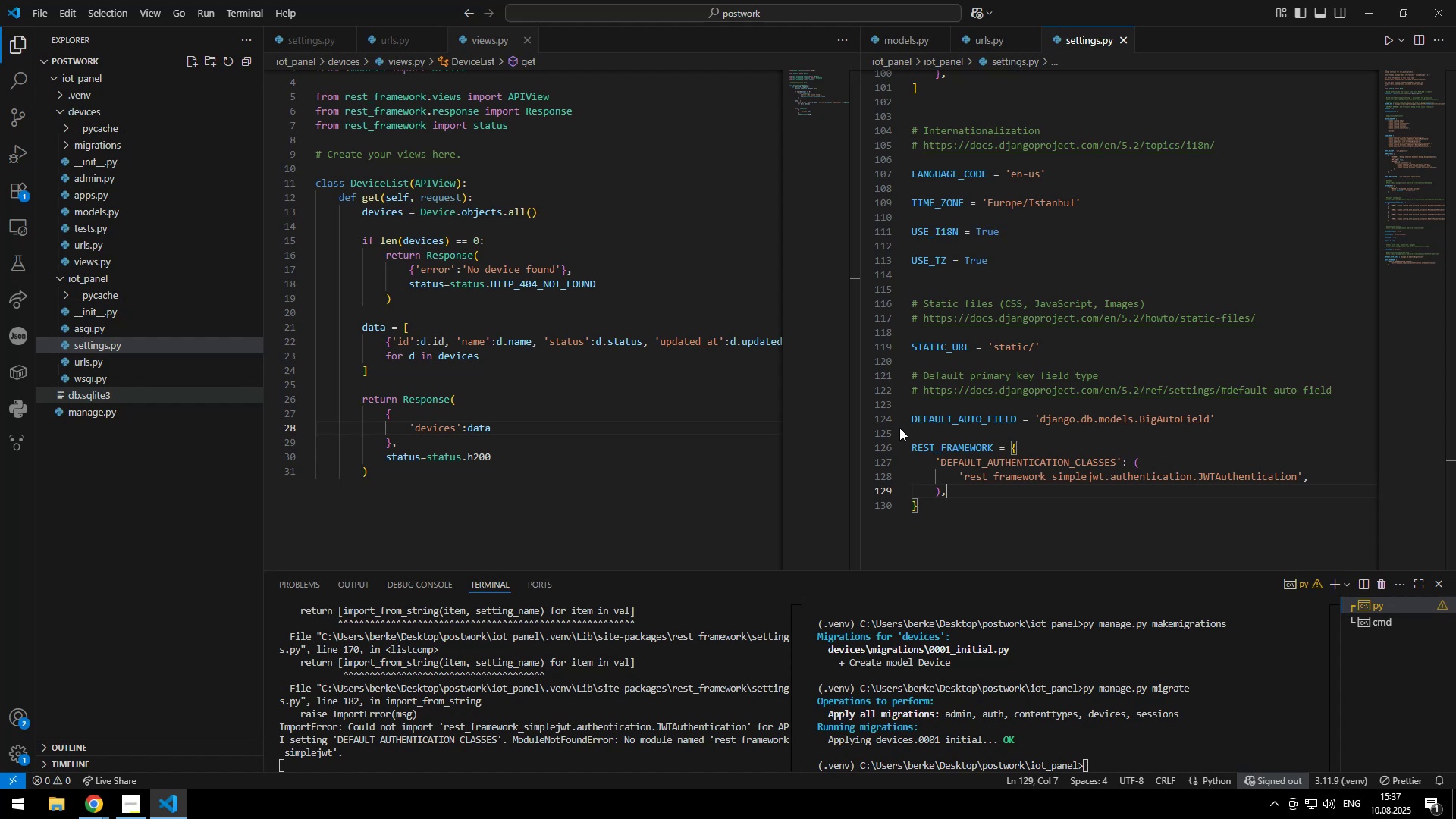 
 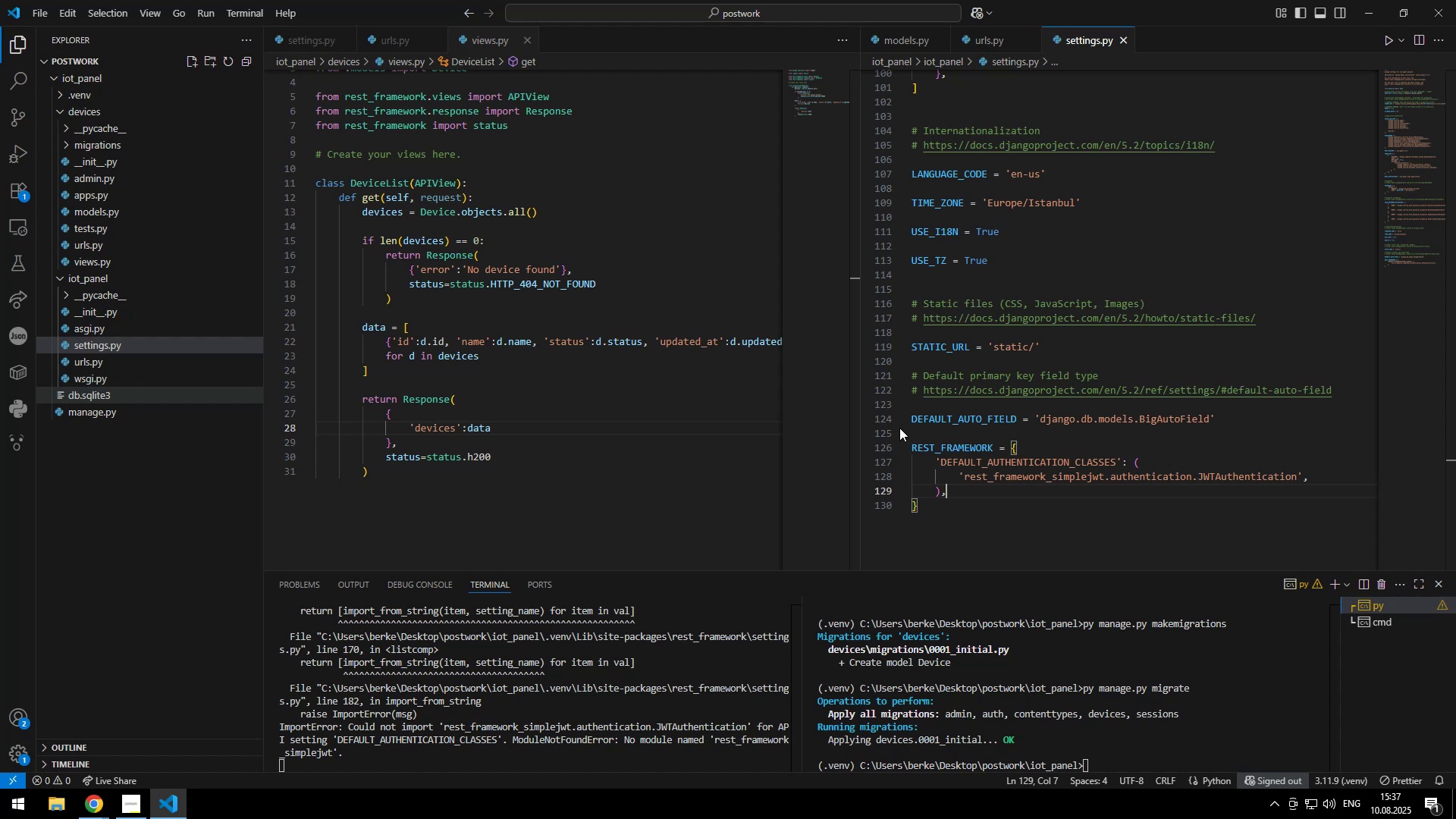 
key(Control+ControlLeft)
 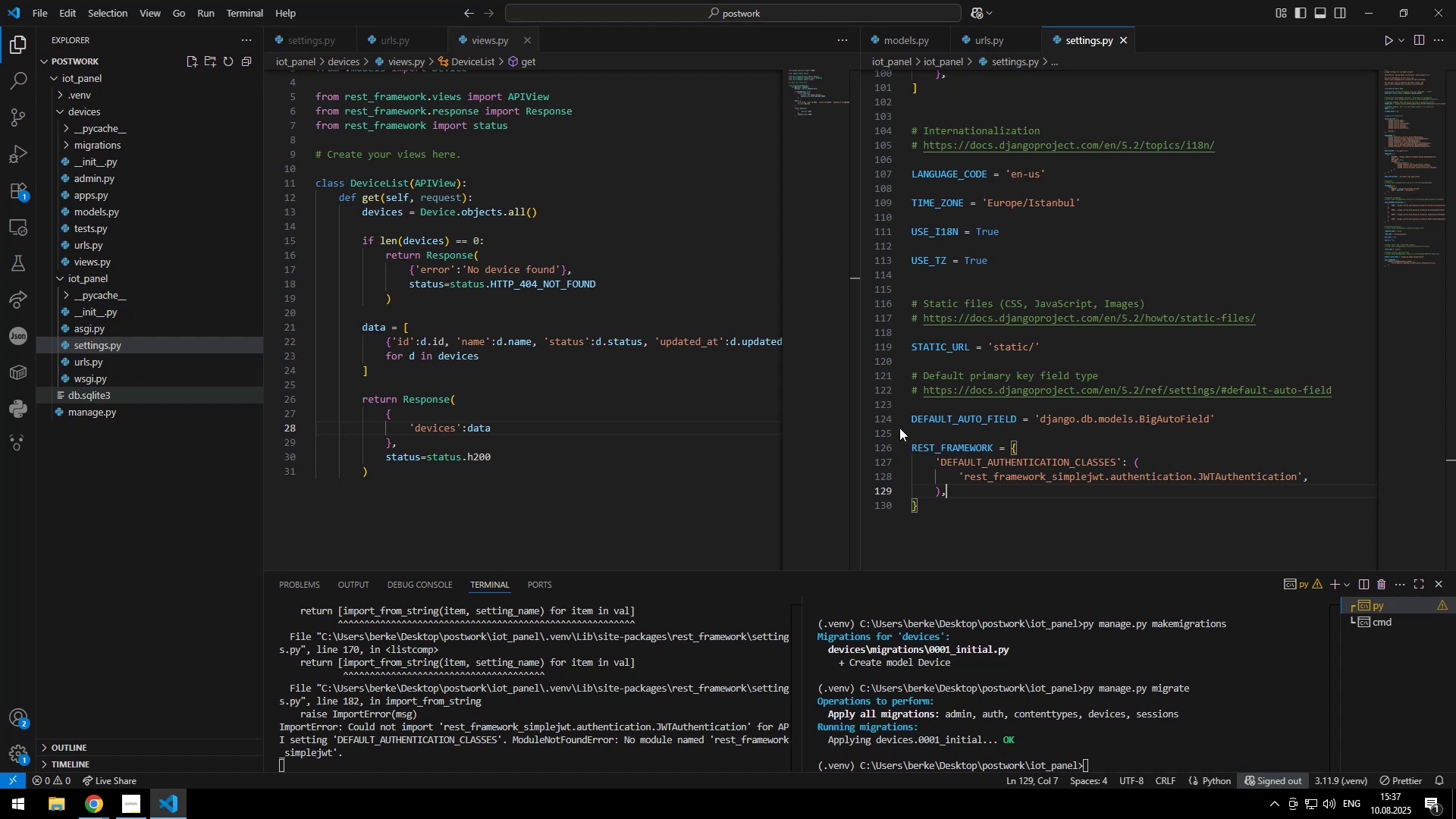 
key(Control+S)
 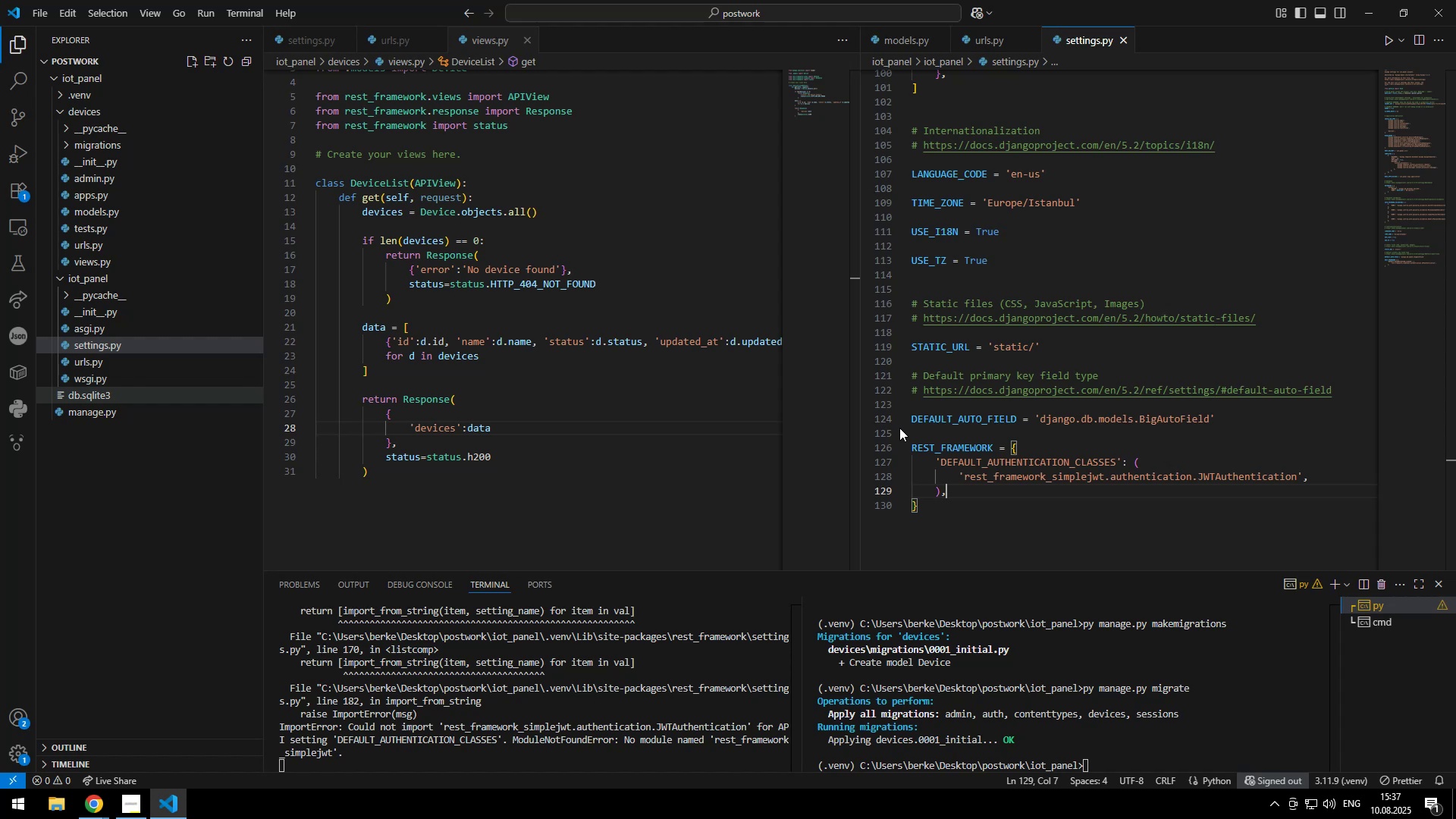 
left_click([972, 436])
 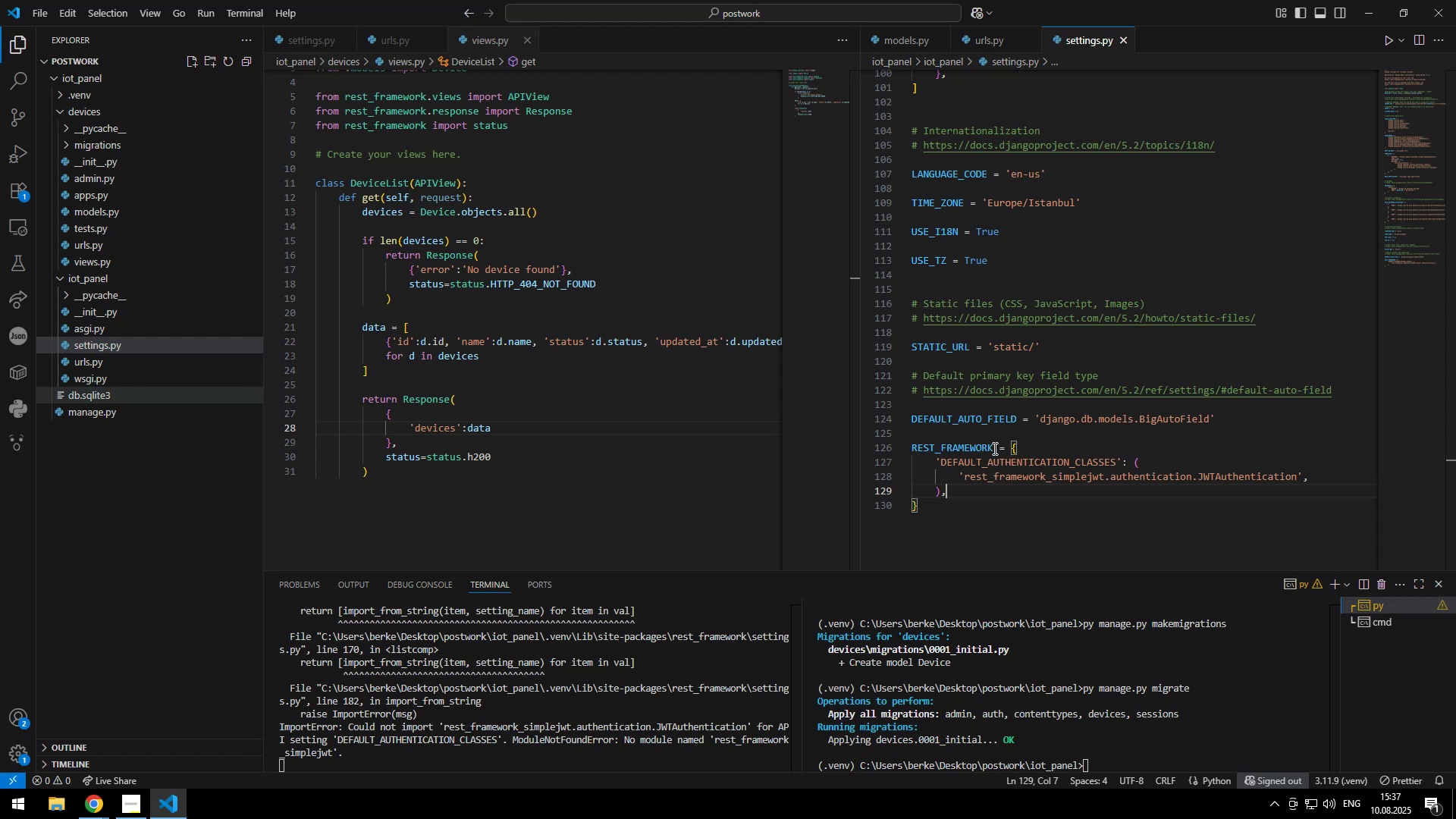 
key(Alt+AltLeft)
 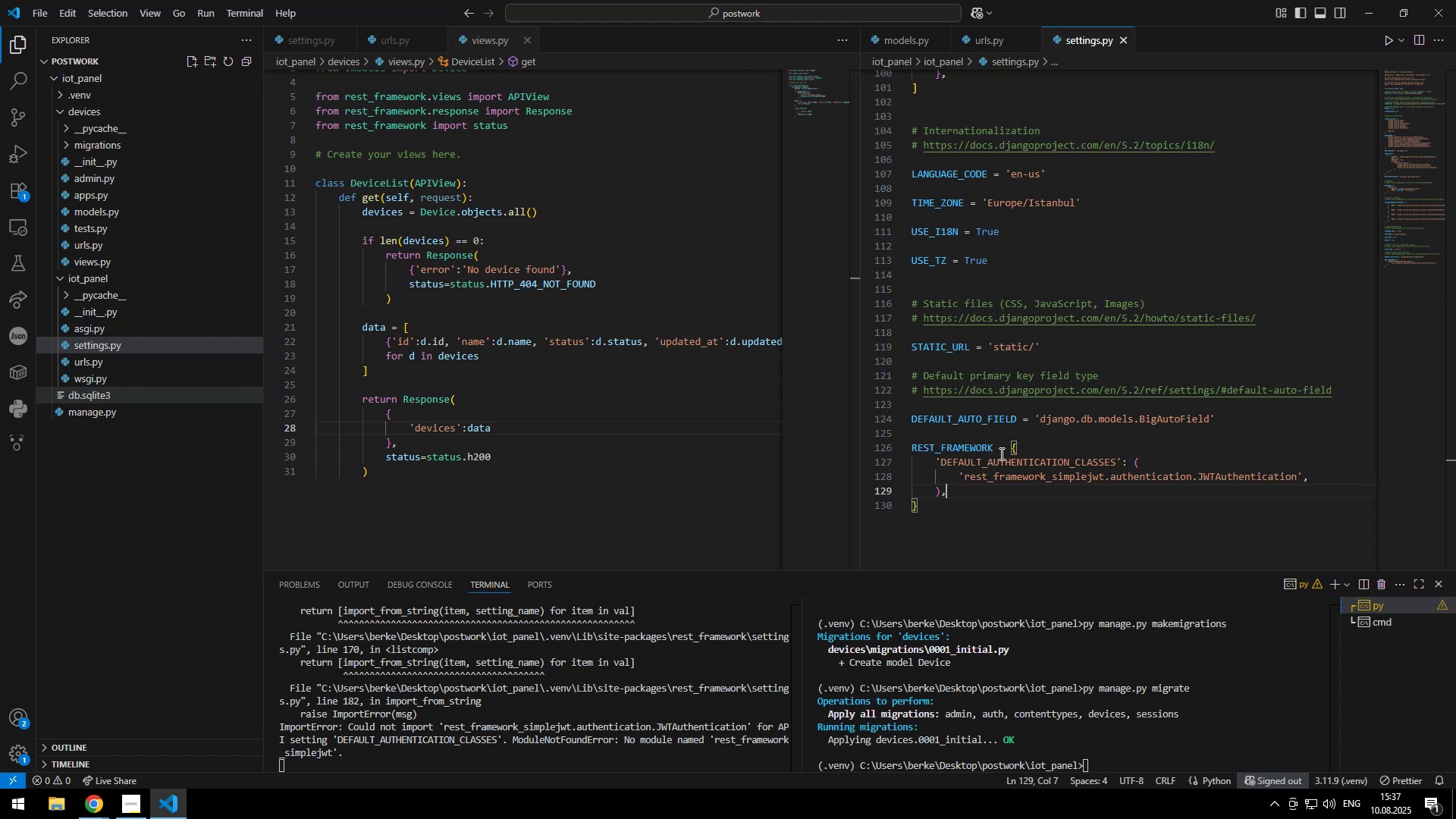 
key(Alt+Tab)
 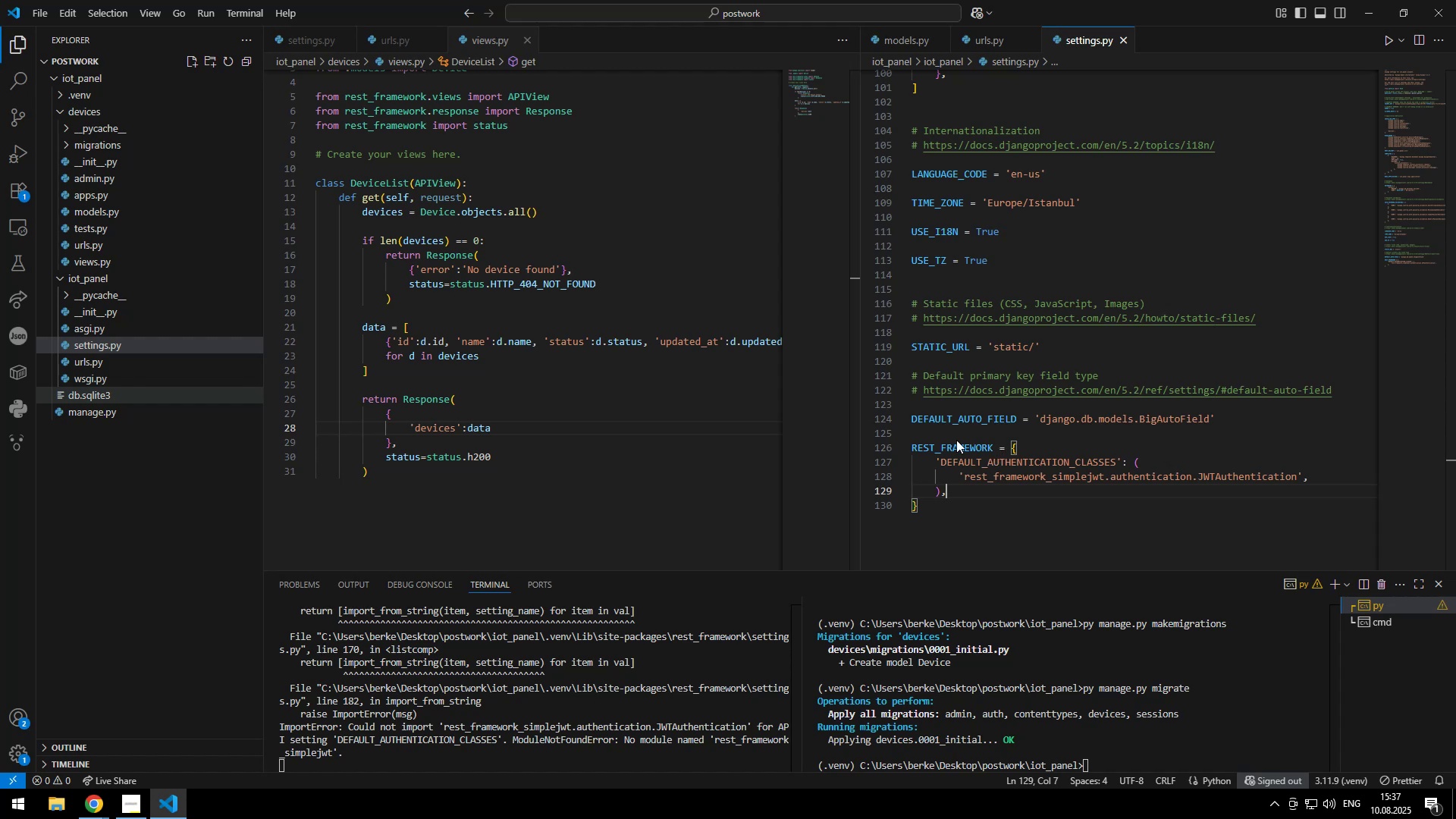 
left_click([75, 52])
 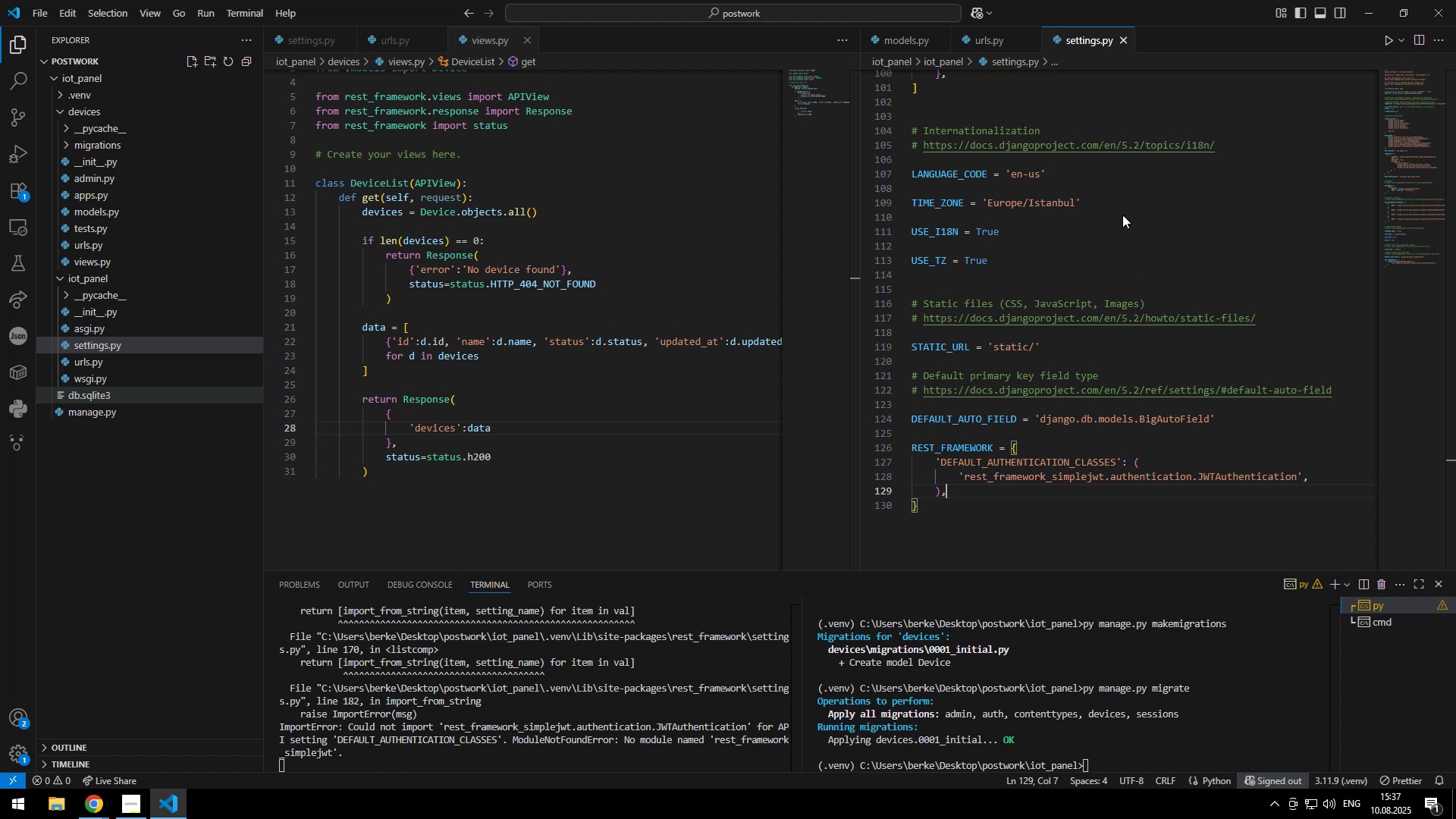 
left_click([1348, 83])
 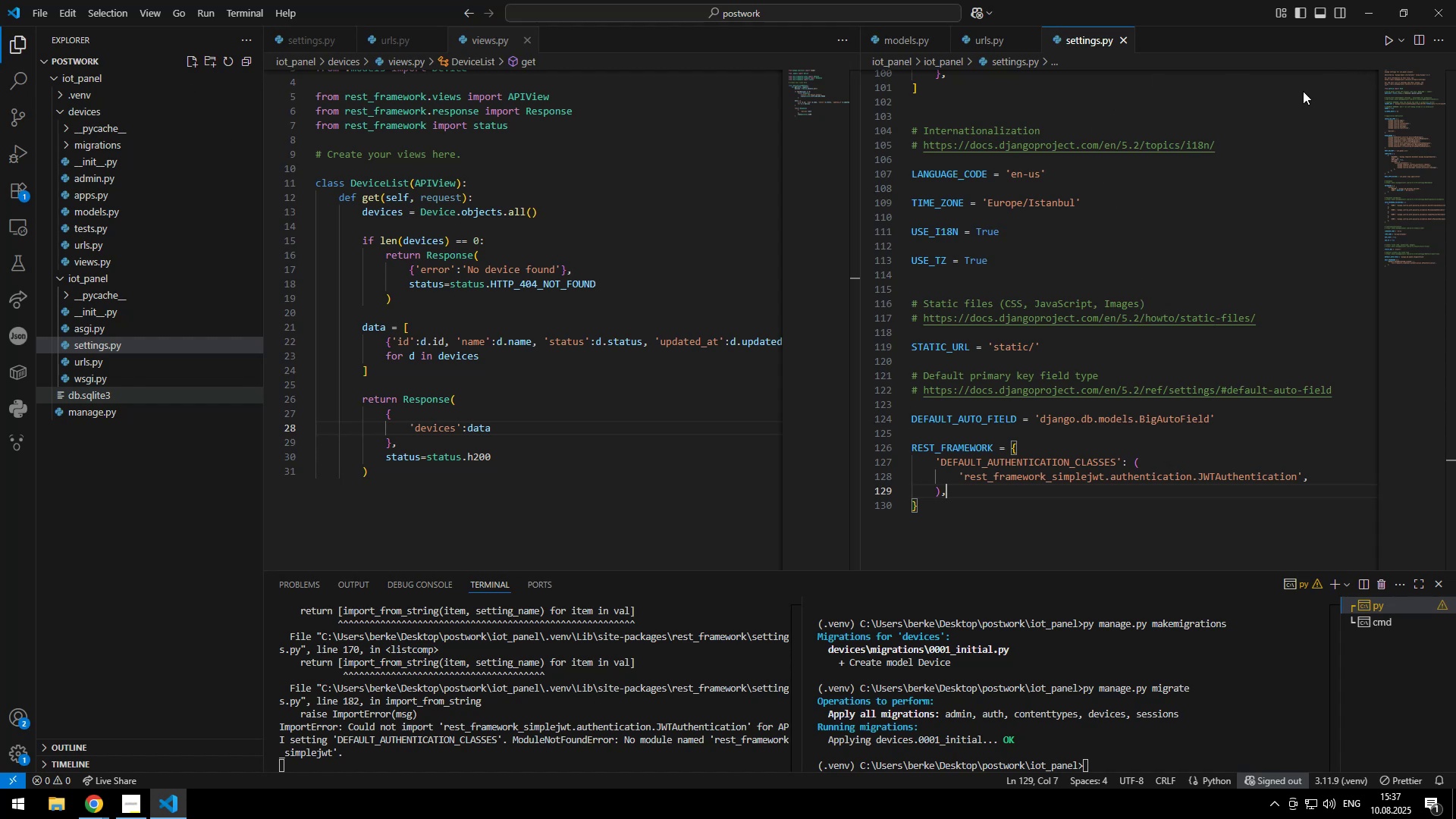 
left_click([1119, 77])
 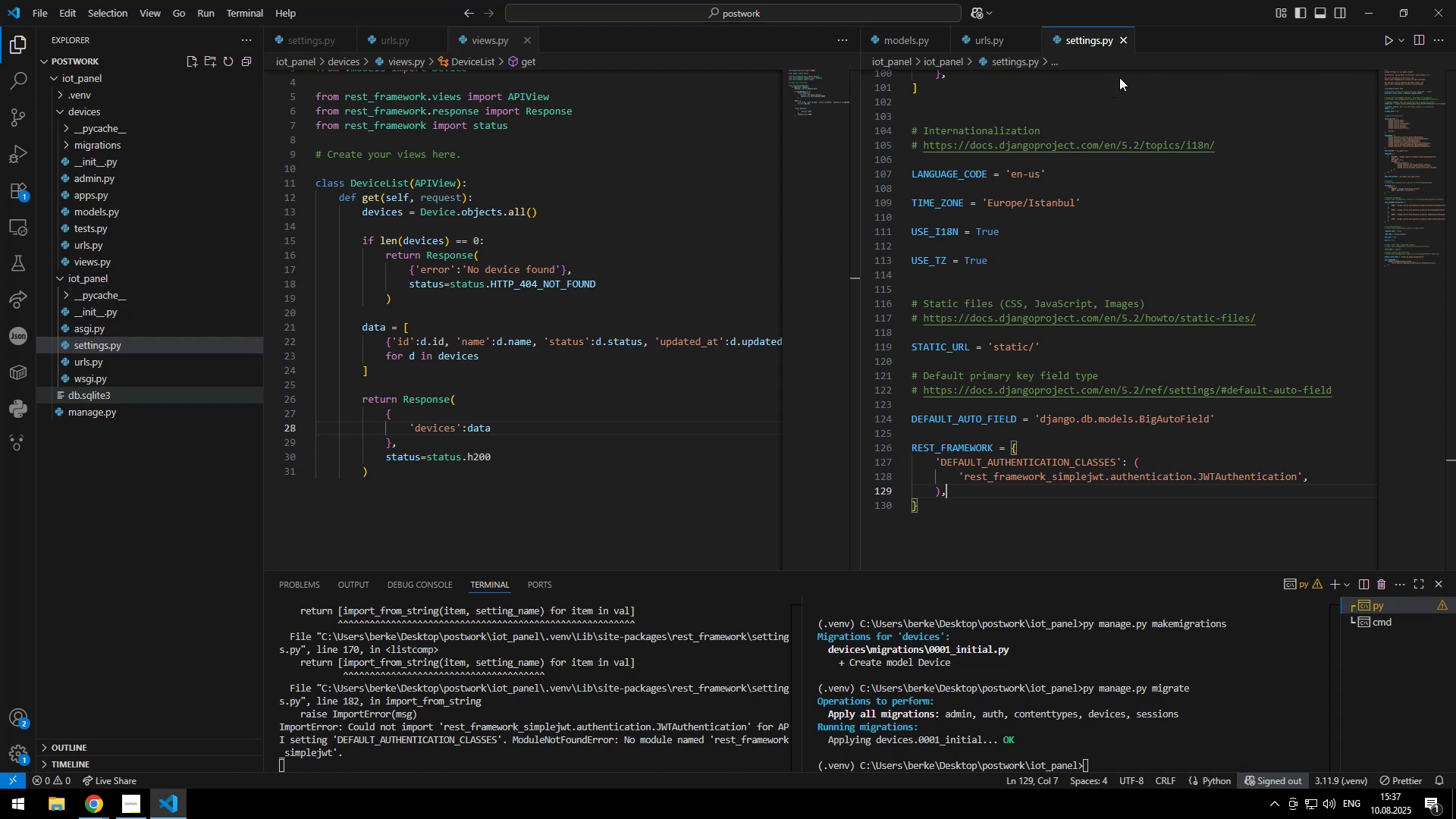 
left_click([1175, 80])
 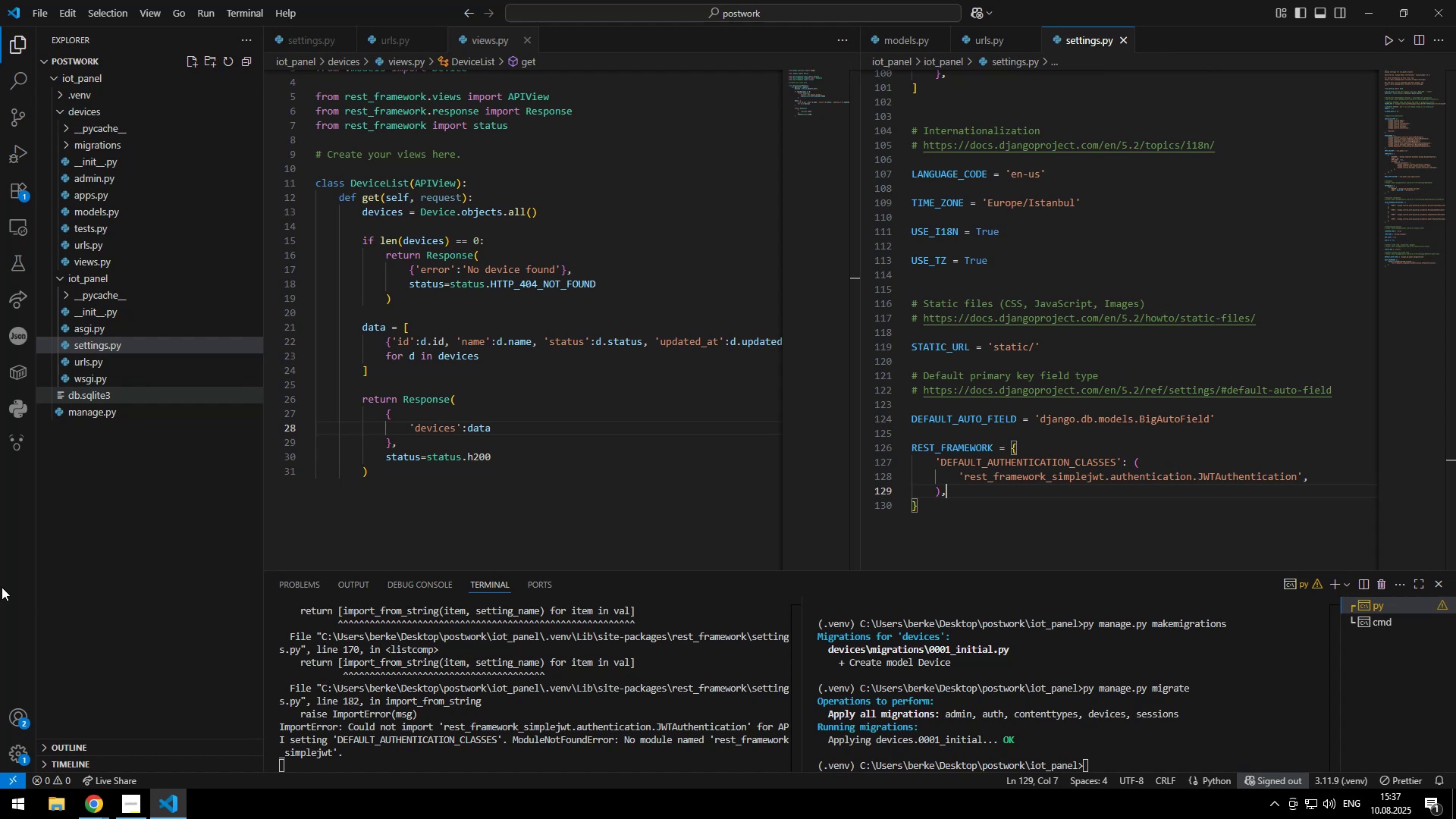 
wait(19.53)
 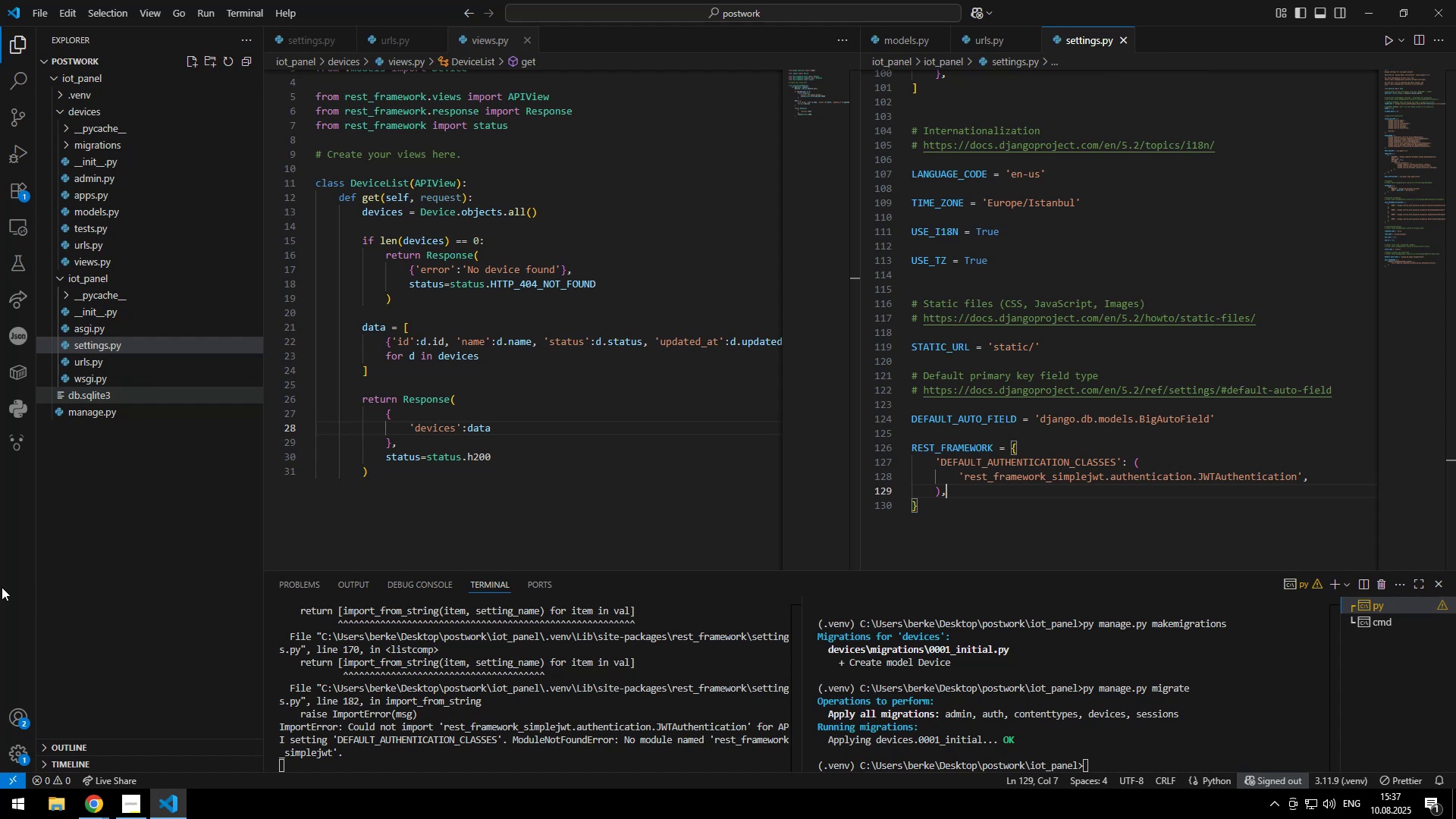 
left_click([397, 397])
 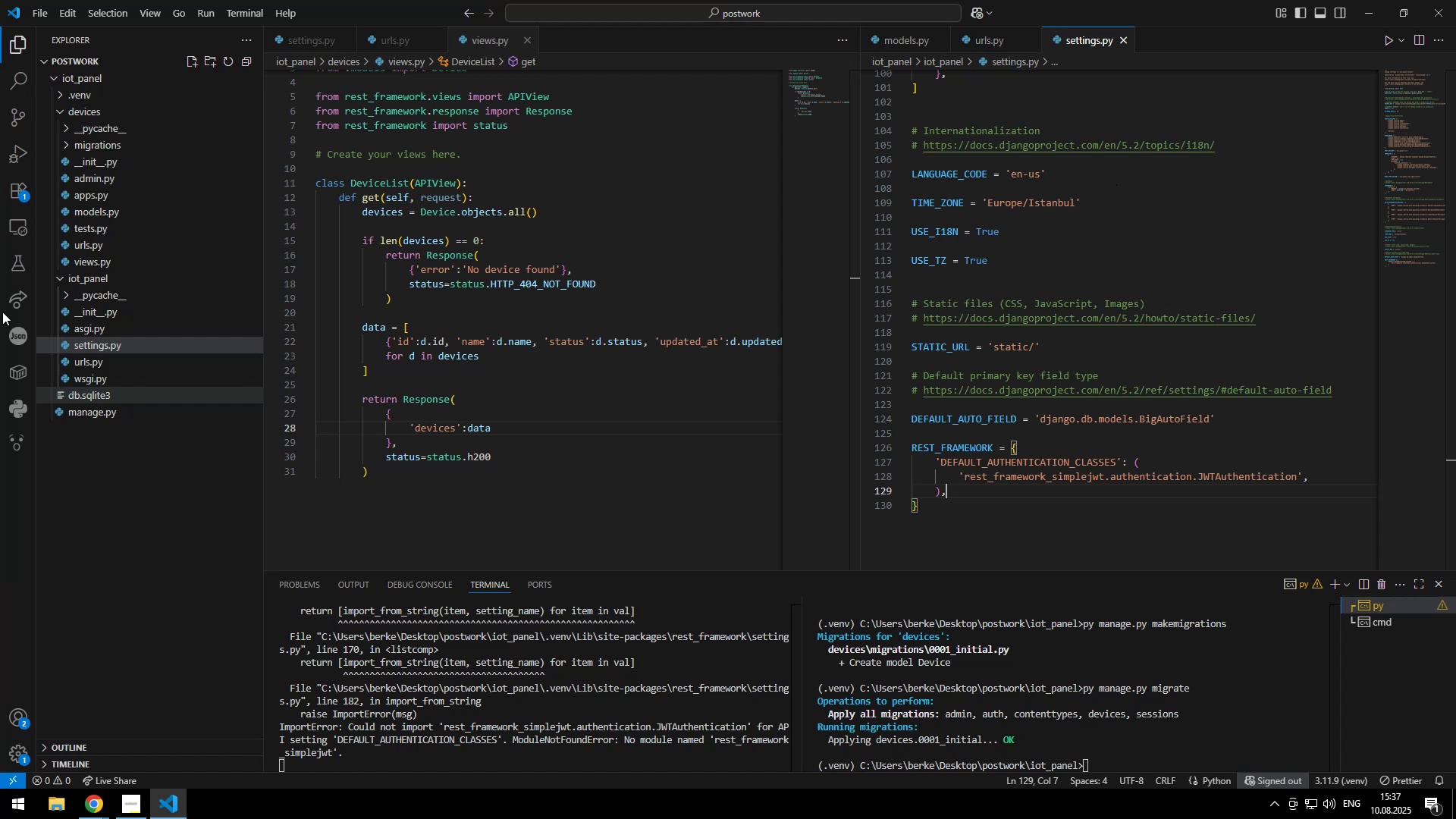 
wait(12.81)
 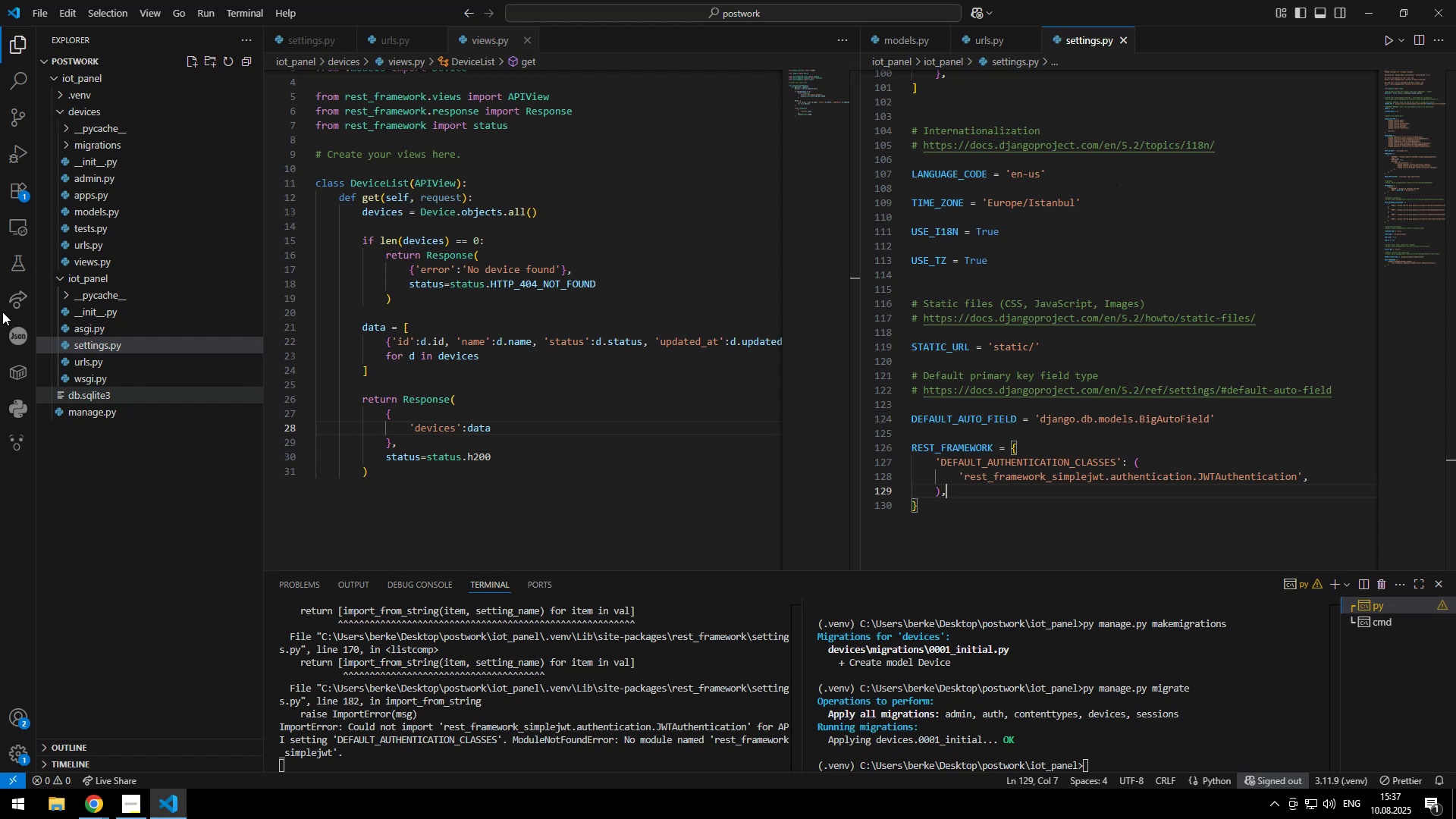 
left_click([1362, 0])
 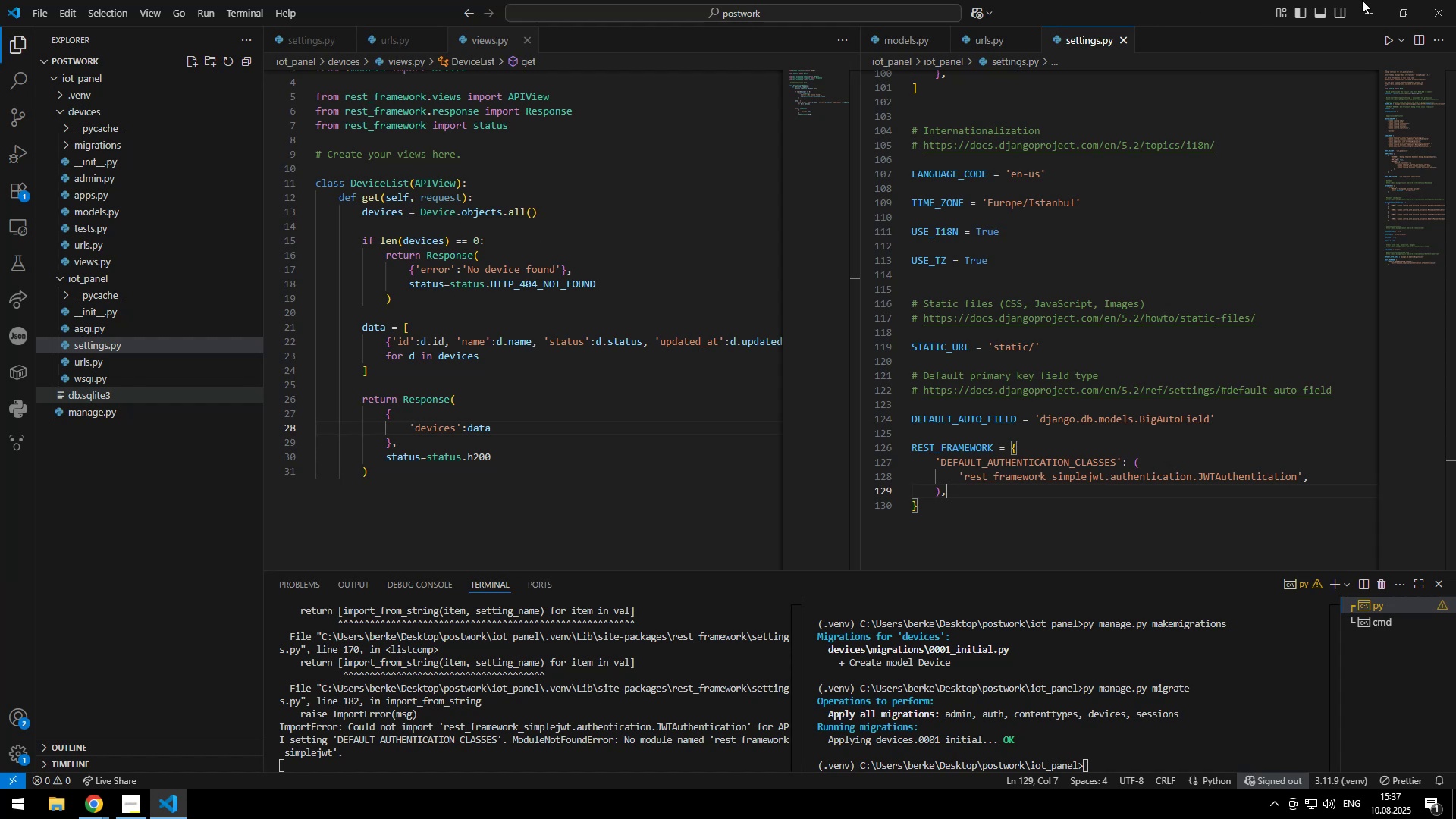 
left_click([531, 733])
 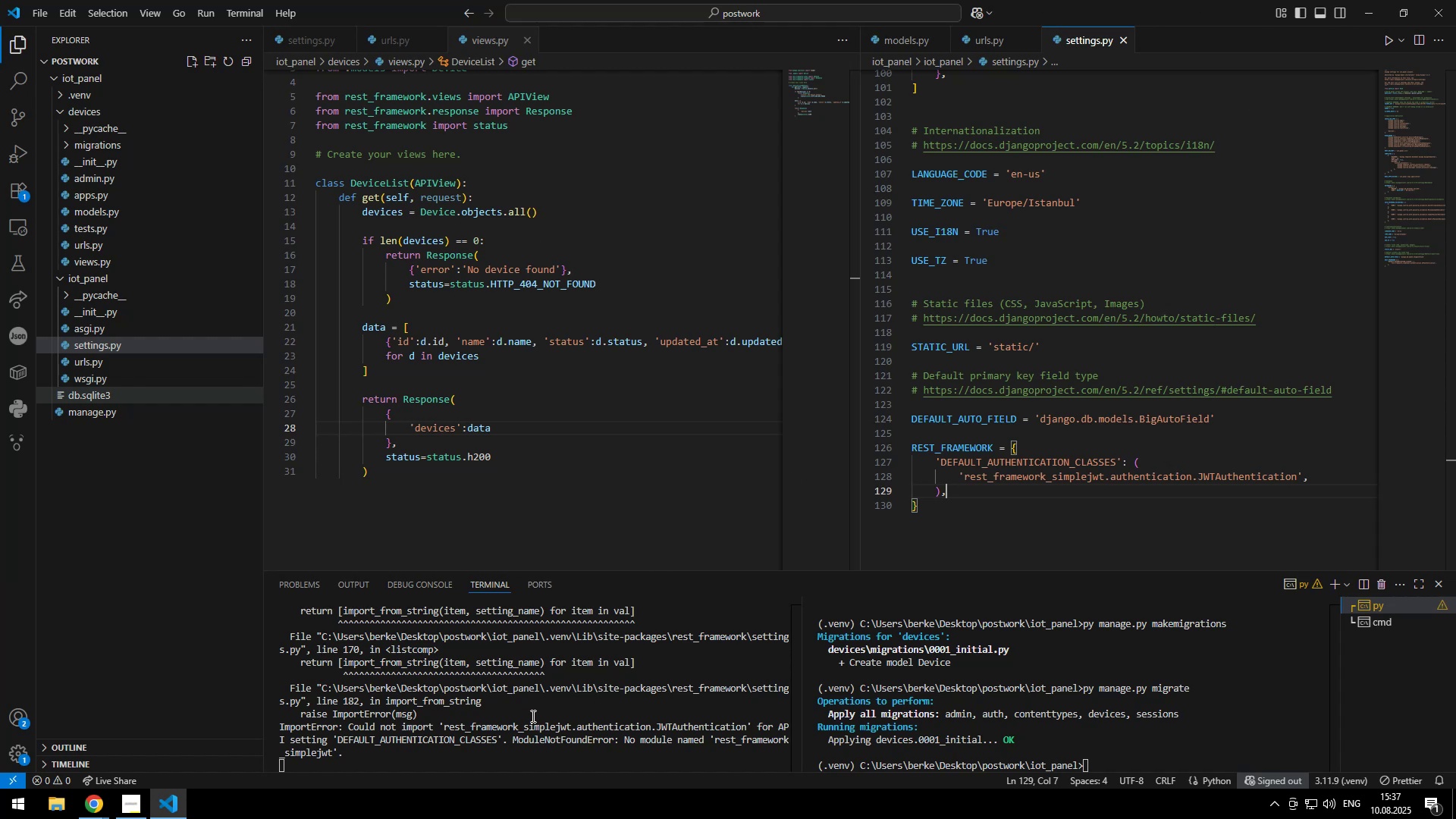 
key(Control+C)
 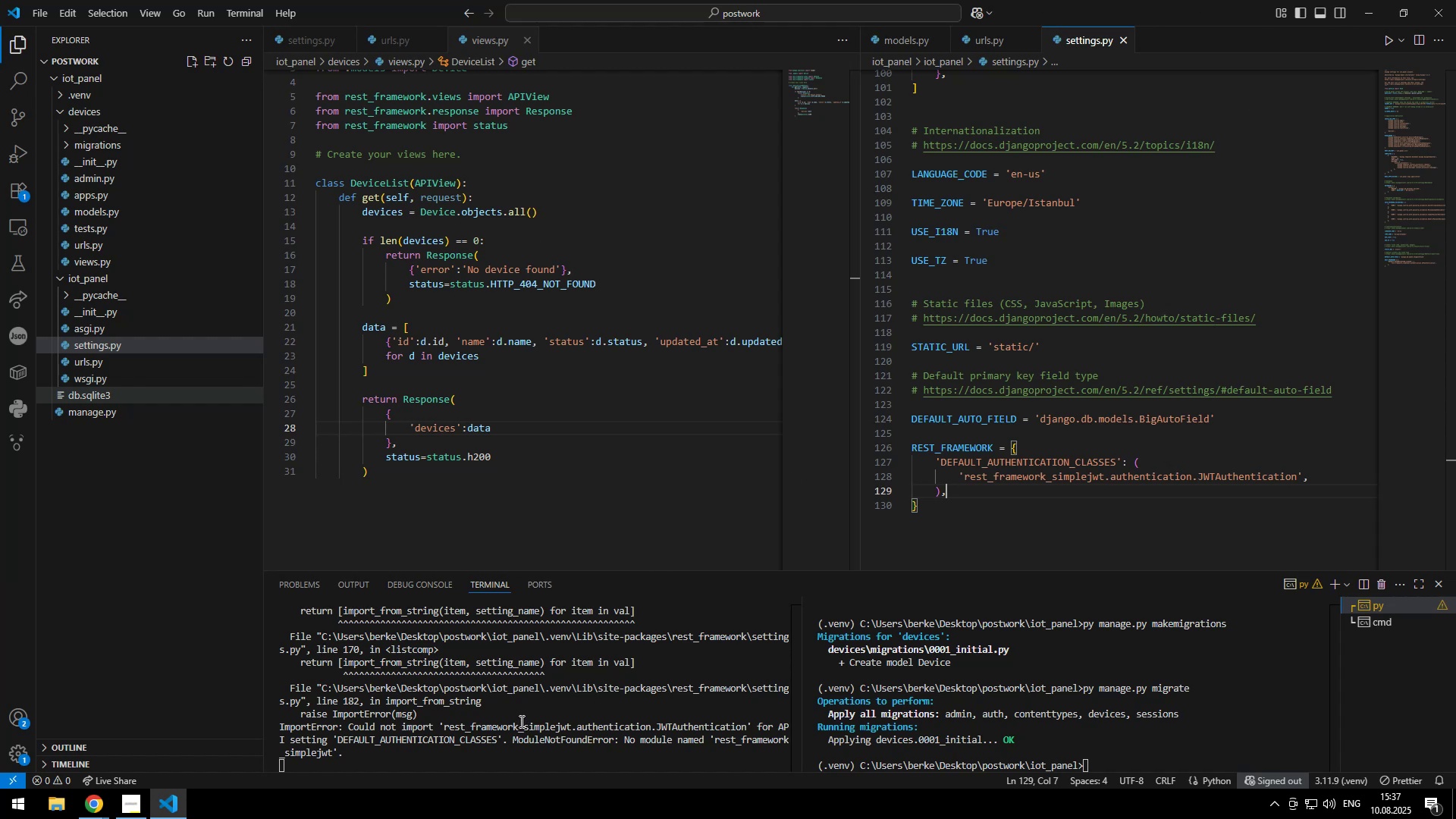 
key(ArrowUp)
 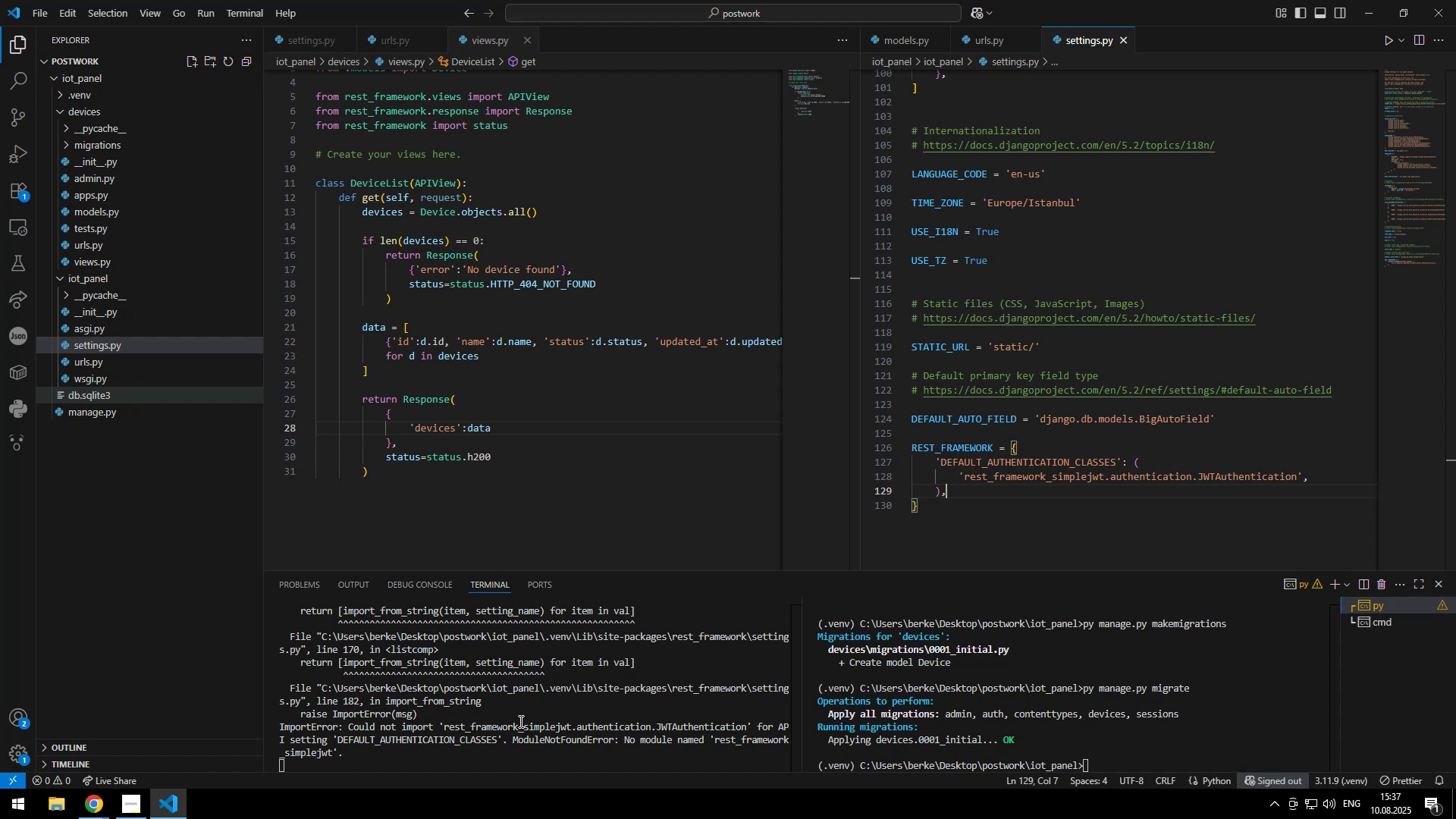 
key(Enter)
 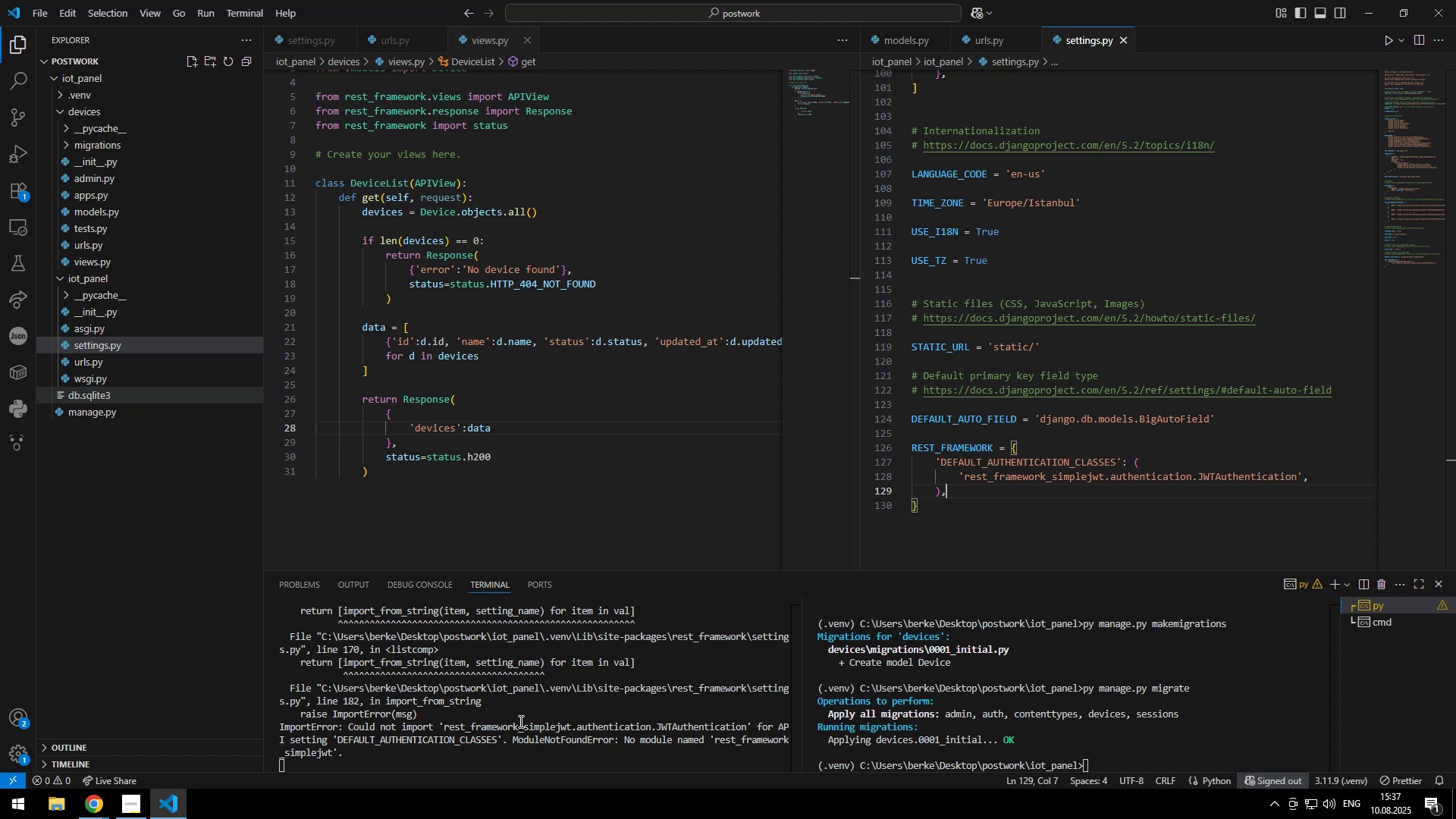 
key(Alt+AltLeft)
 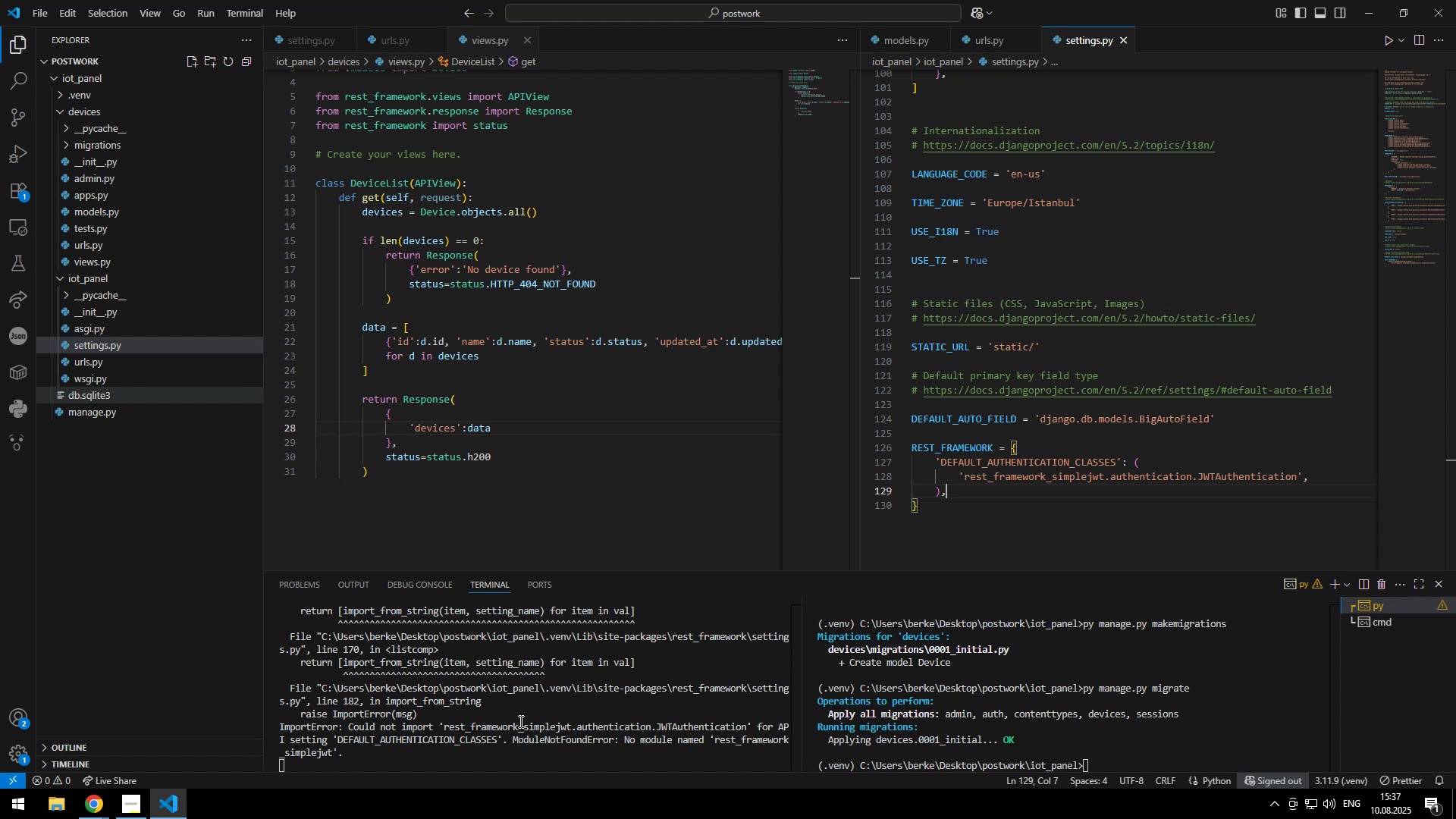 
key(Alt+Tab)
 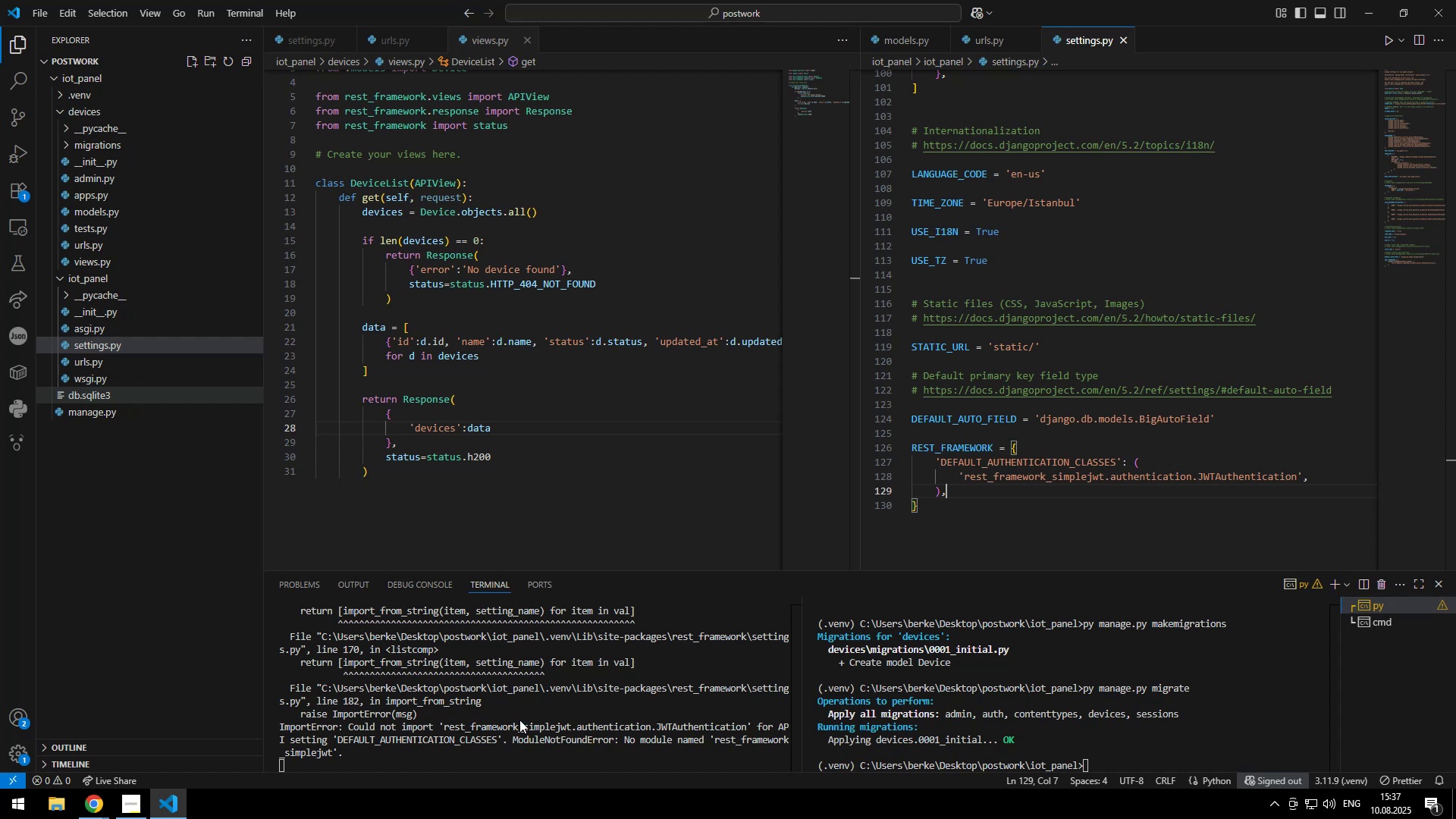 
left_click([74, 41])
 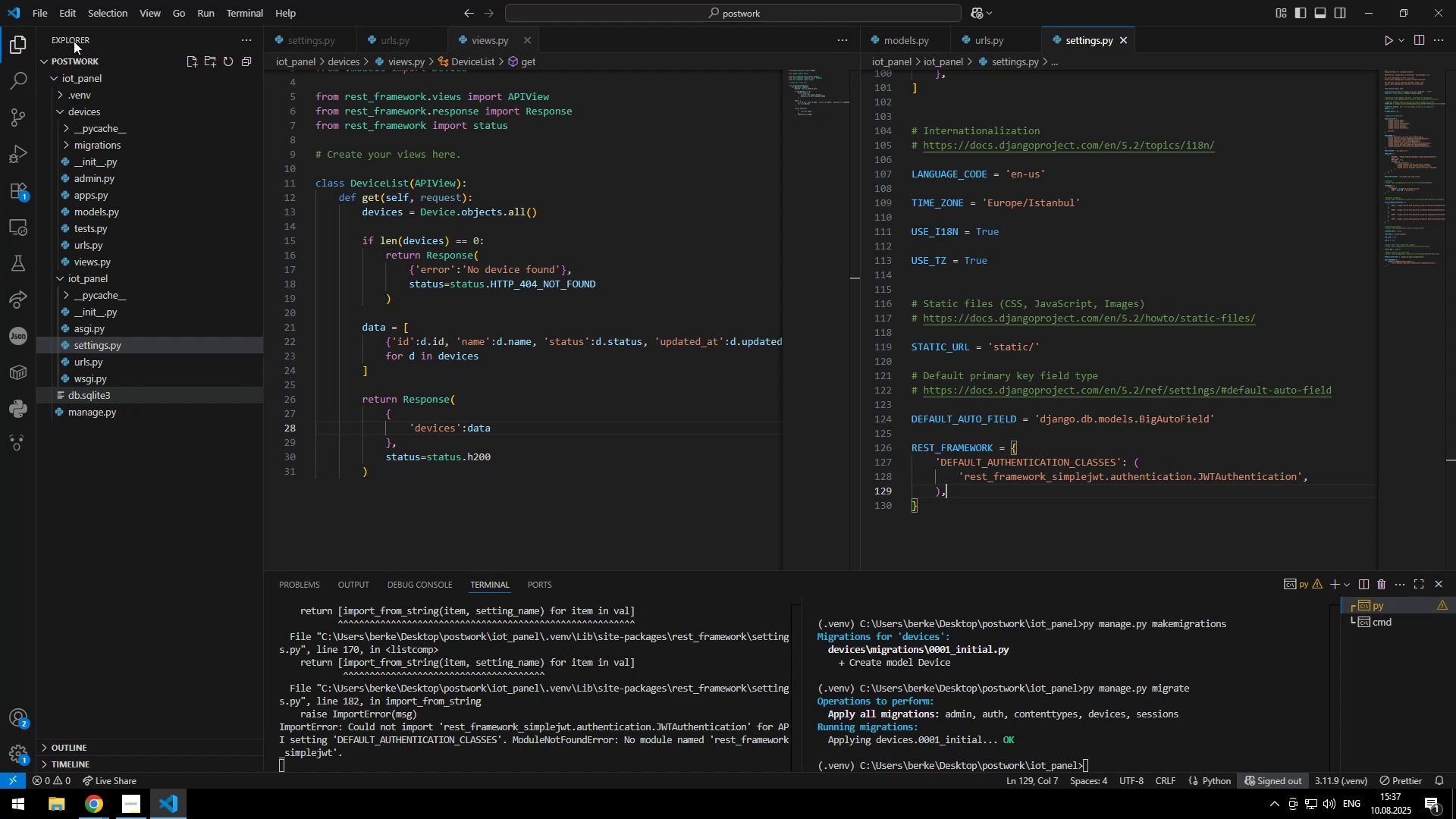 
left_click([74, 41])
 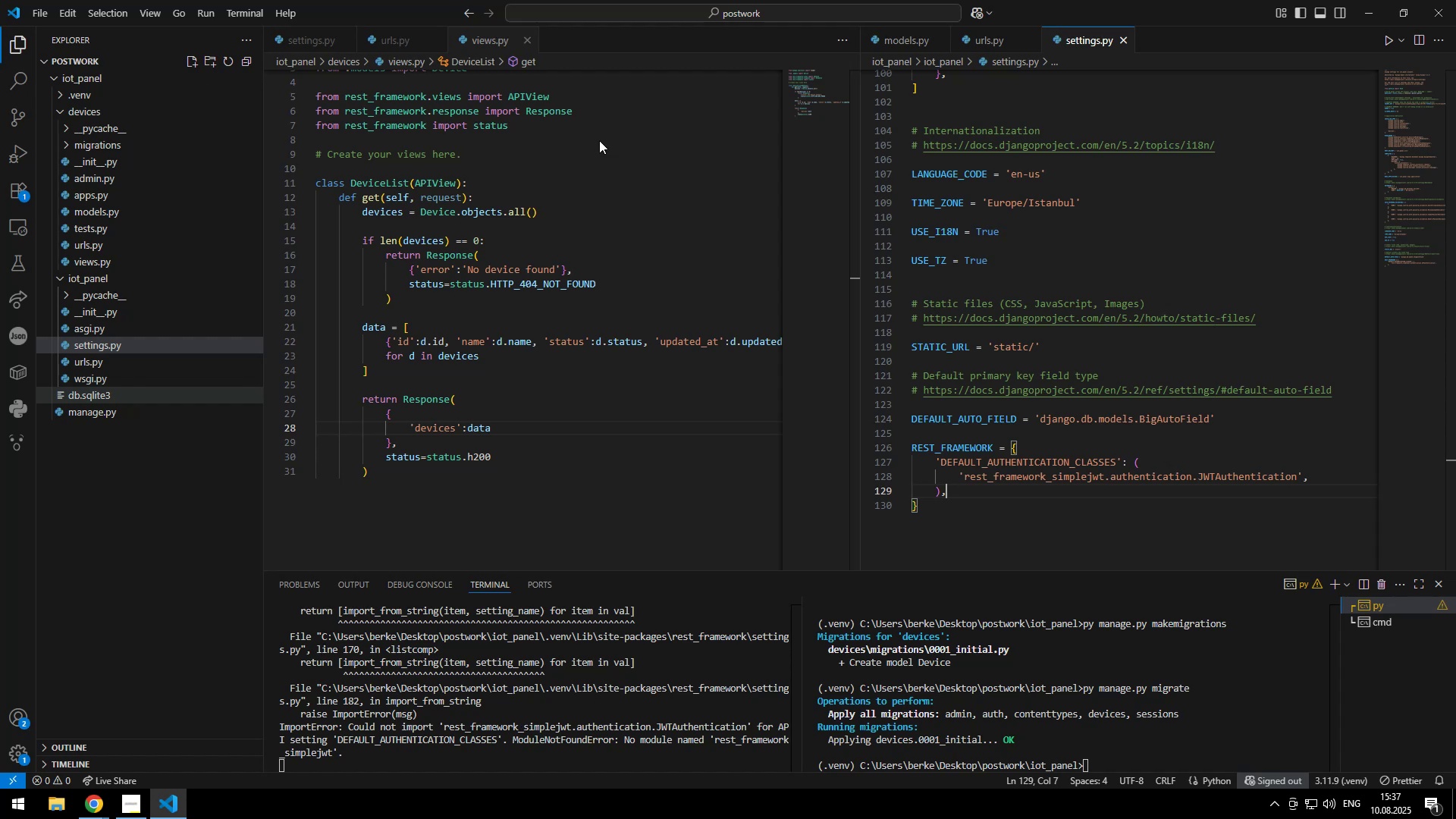 
left_click([1341, 79])
 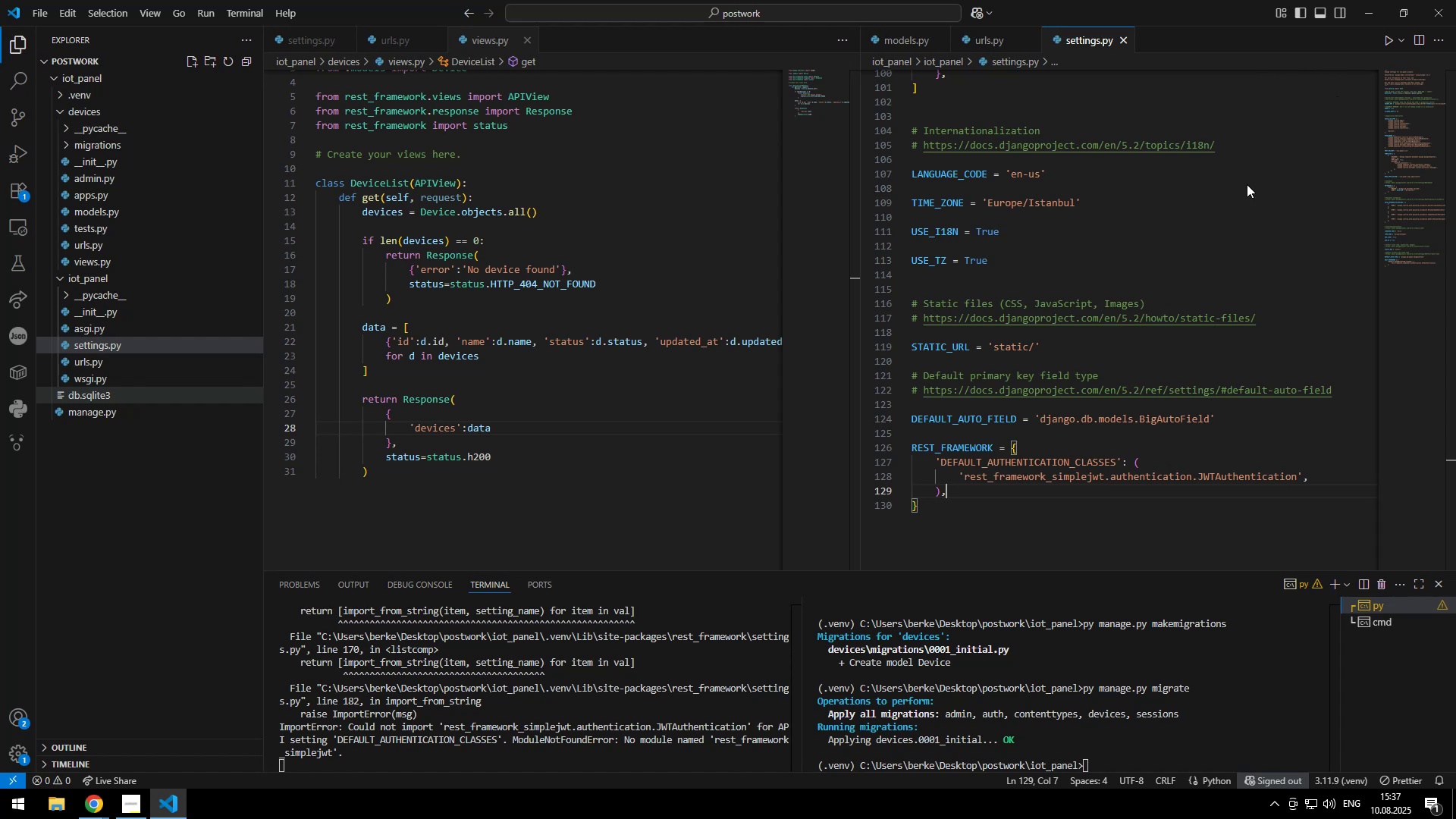 
key(Alt+AltLeft)
 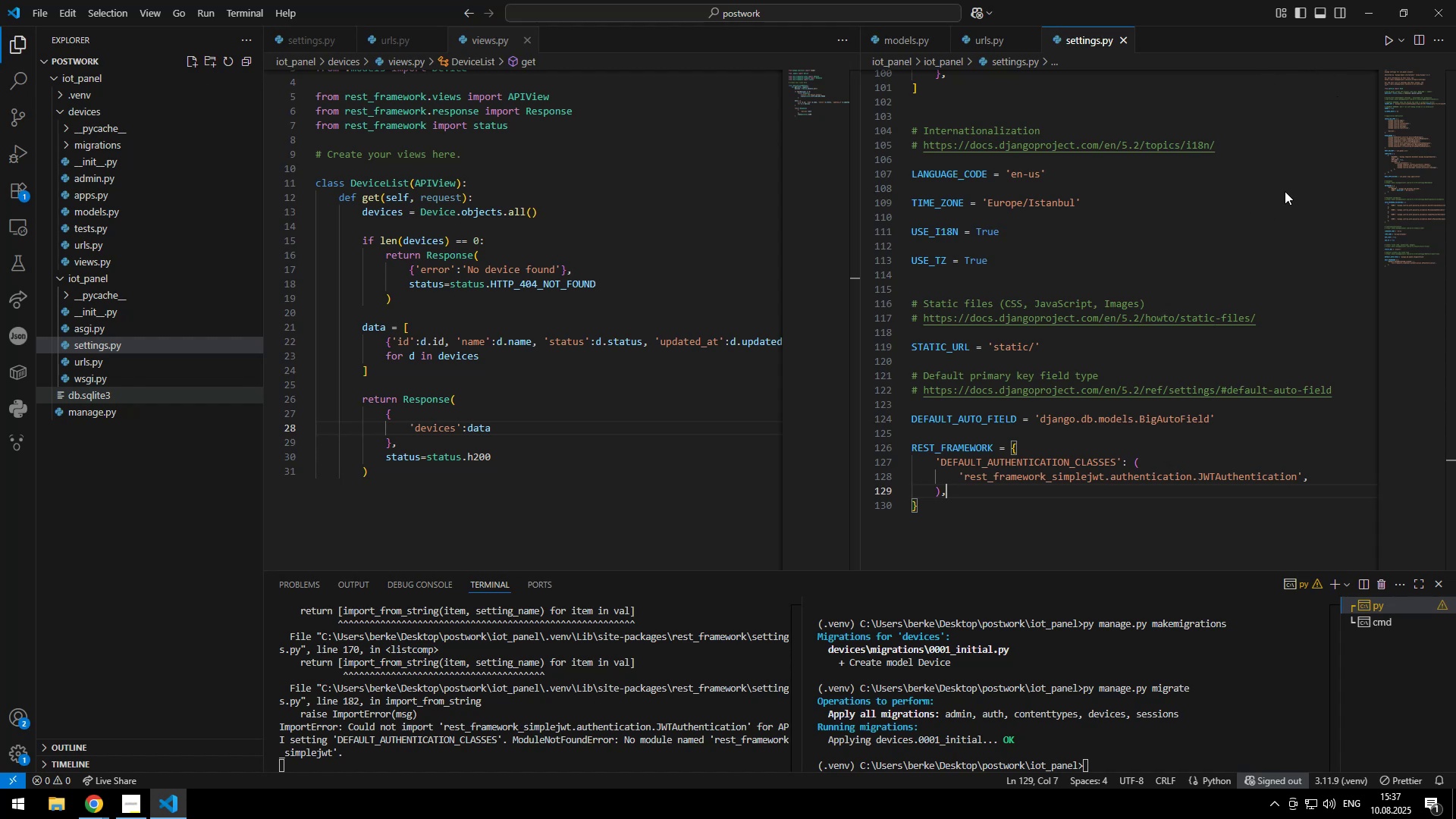 
key(Alt+Tab)
 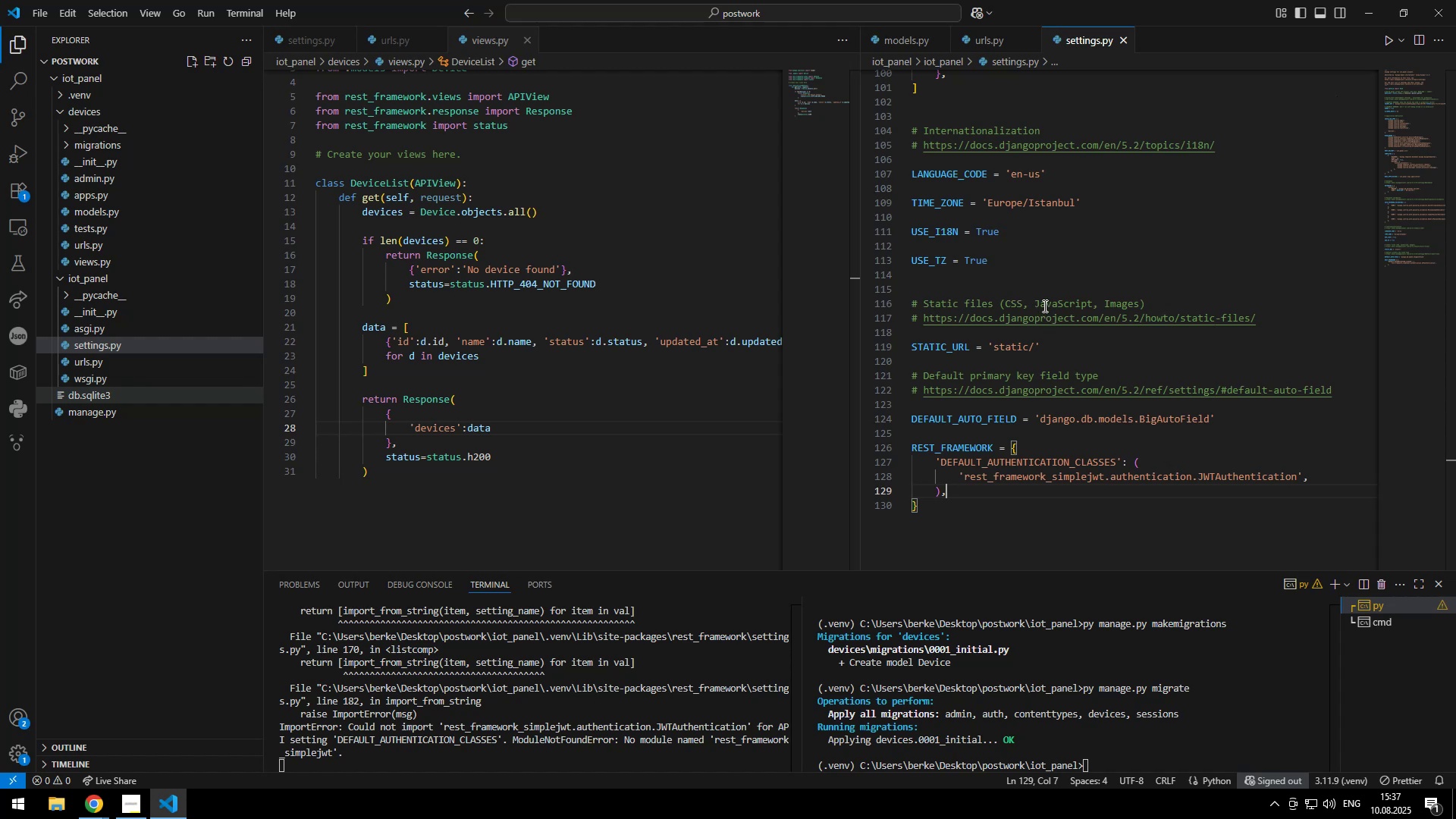 
left_click([1012, 305])
 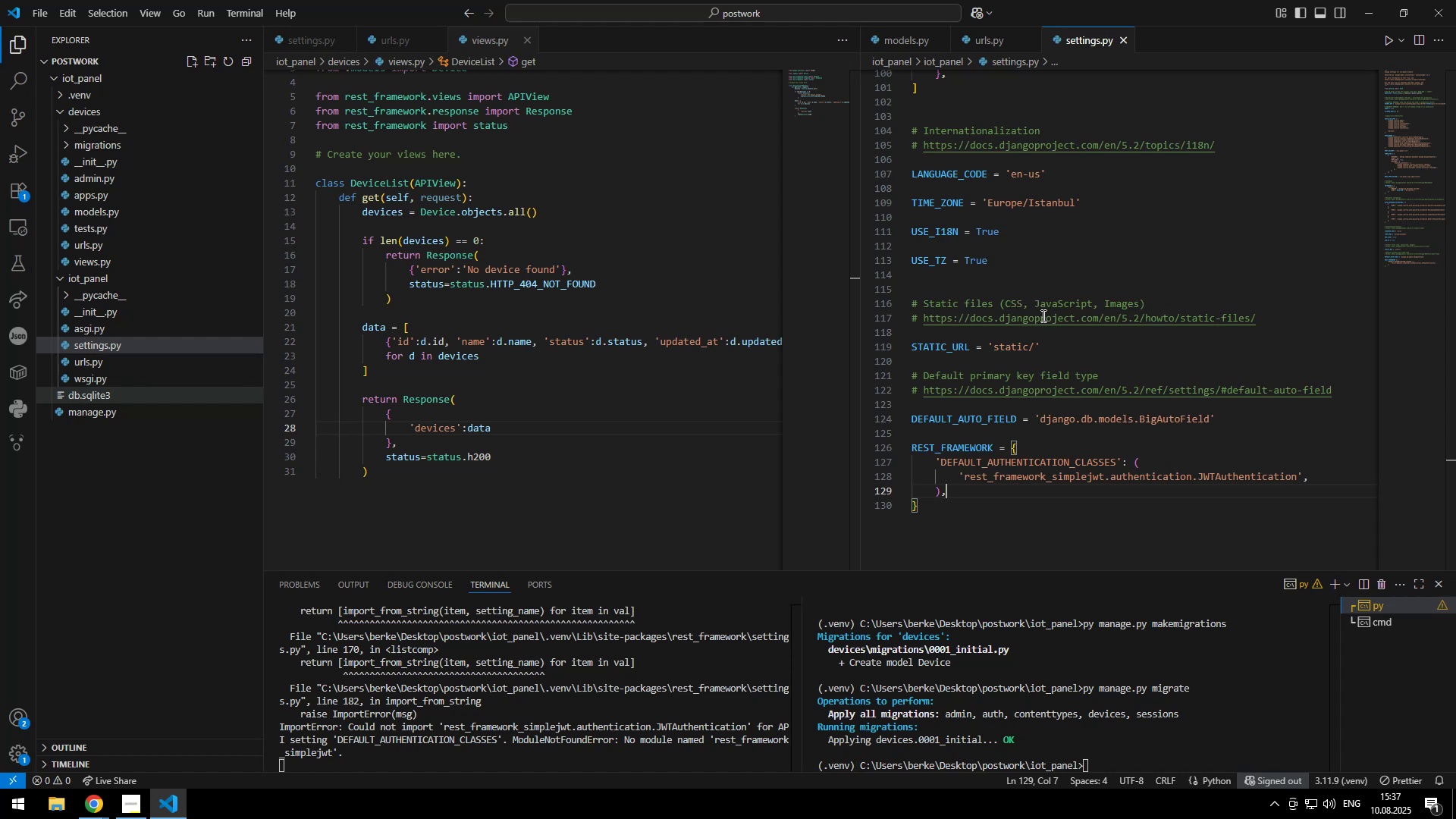 
key(Quote)
 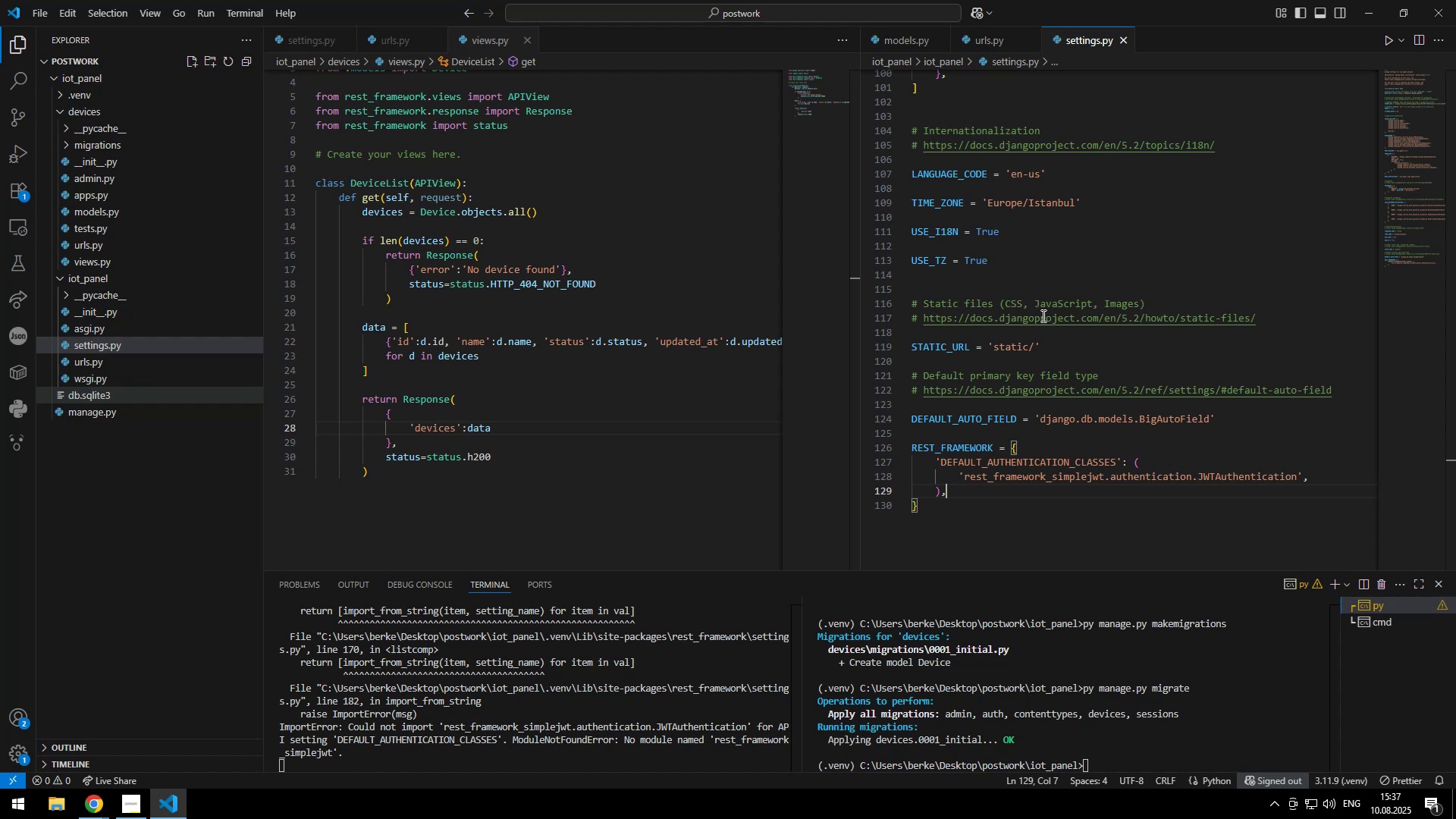 
key(Quote)
 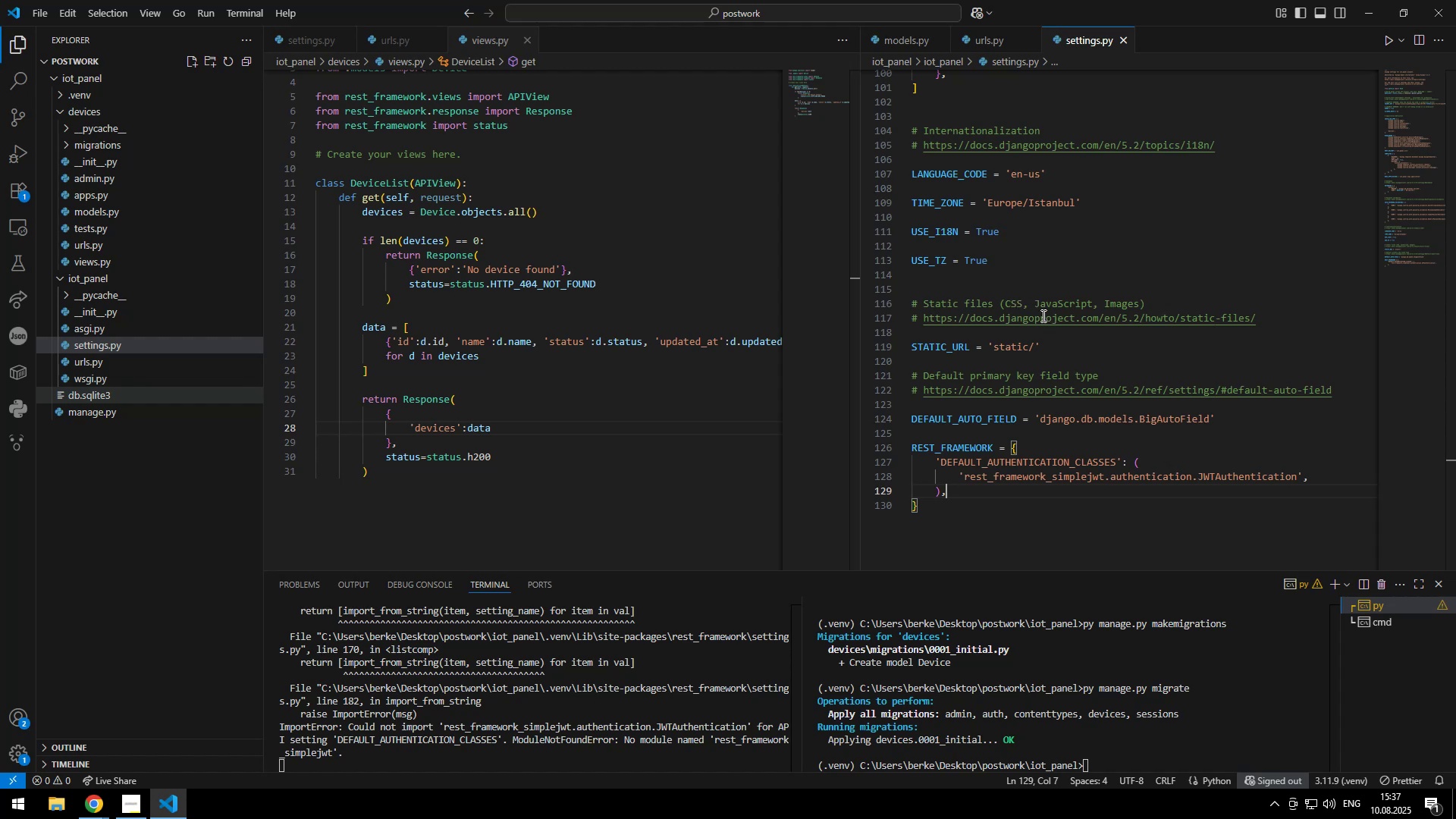 
key(ArrowLeft)
 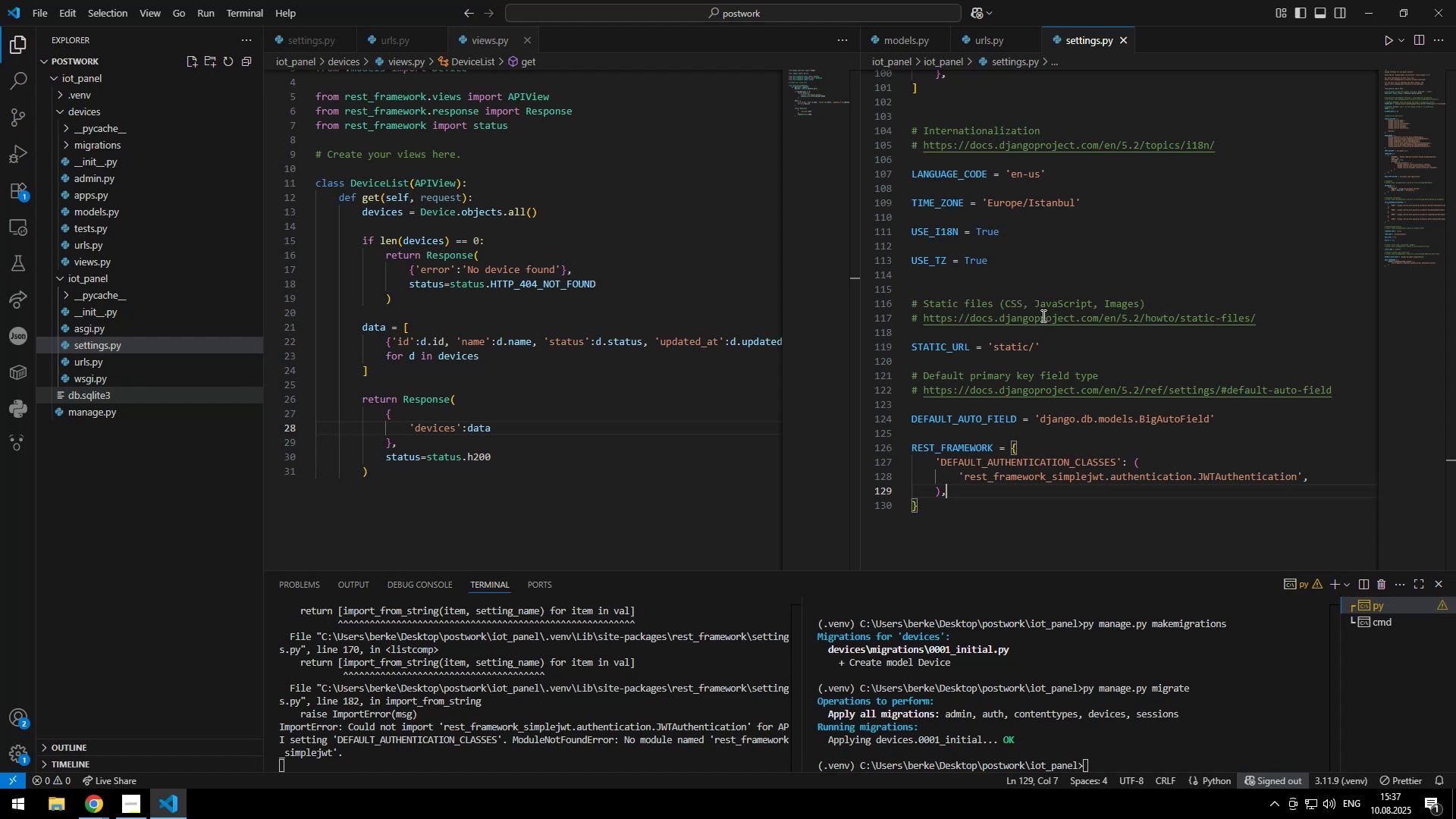 
key(Shift+8)
 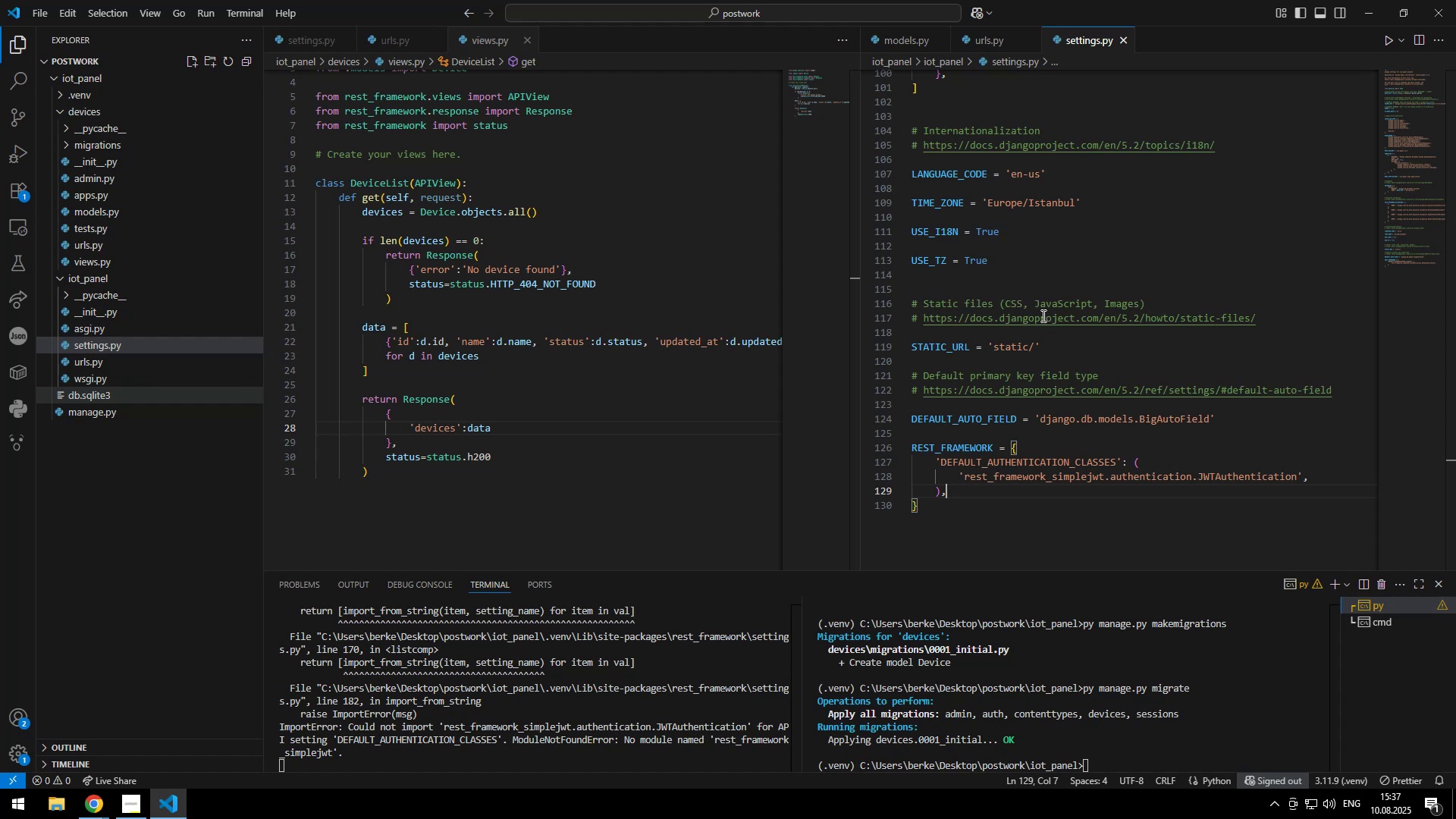 
left_click([1141, 361])
 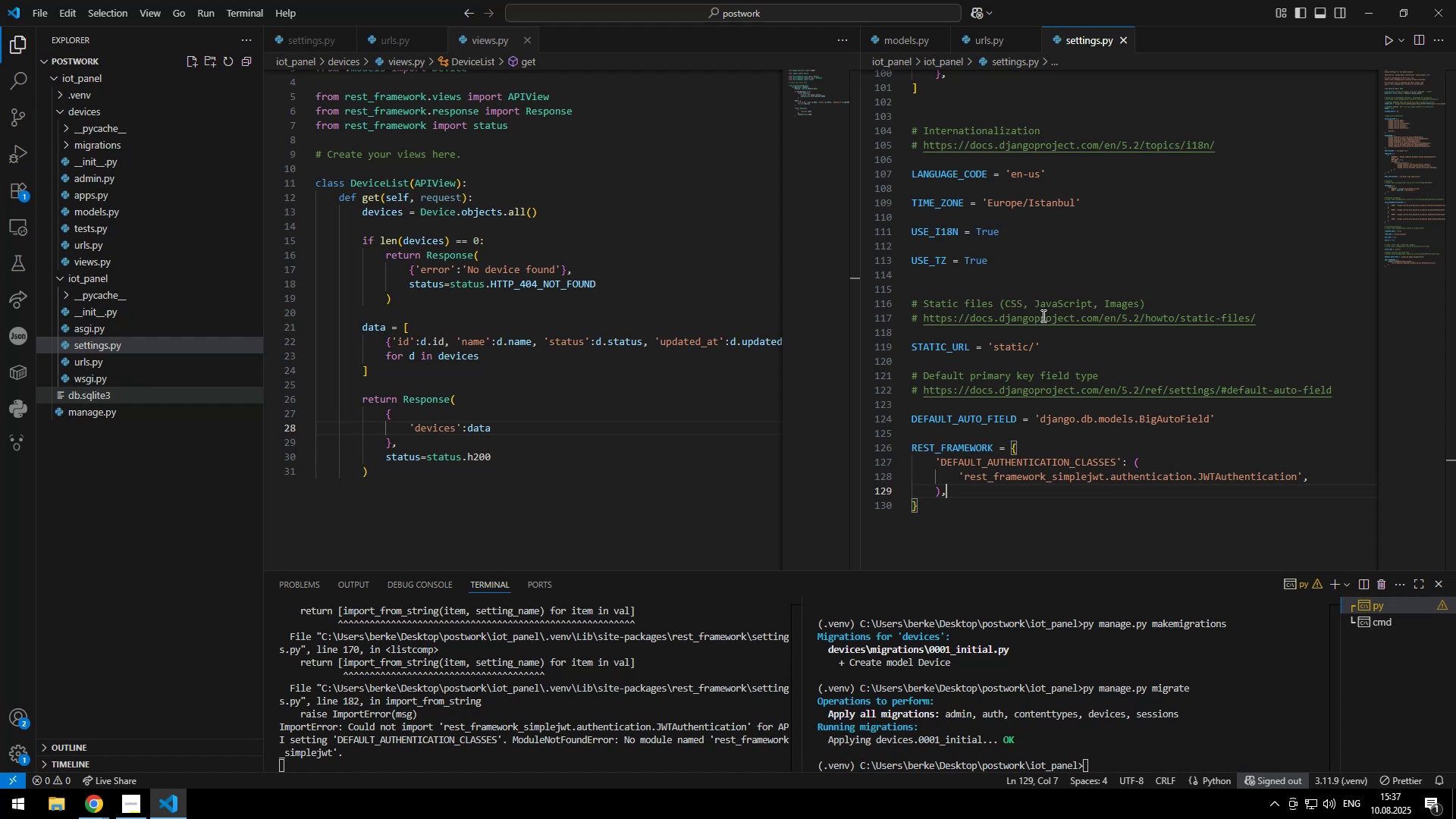 
key(Control+ControlLeft)
 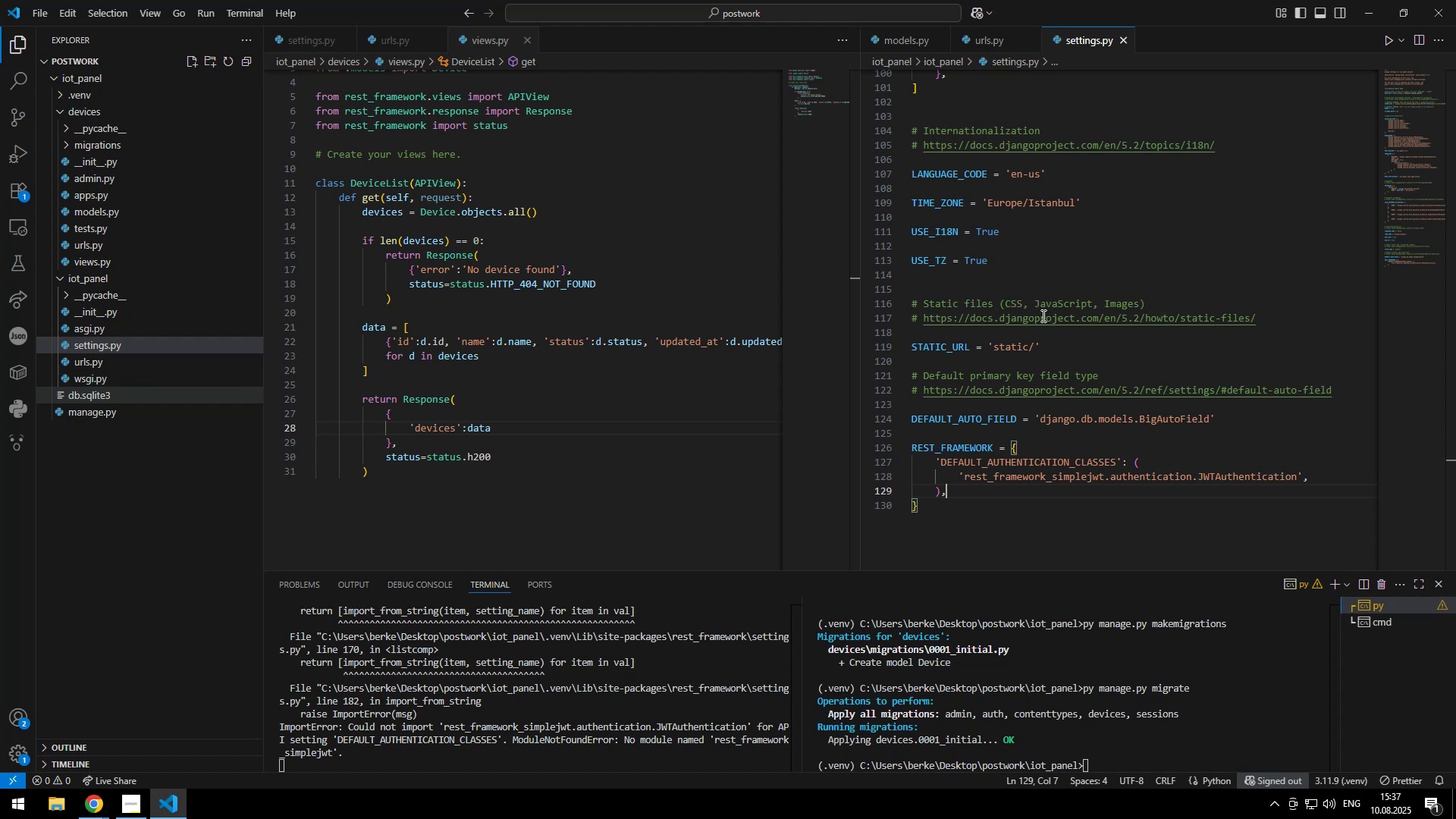 
key(Control+S)
 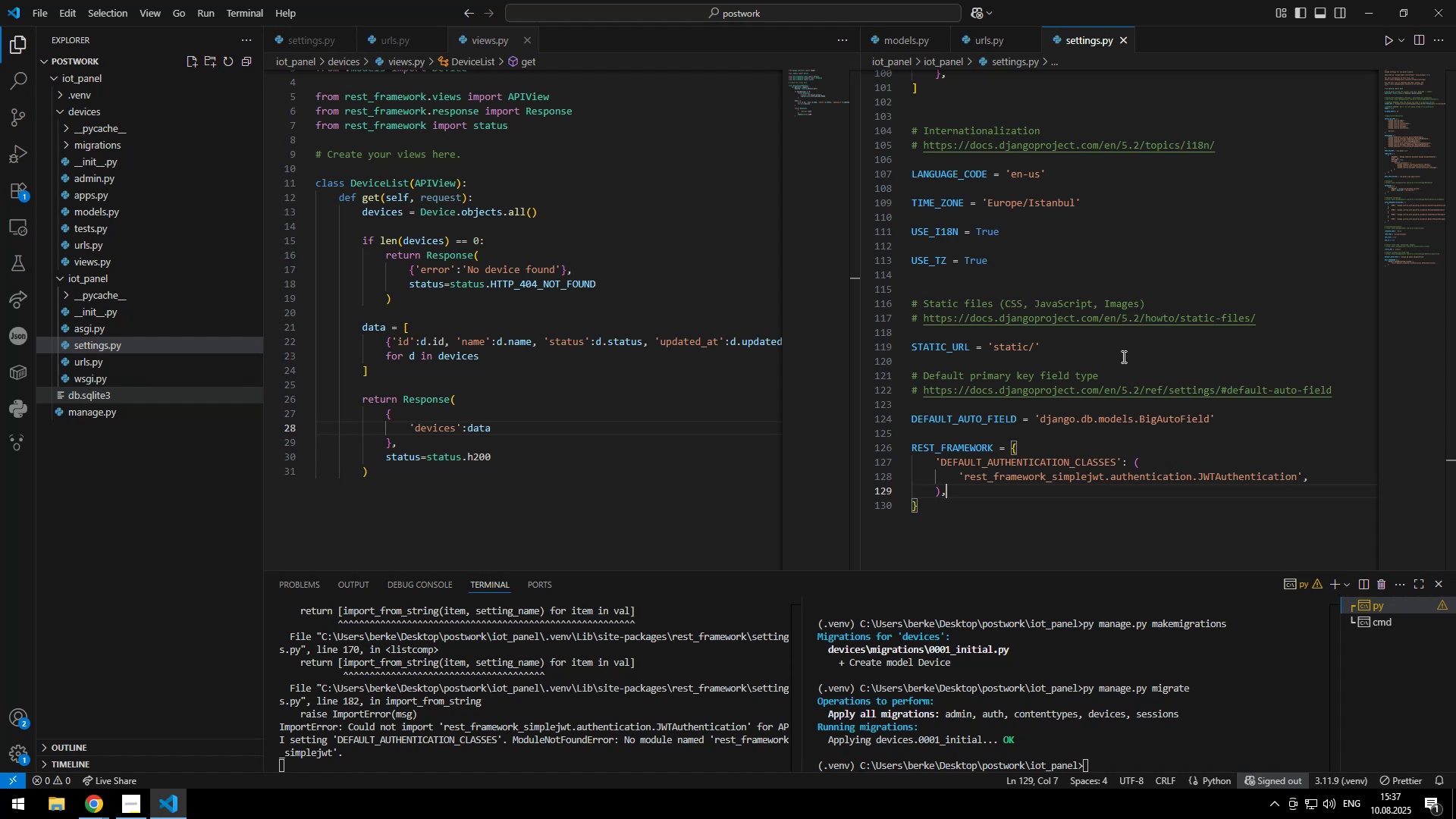 
scroll: coordinate [989, 374], scroll_direction: down, amount: 11.0
 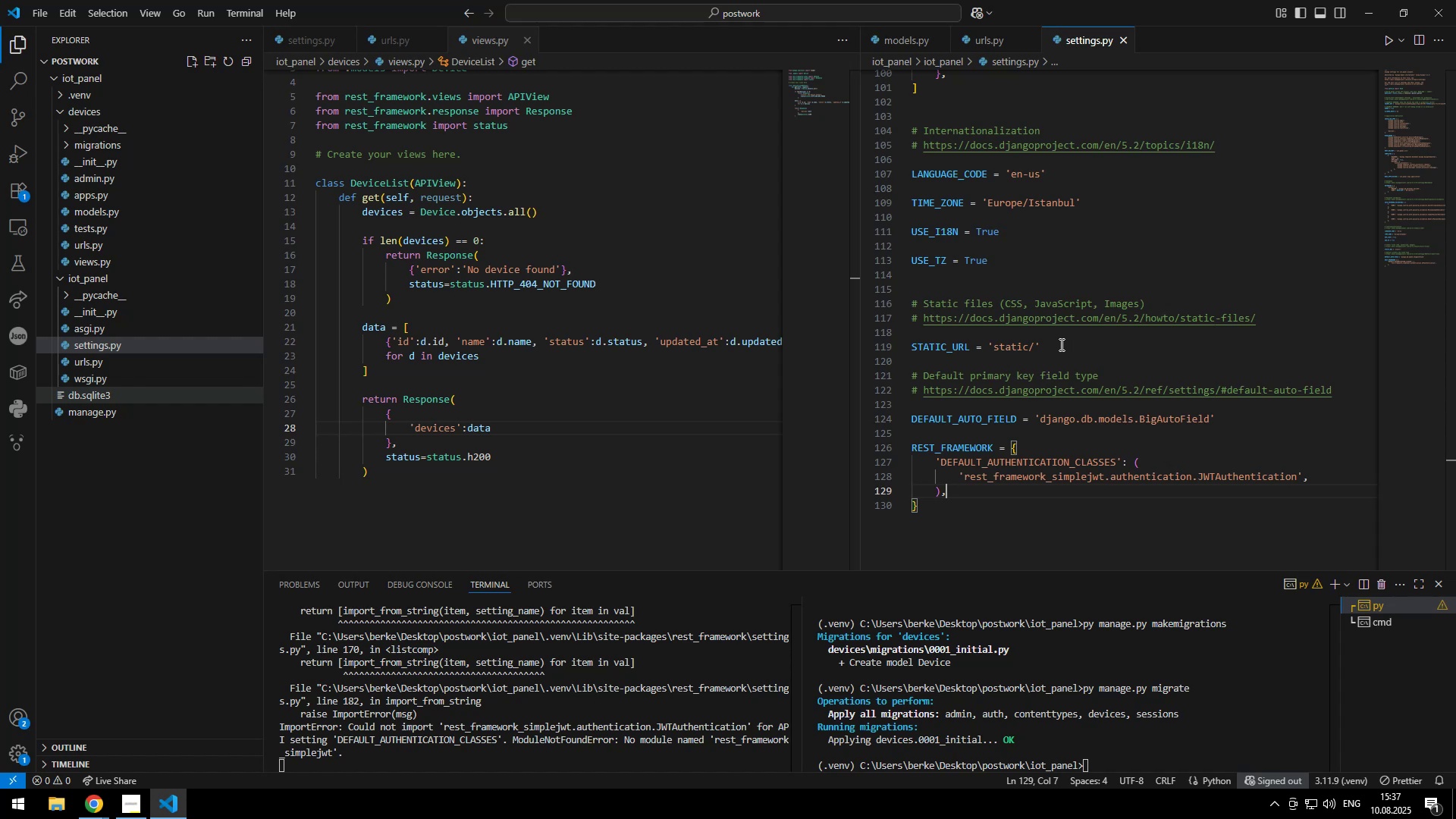 
left_click([1111, 349])
 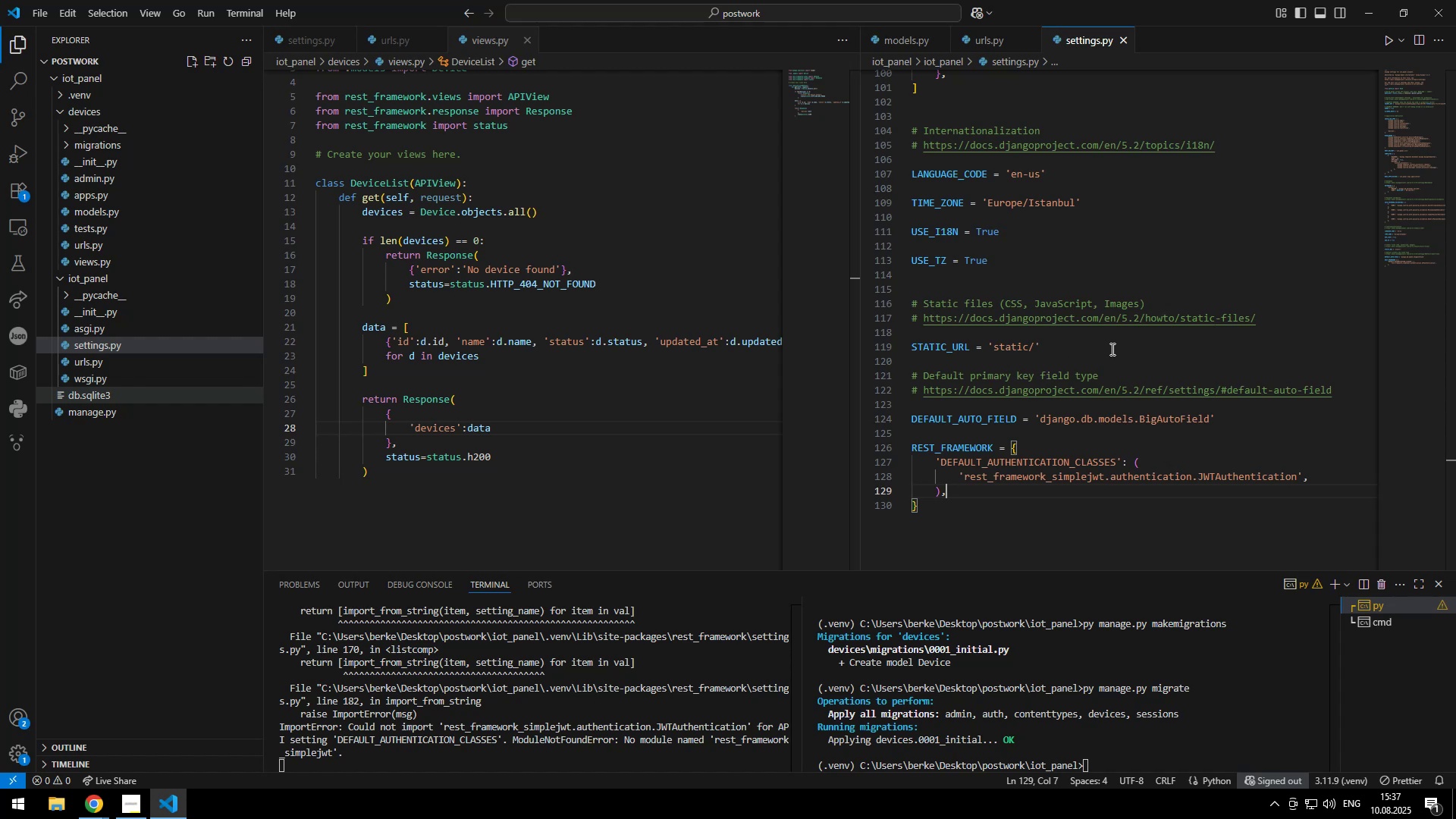 
key(Control+Slash)
 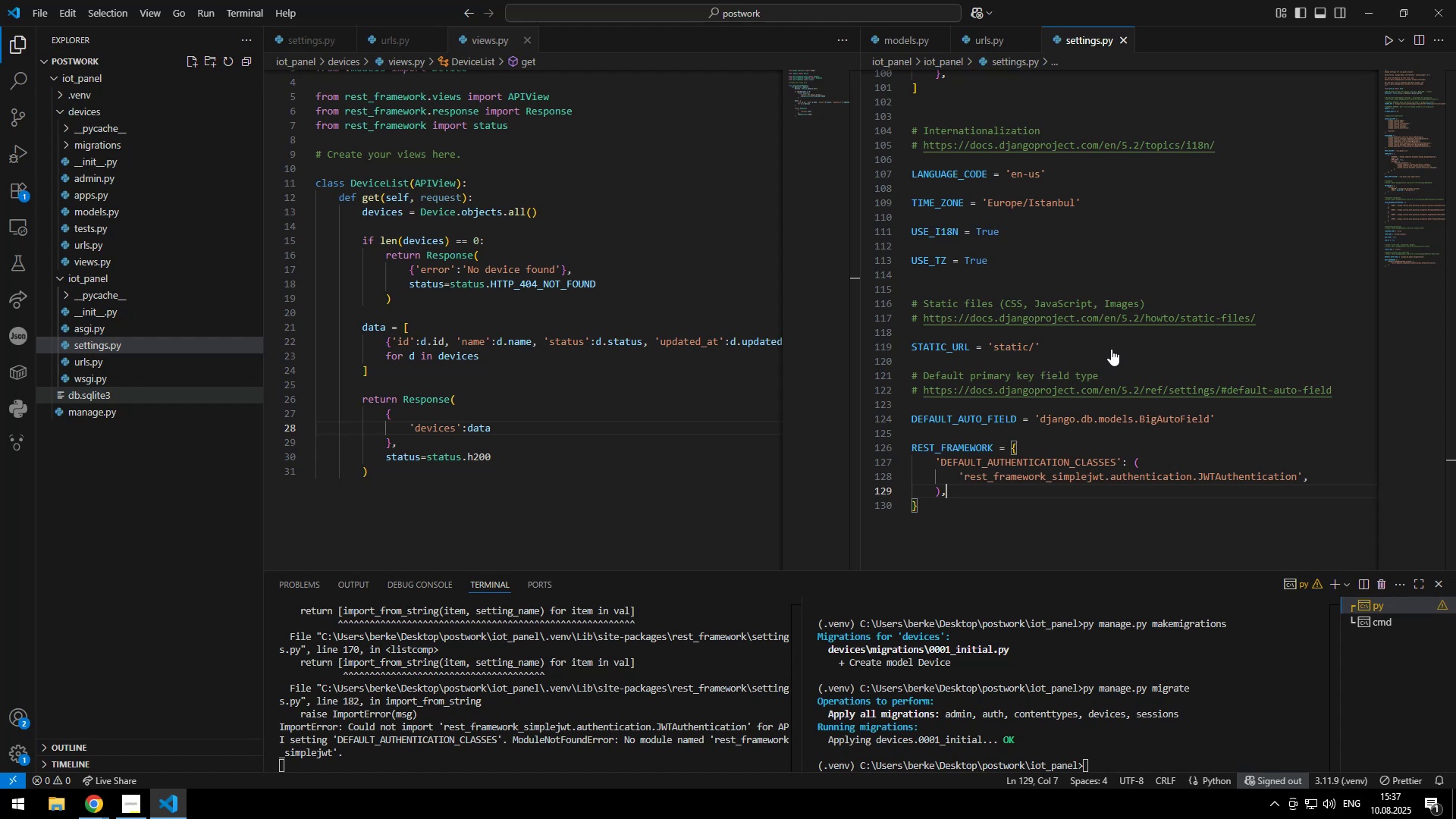 
key(Control+S)
 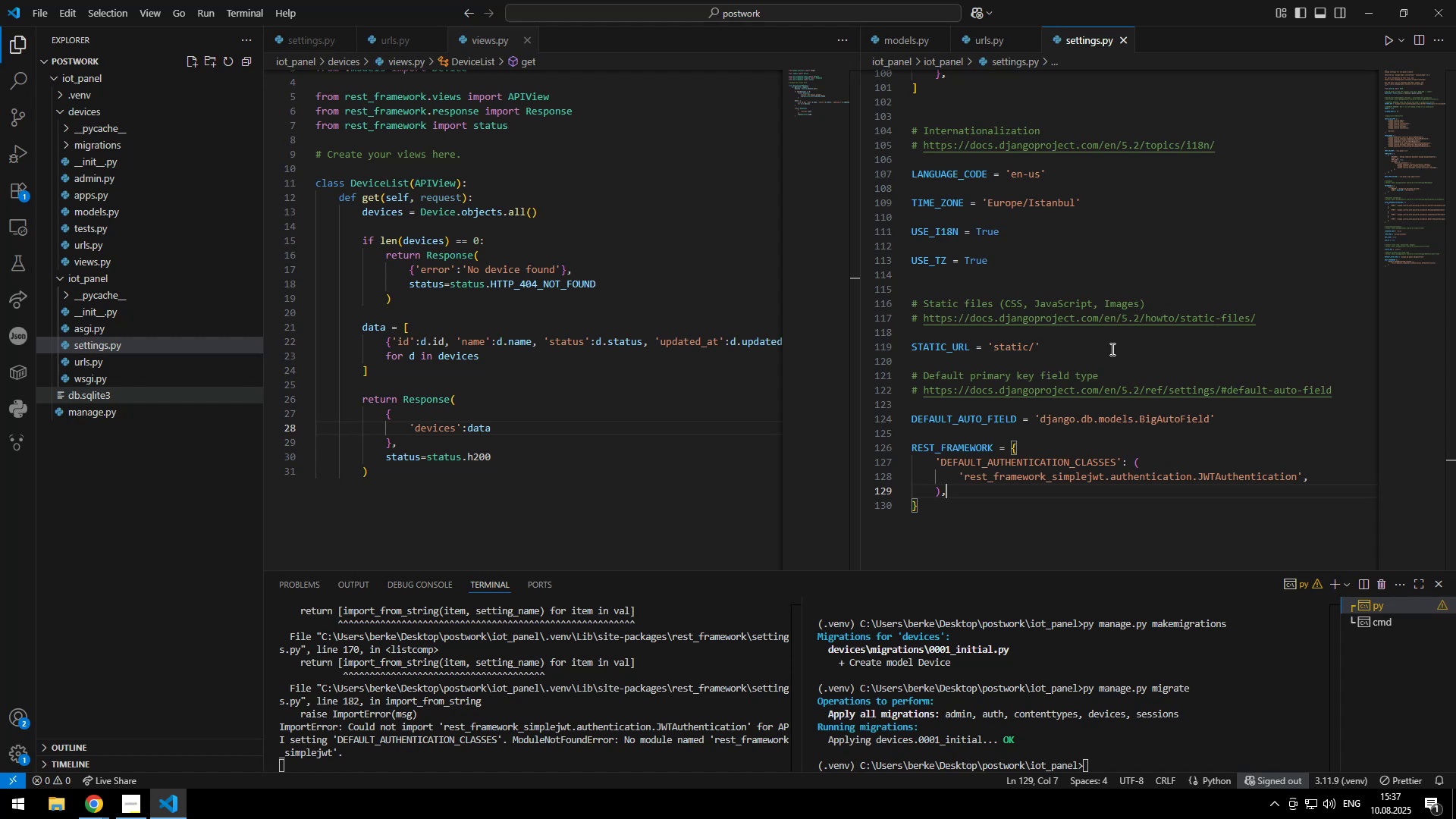 
key(Alt+AltLeft)
 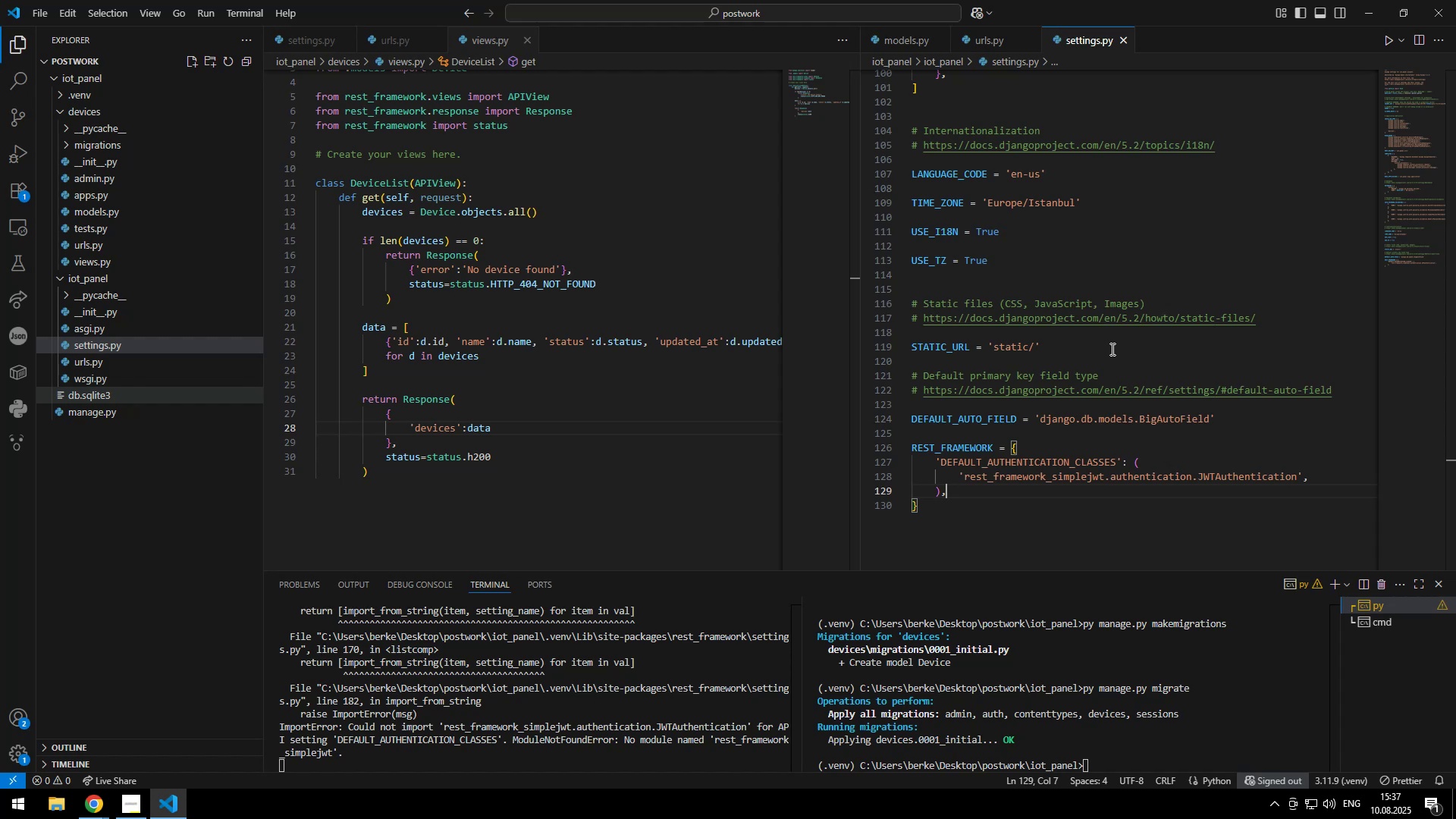 
key(Alt+Tab)
 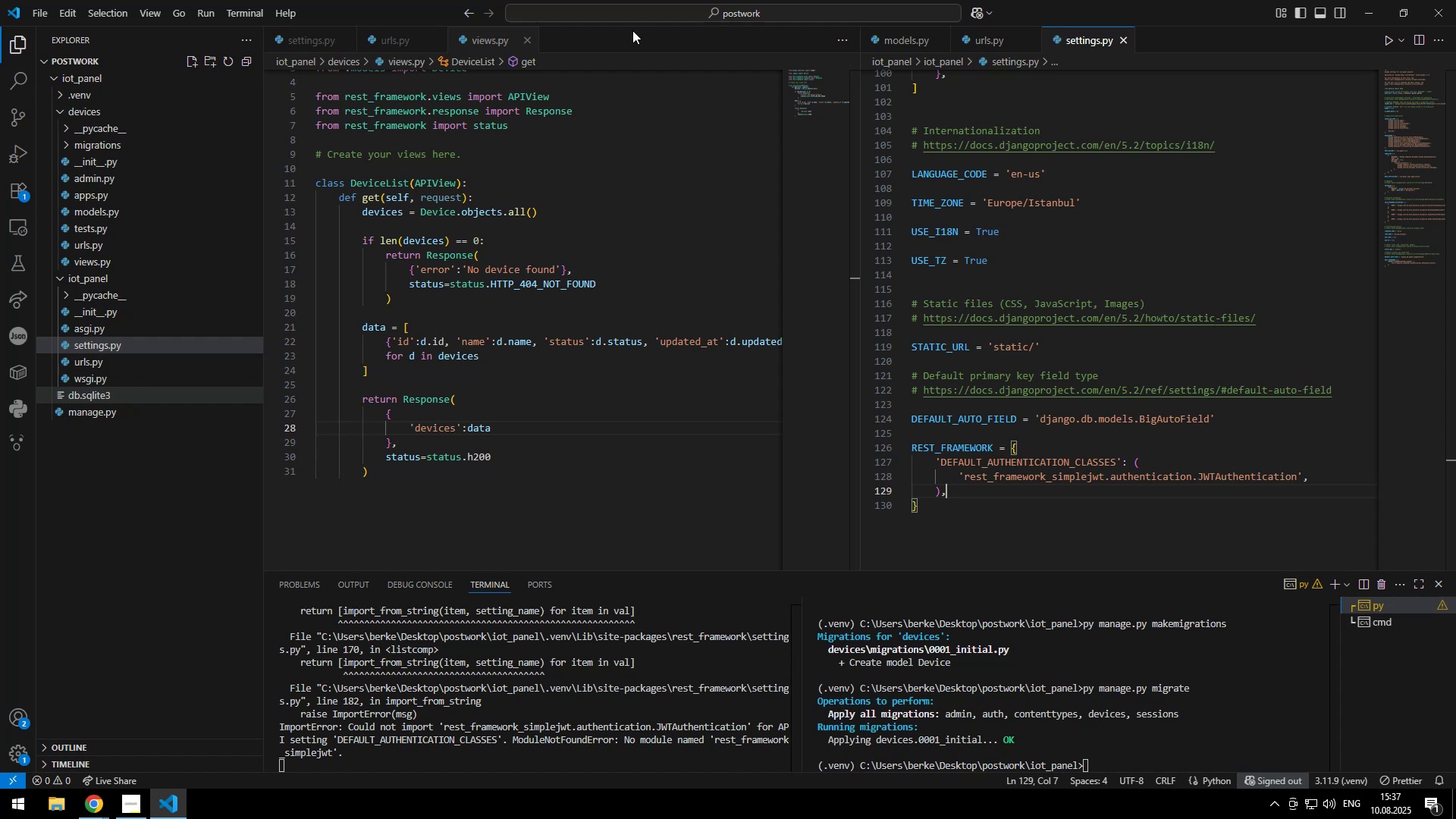 
left_click([68, 47])
 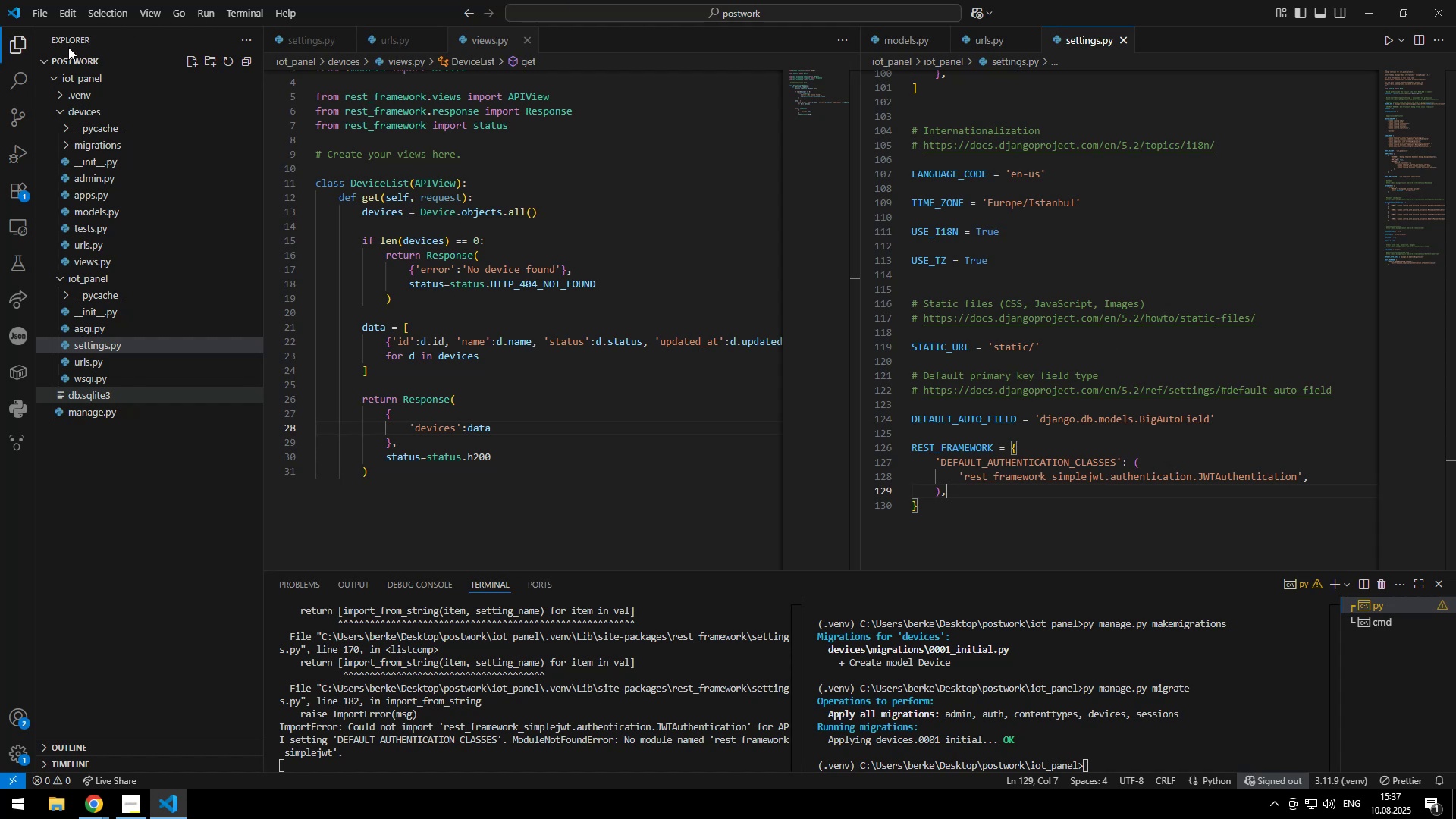 
key(Alt+AltLeft)
 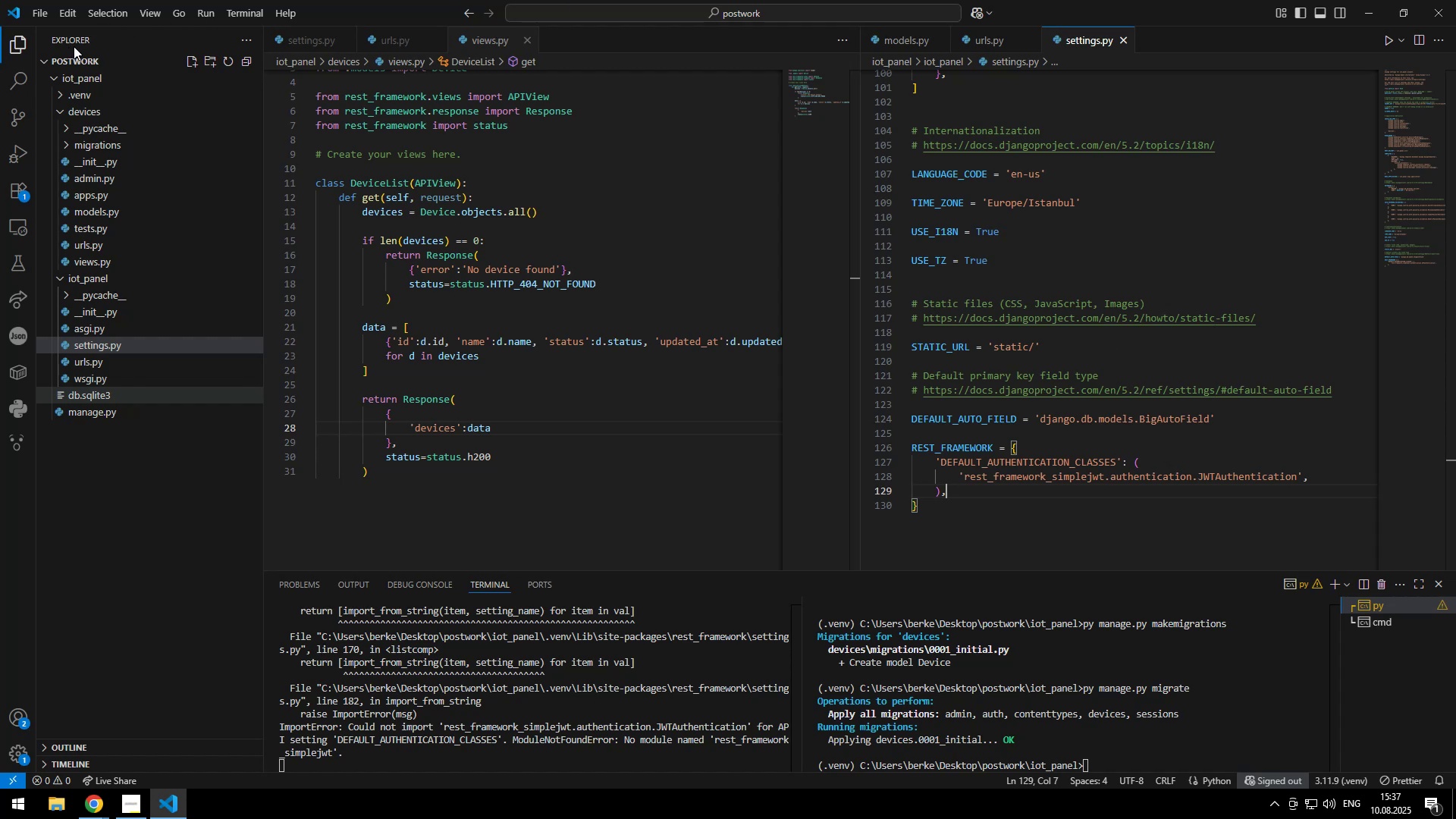 
key(Alt+Tab)
 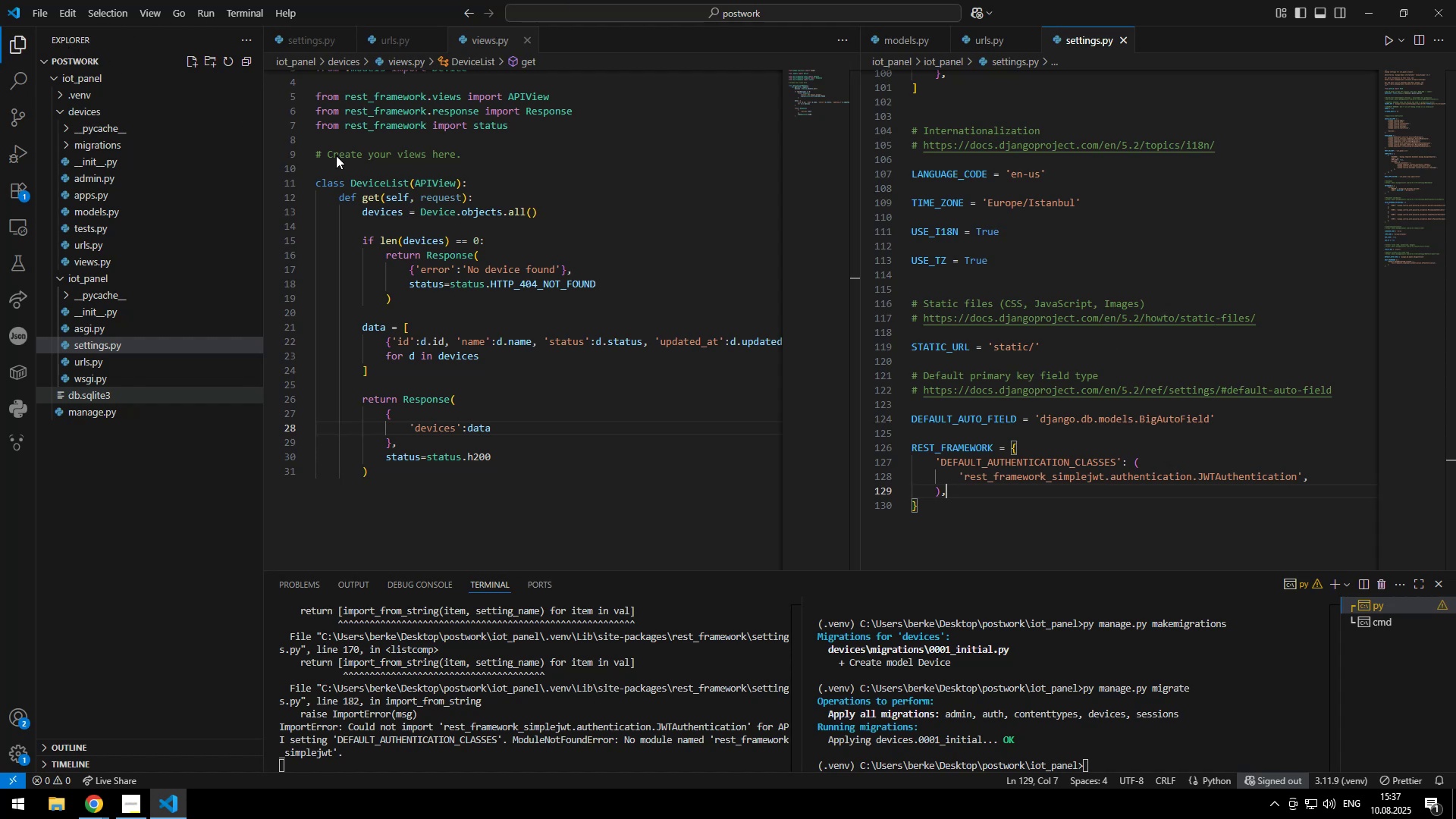 
key(Control+Z)
 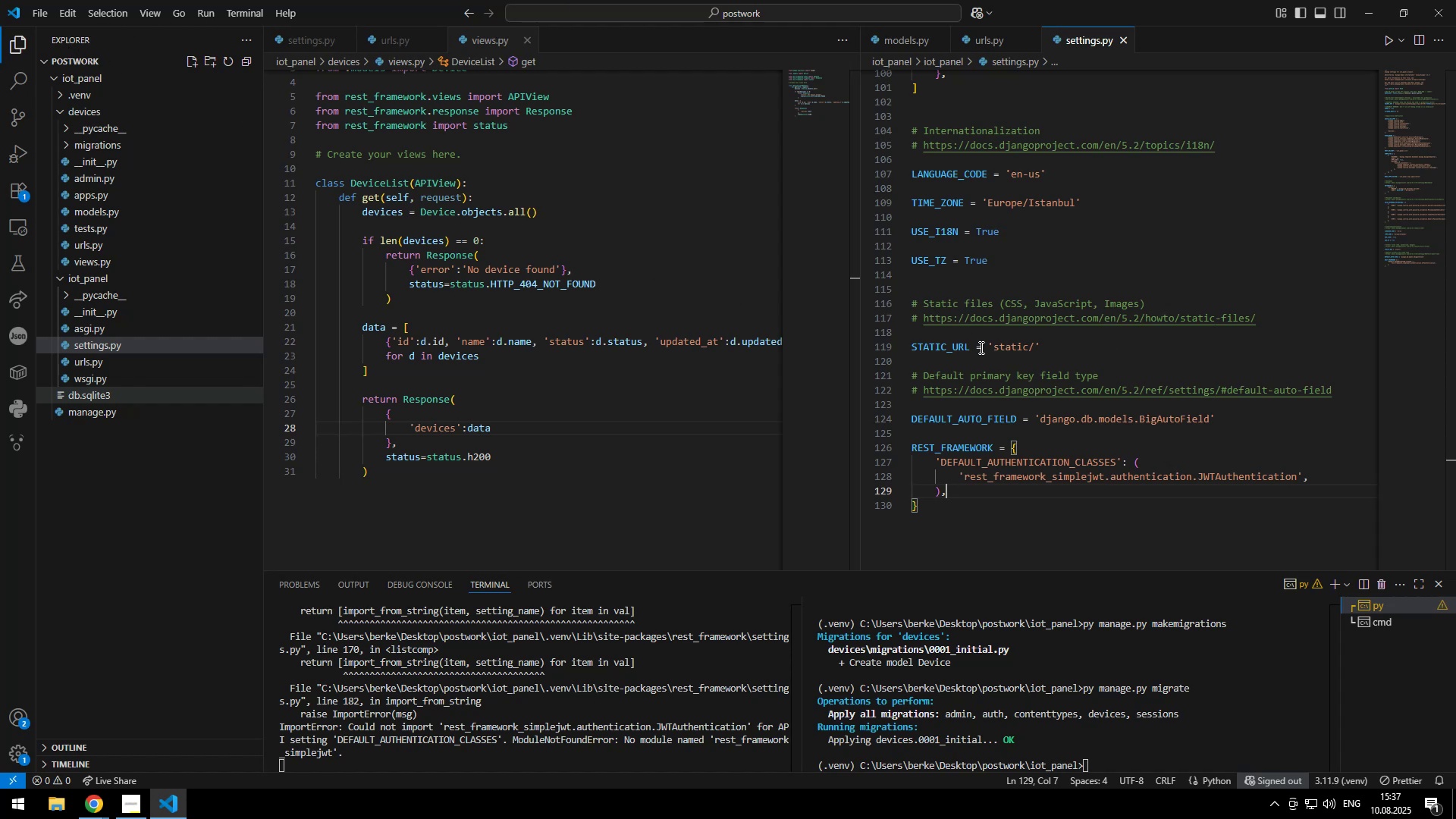 
key(Control+S)
 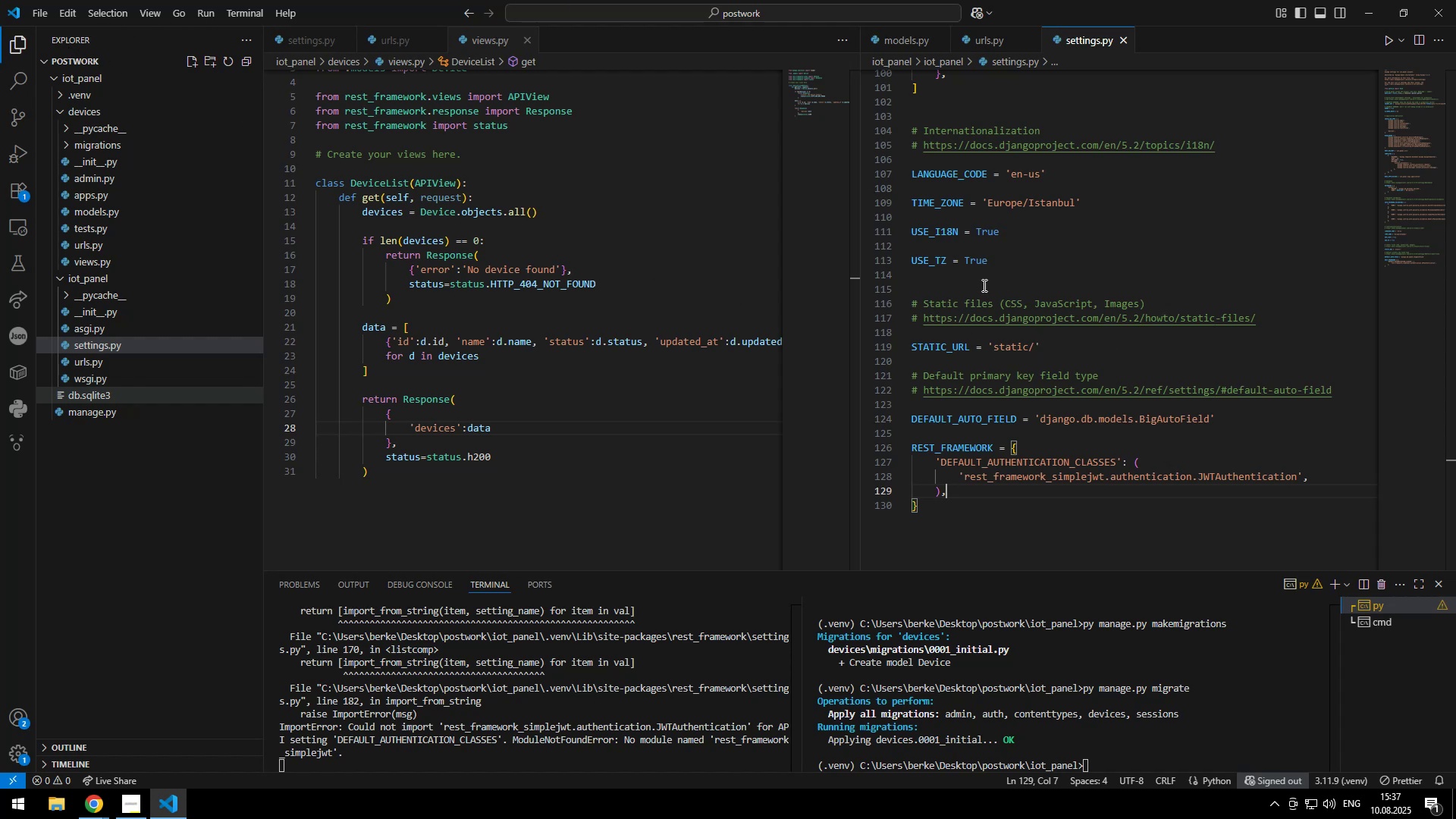 
left_click([1031, 292])
 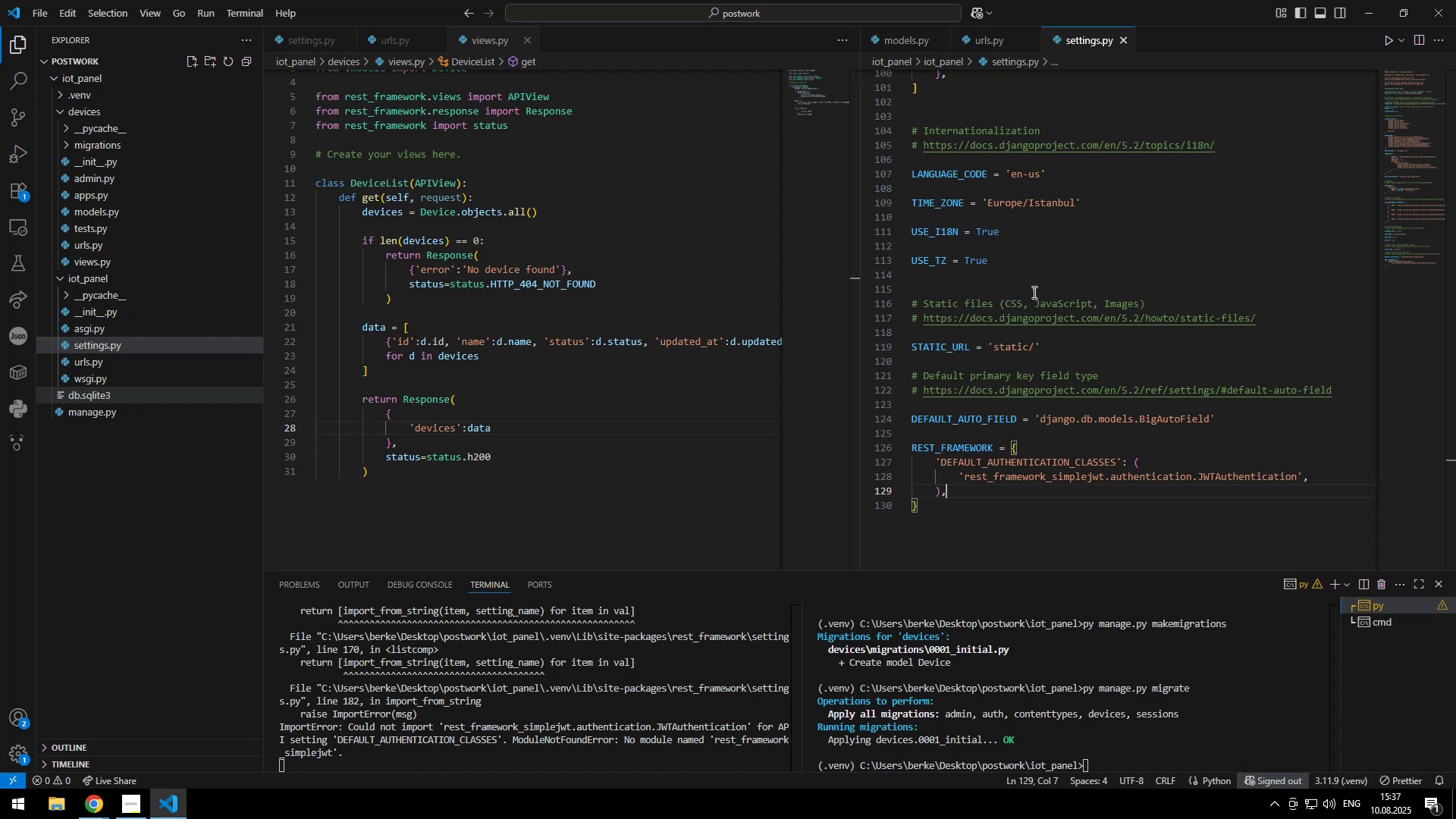 
key(Comma)
 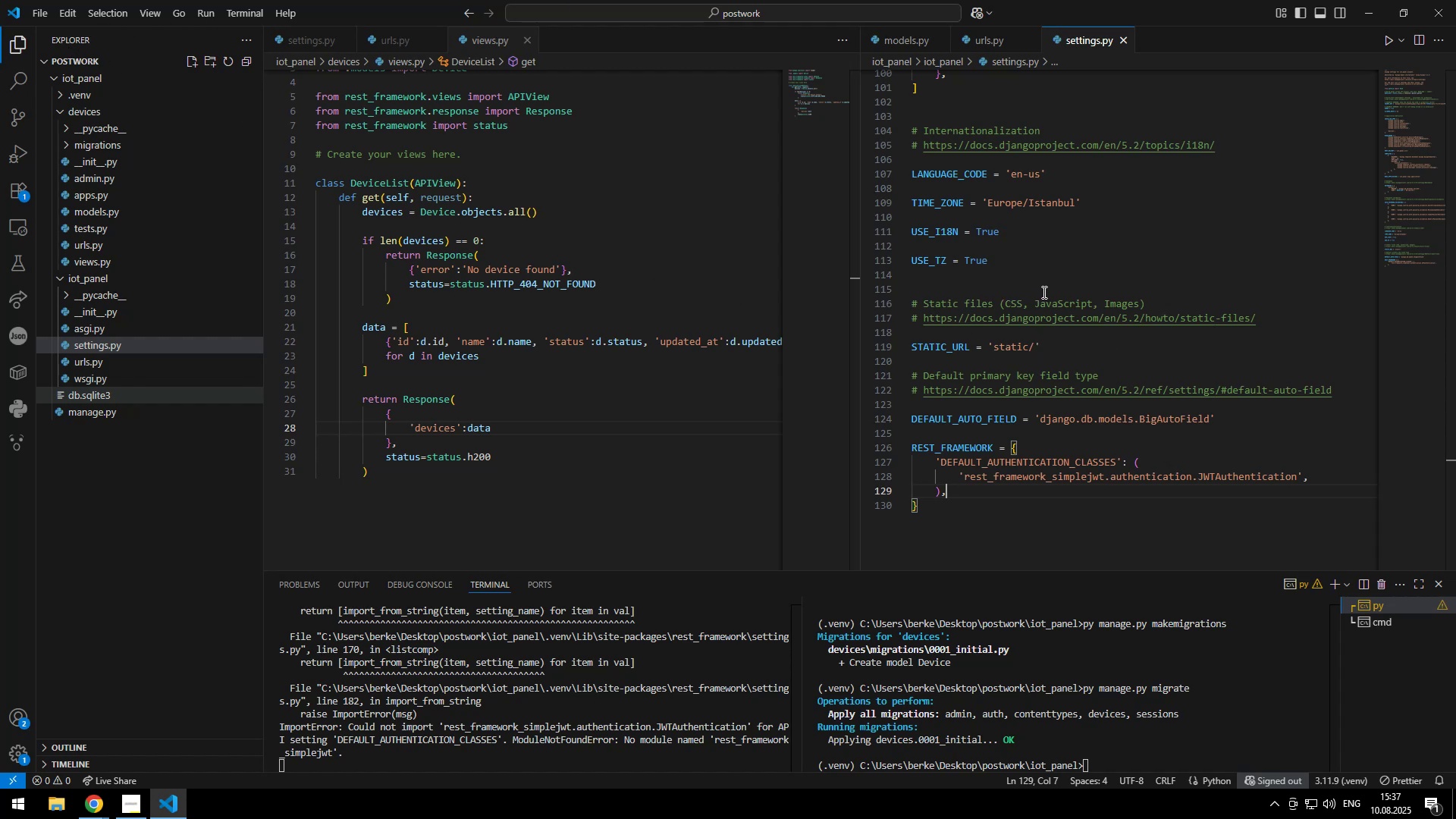 
key(Control+S)
 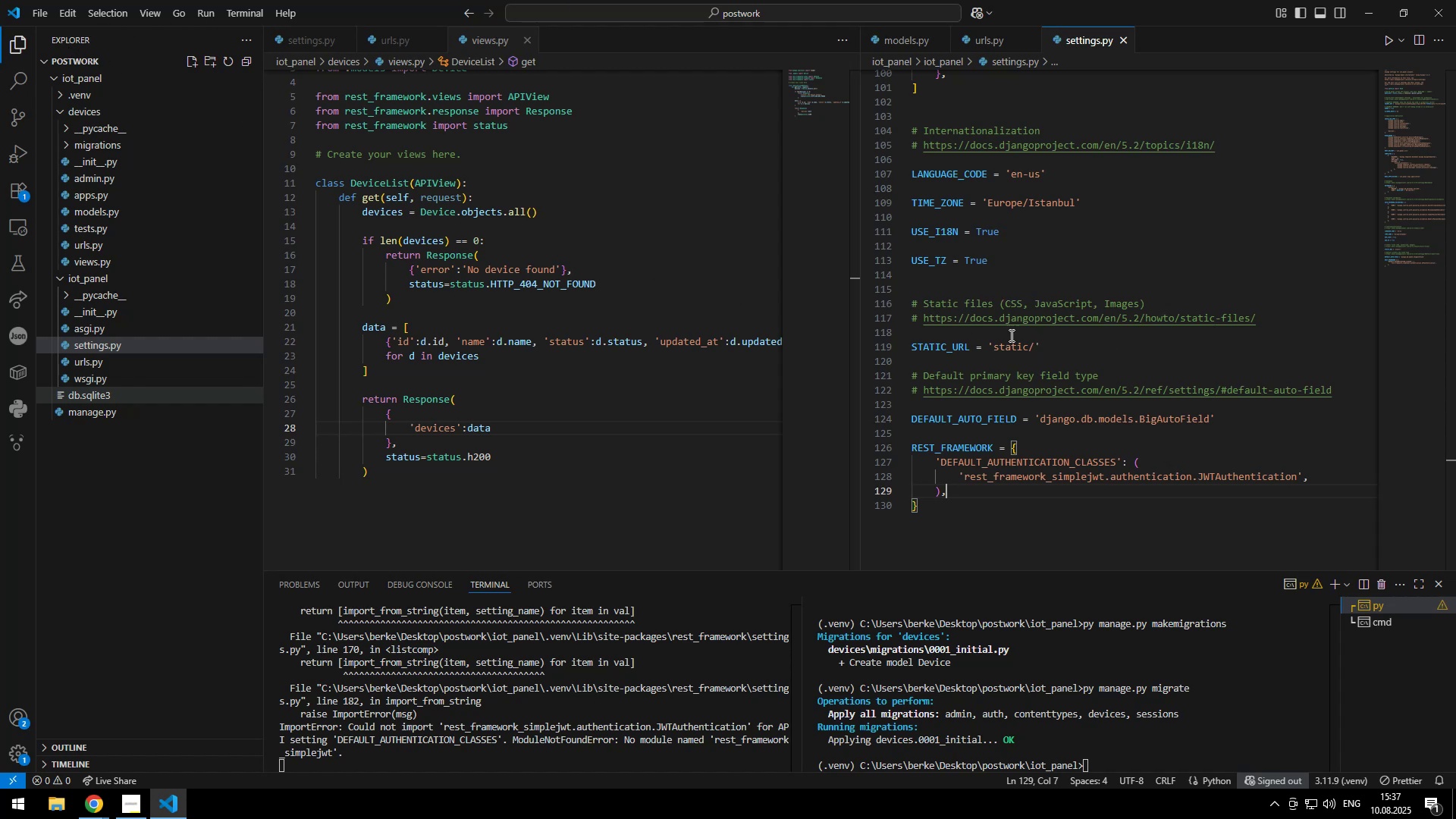 
key(Alt+AltLeft)
 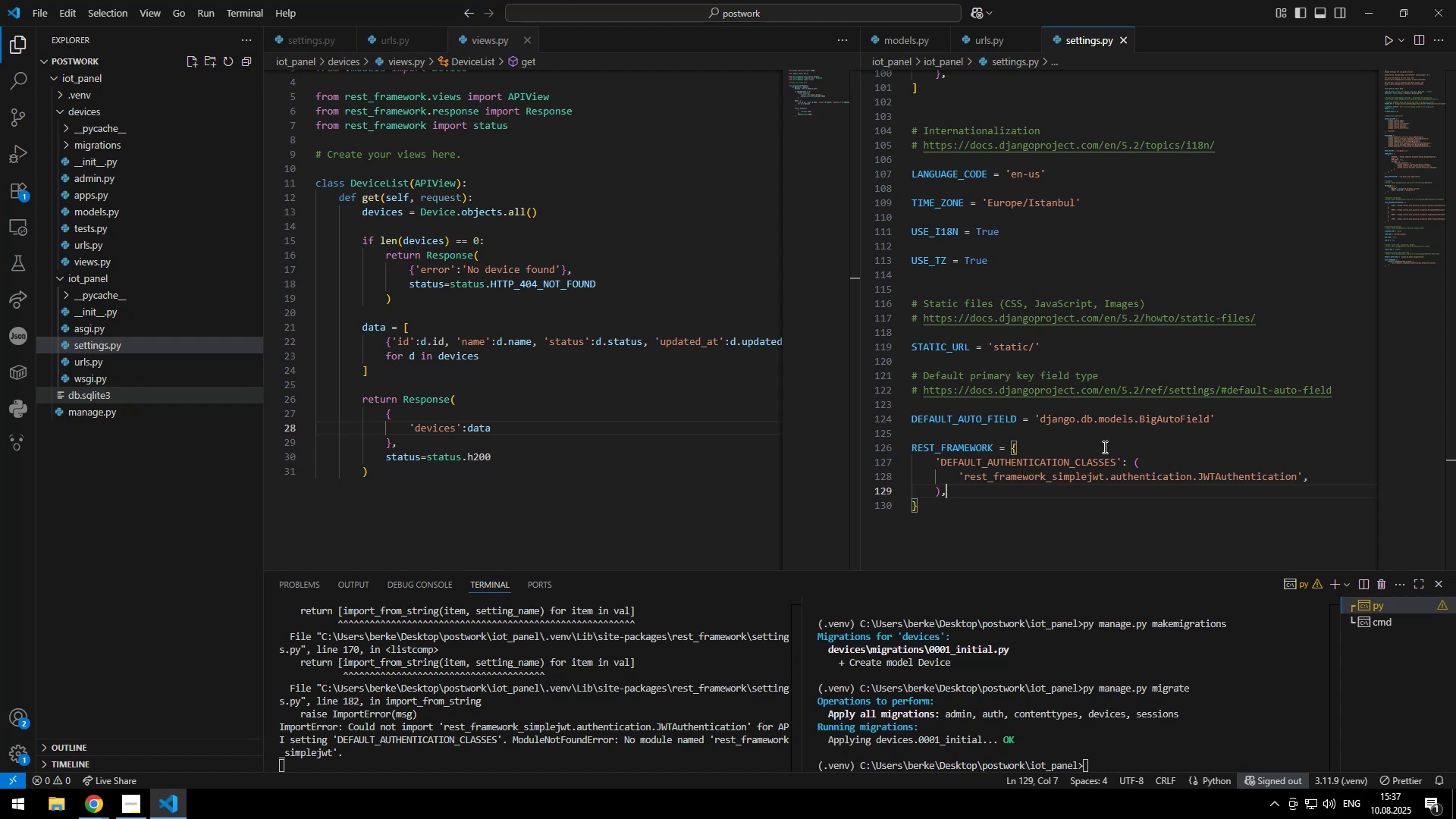 
key(Alt+Tab)
 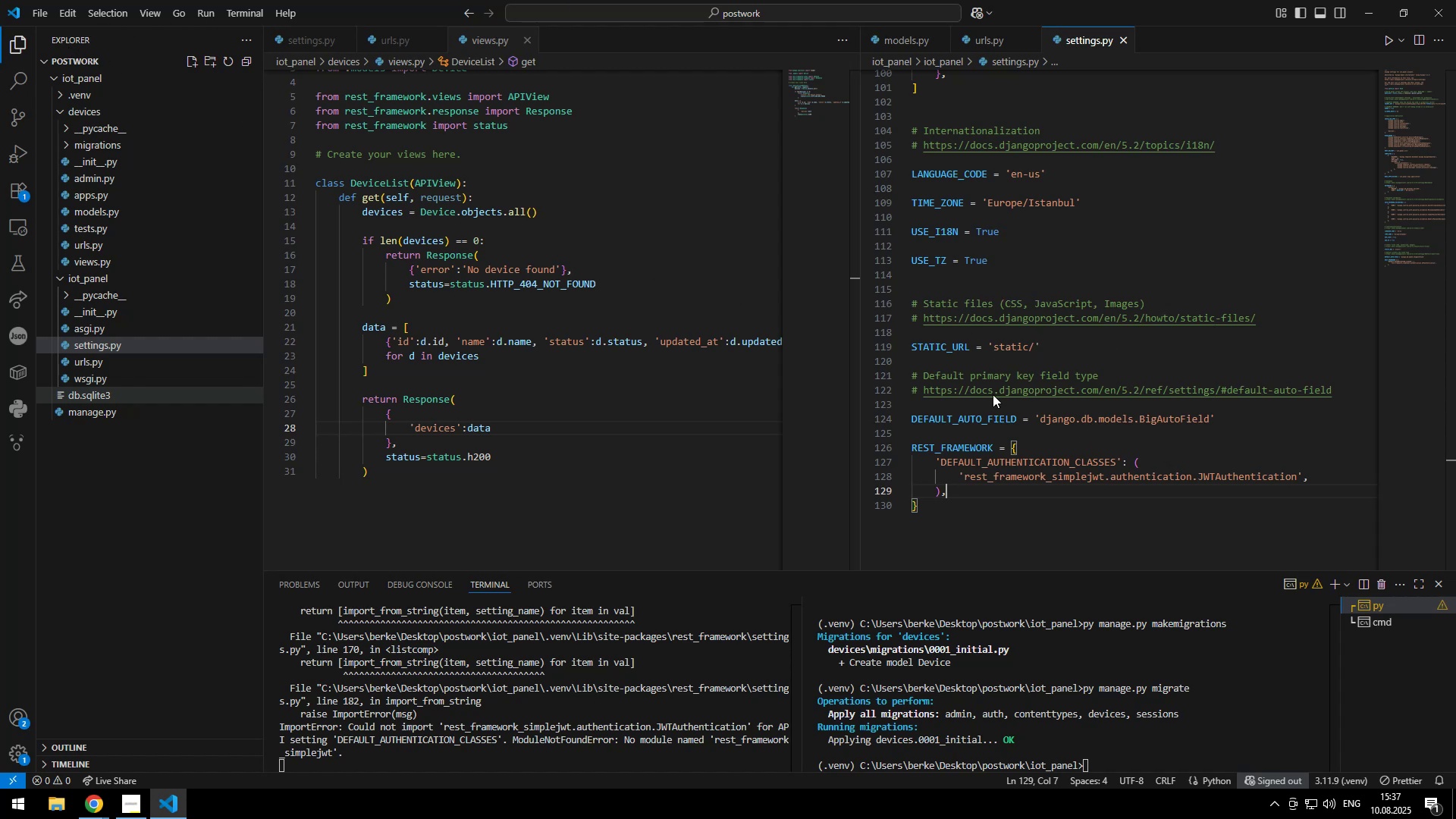 
left_click([77, 44])
 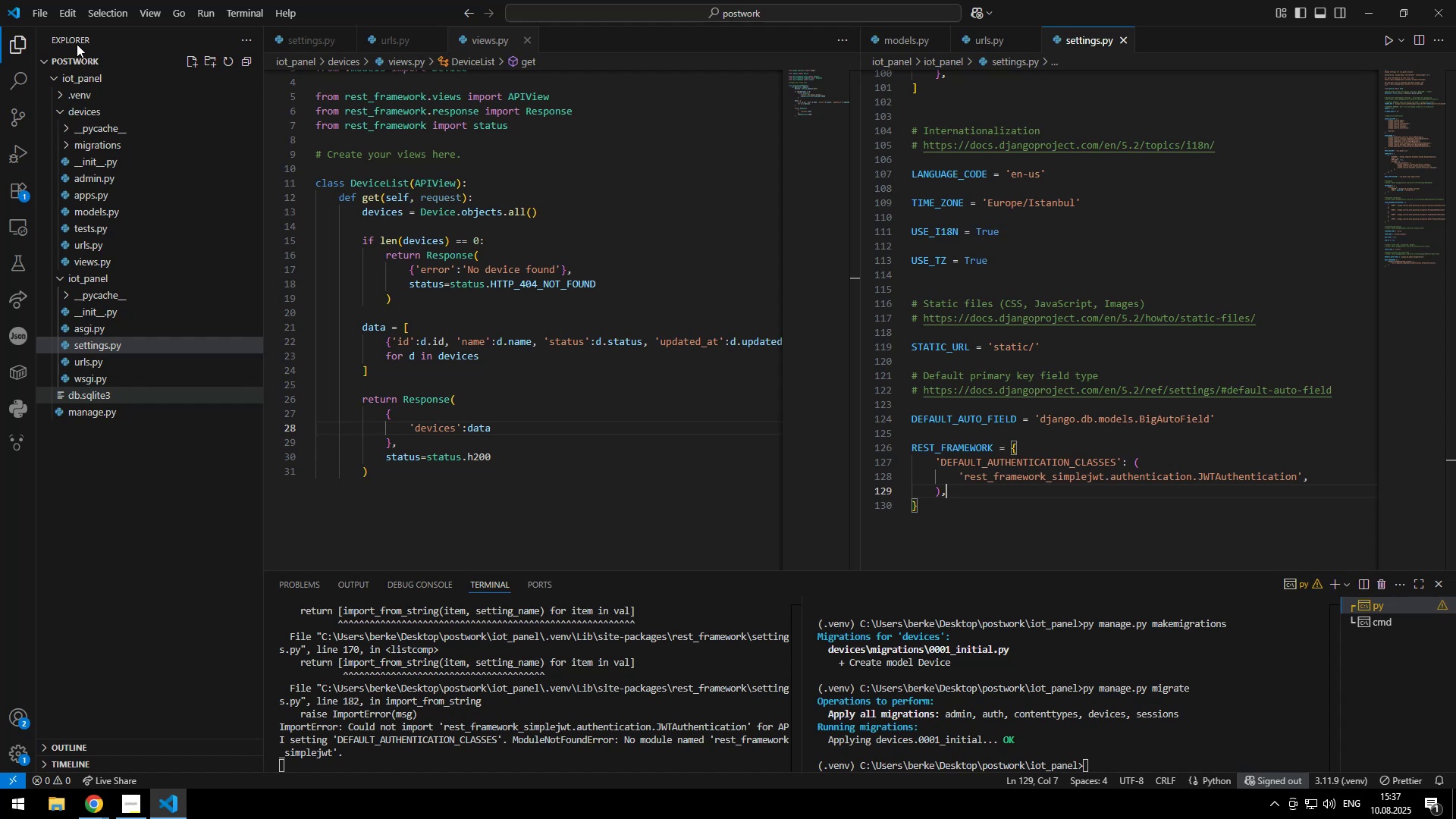 
key(Alt+AltLeft)
 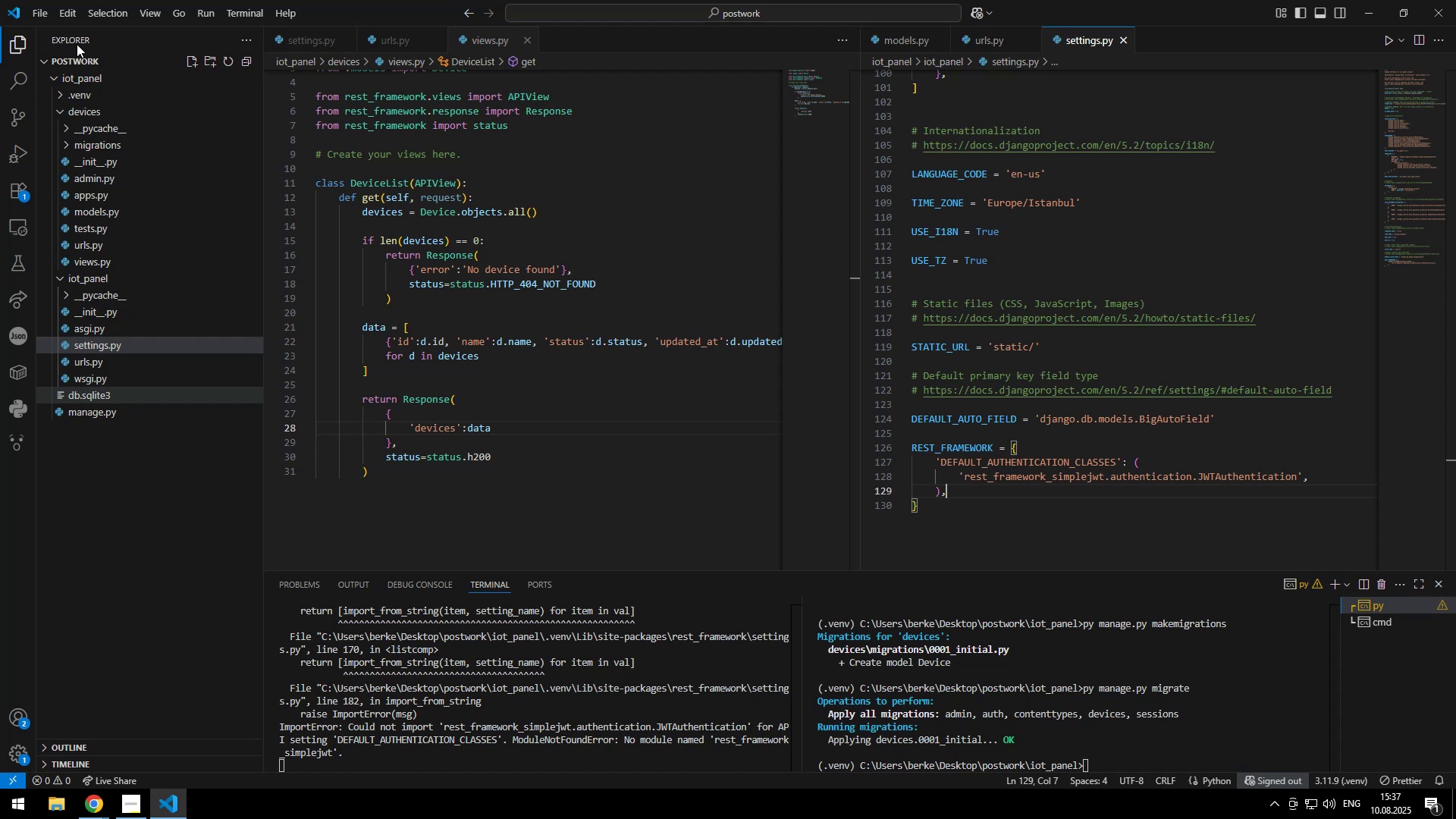 
key(Alt+Tab)
 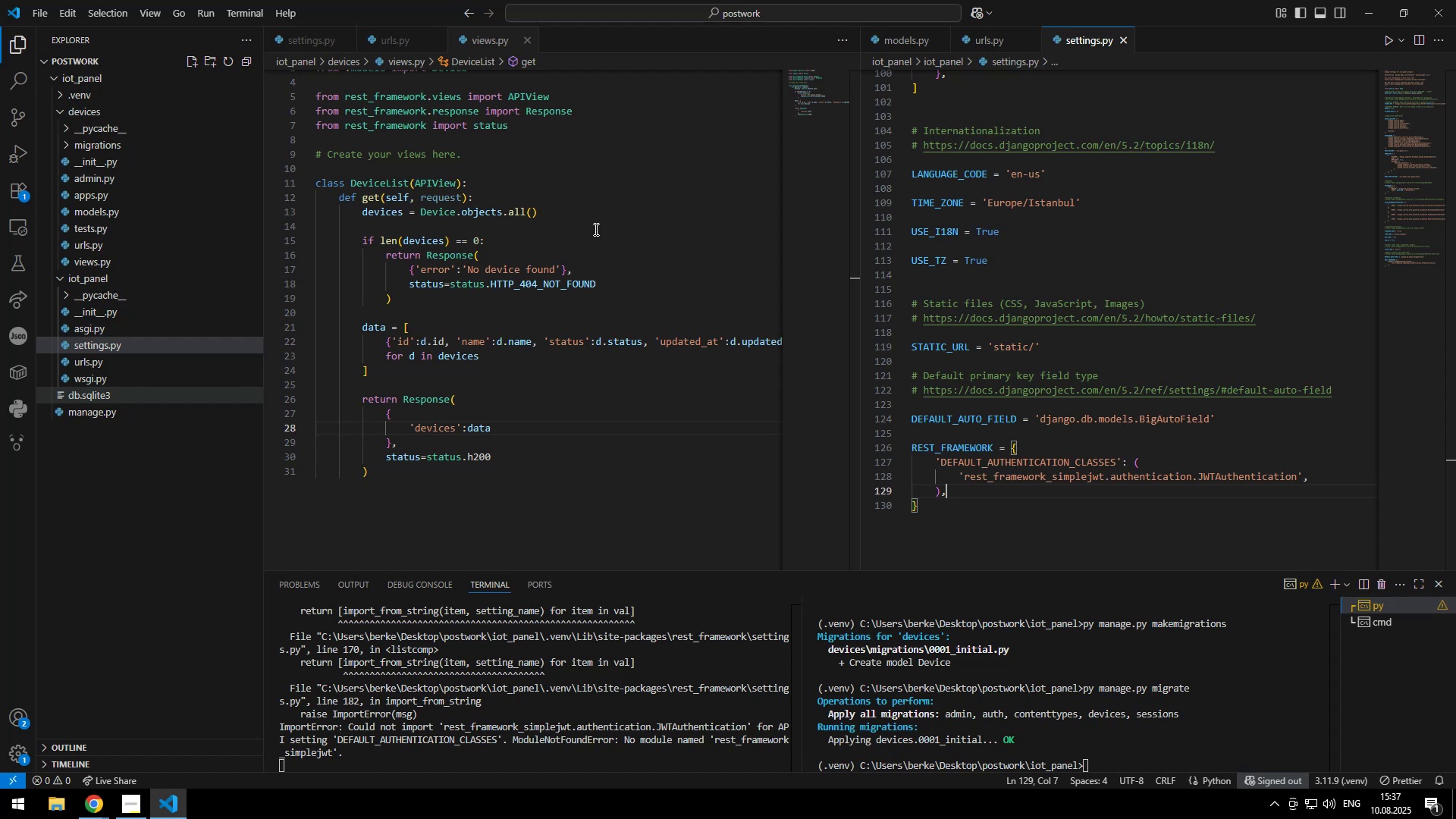 
scroll: coordinate [1007, 394], scroll_direction: down, amount: 21.0
 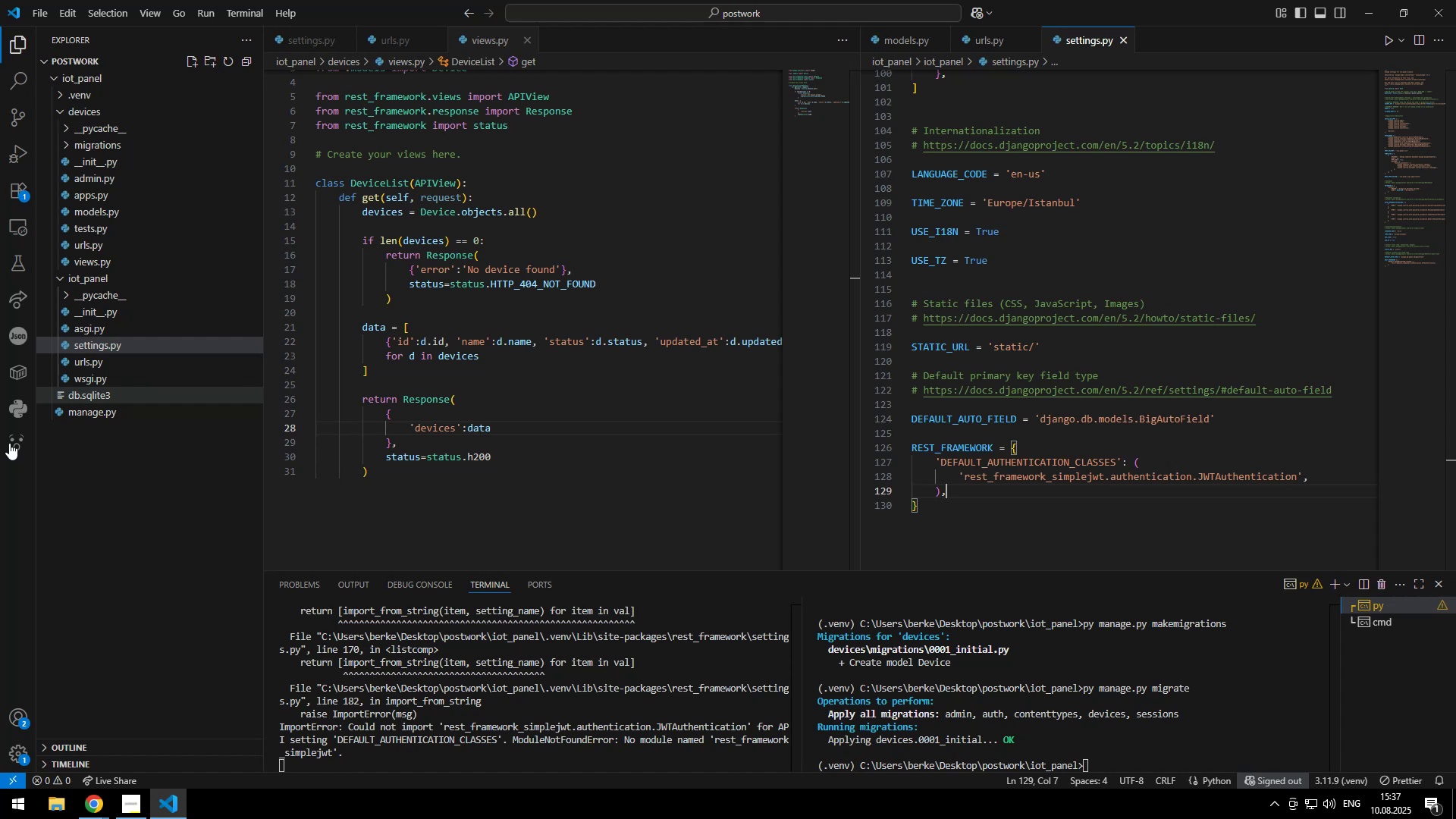 
wait(15.88)
 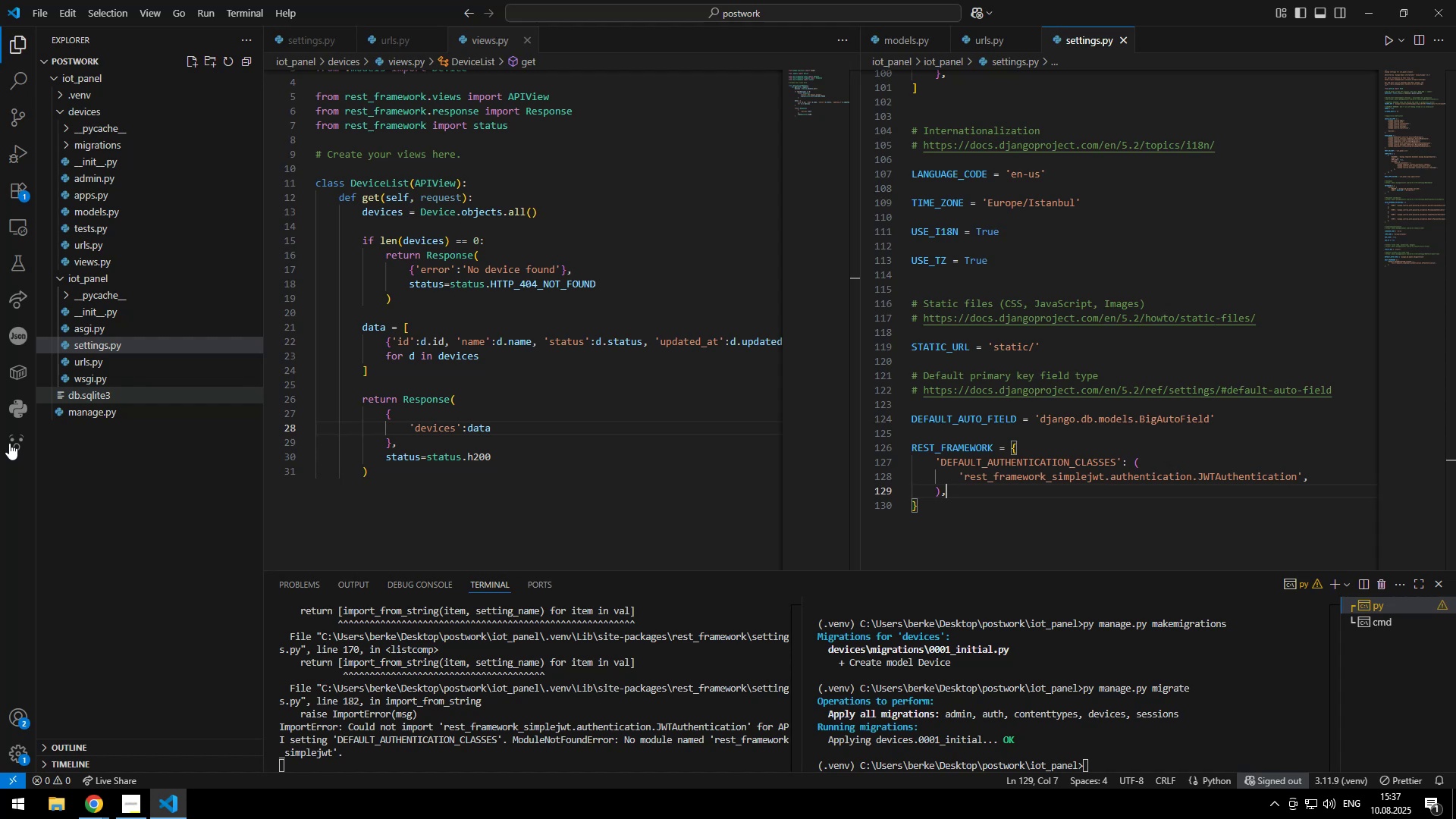 
left_click([1007, 450])
 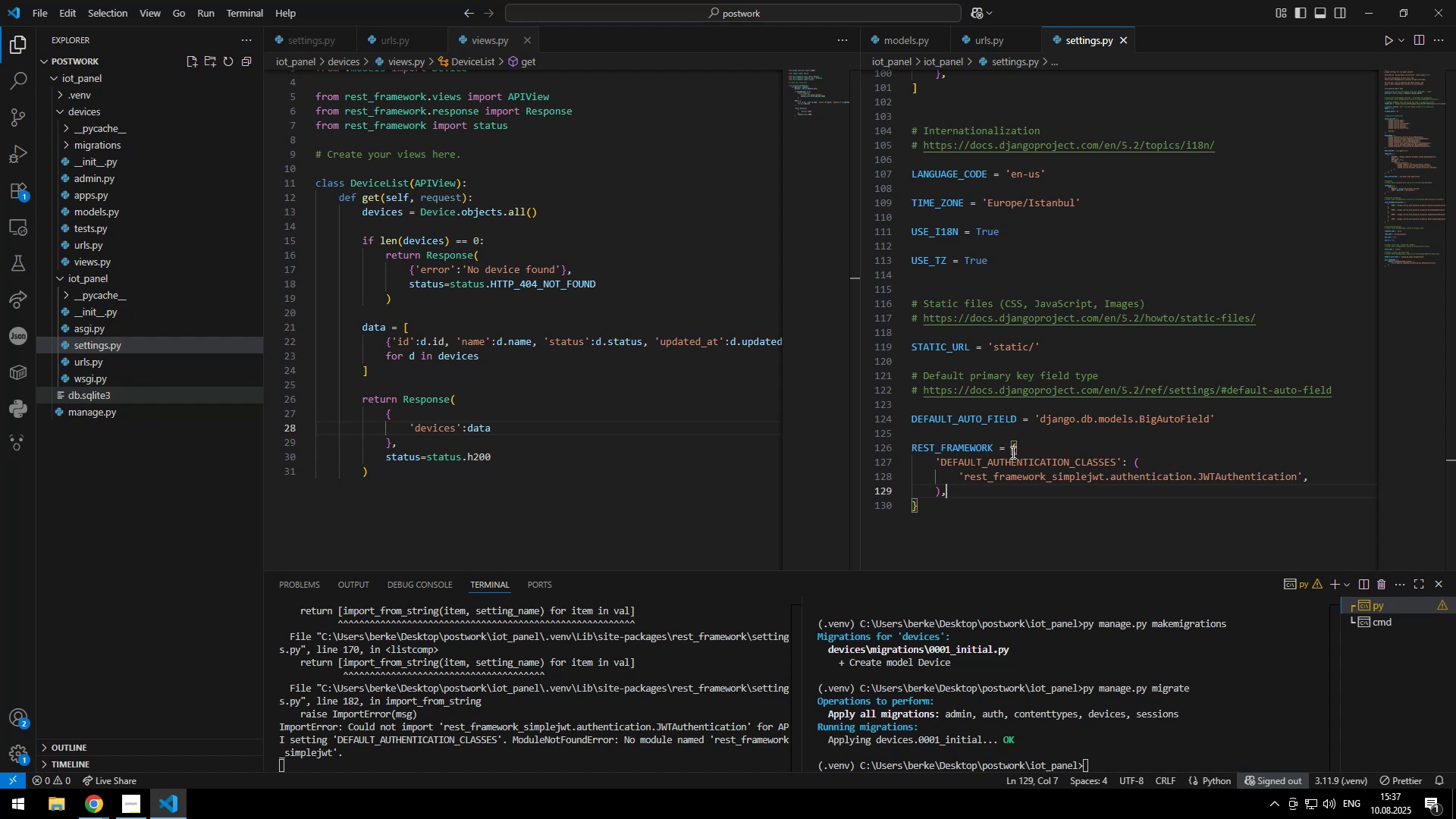 
scroll: coordinate [1029, 468], scroll_direction: down, amount: 1.0
 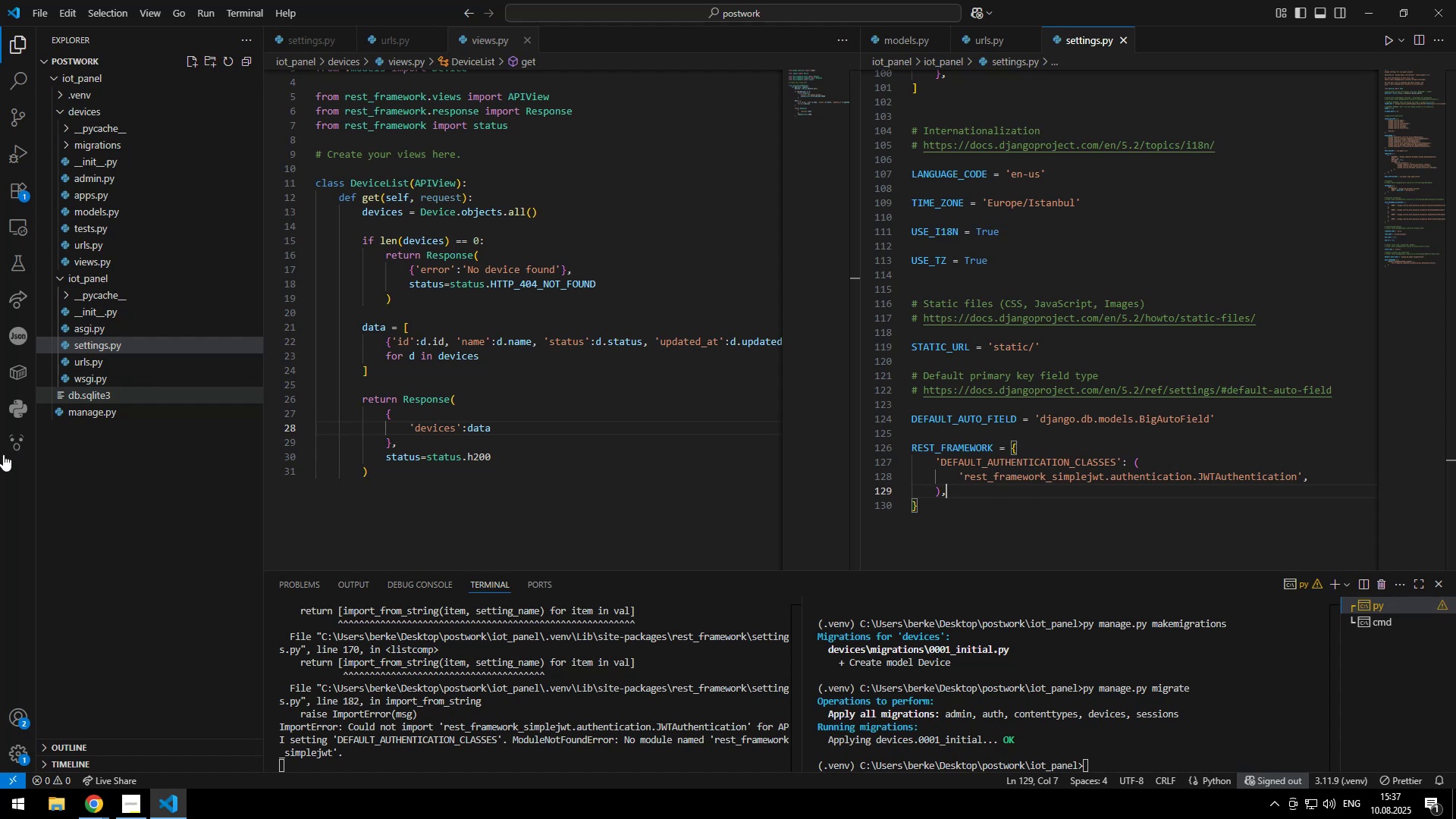 
left_click([1195, 454])
 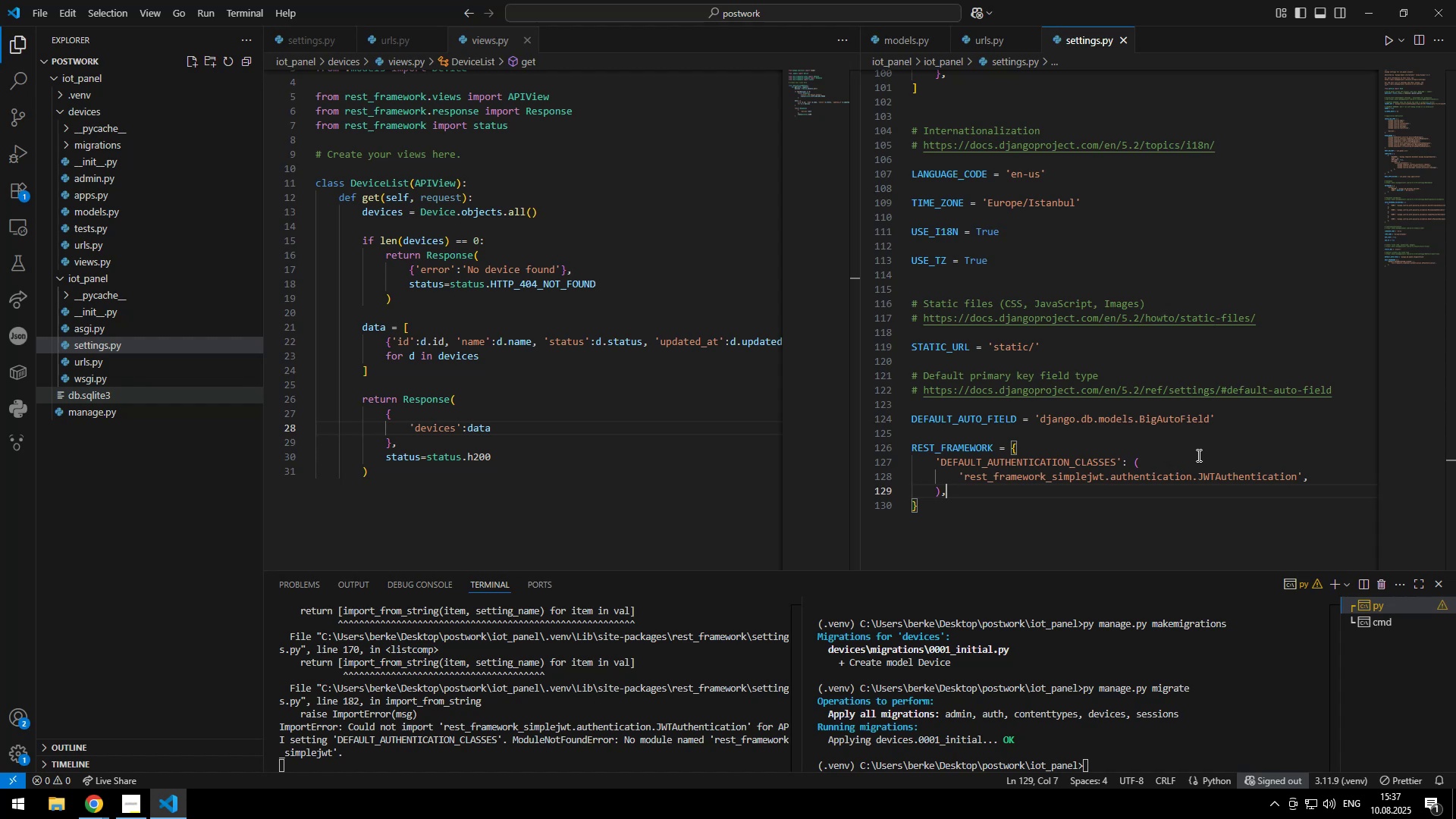 
wait(6.28)
 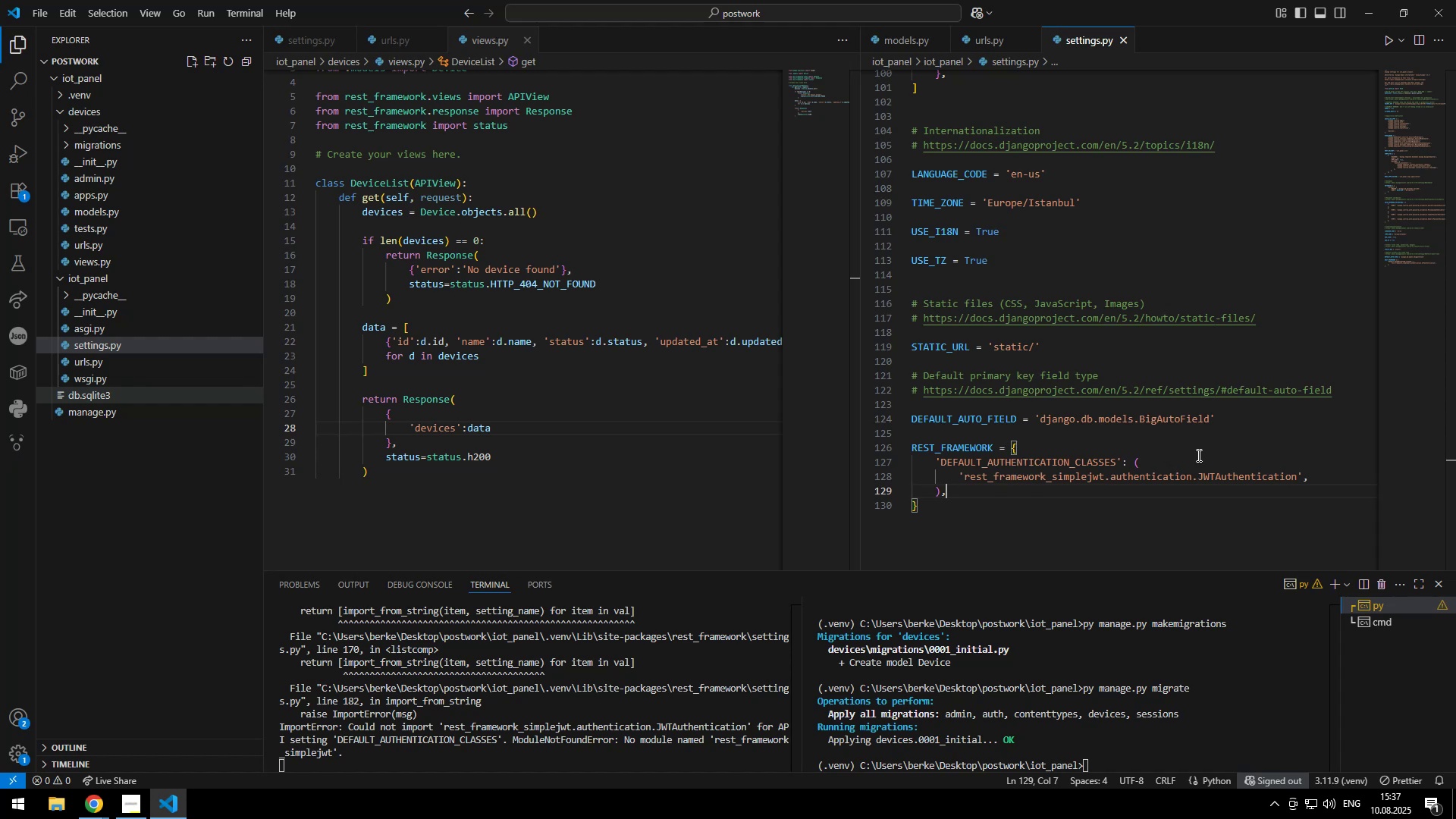 
left_click([100, 804])
 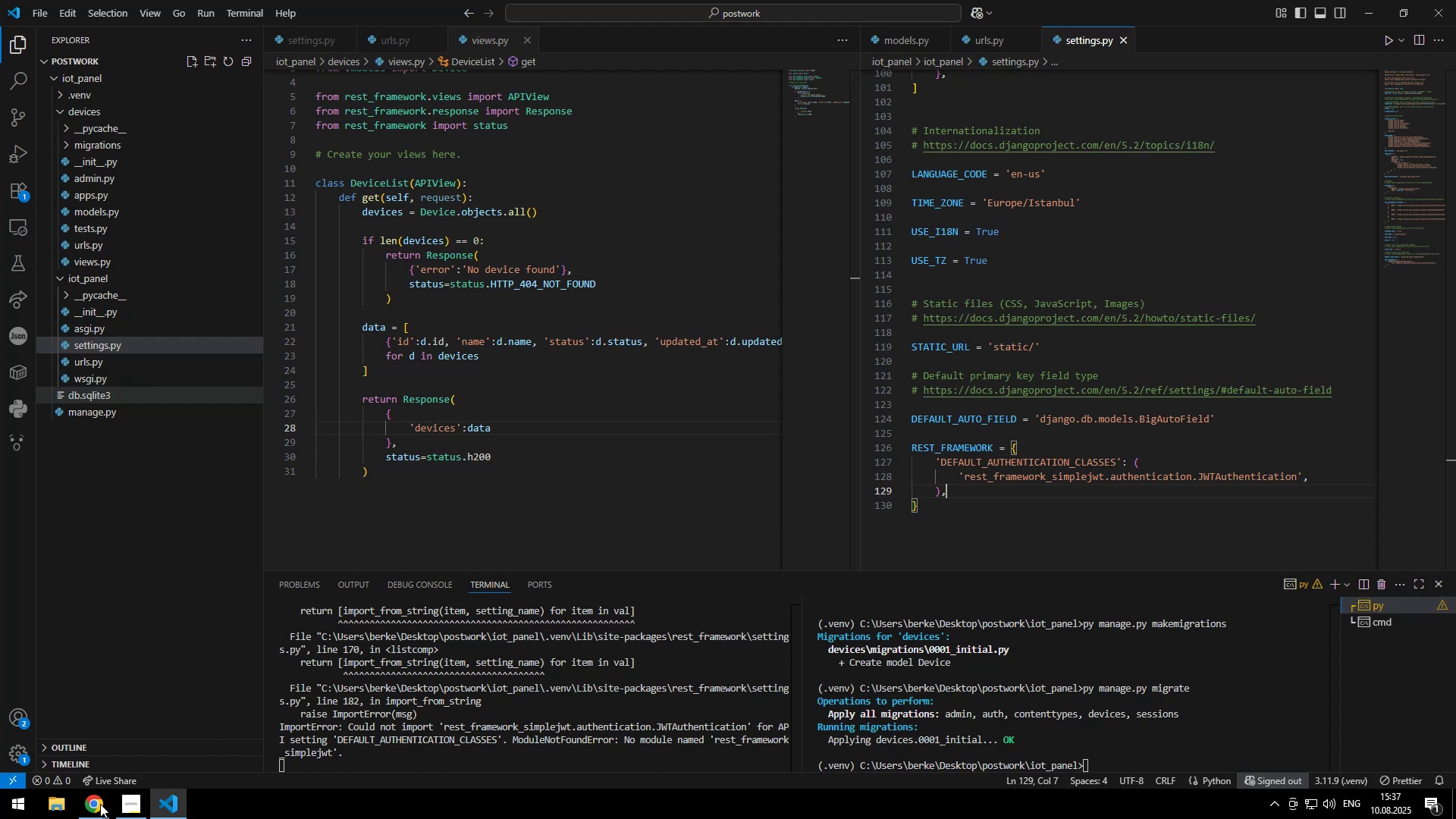 
left_click([79, 739])
 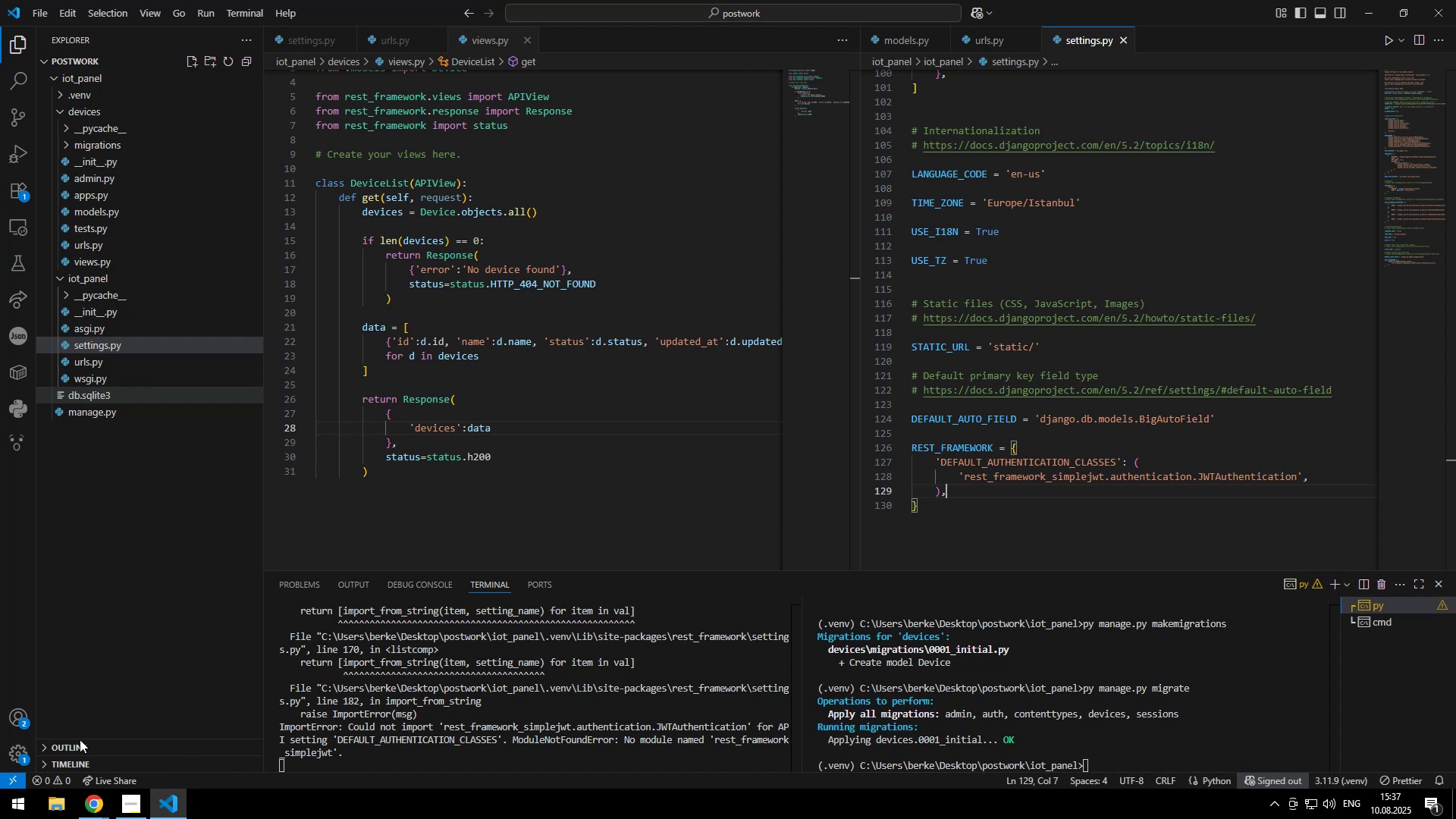 
key(Control+T)
 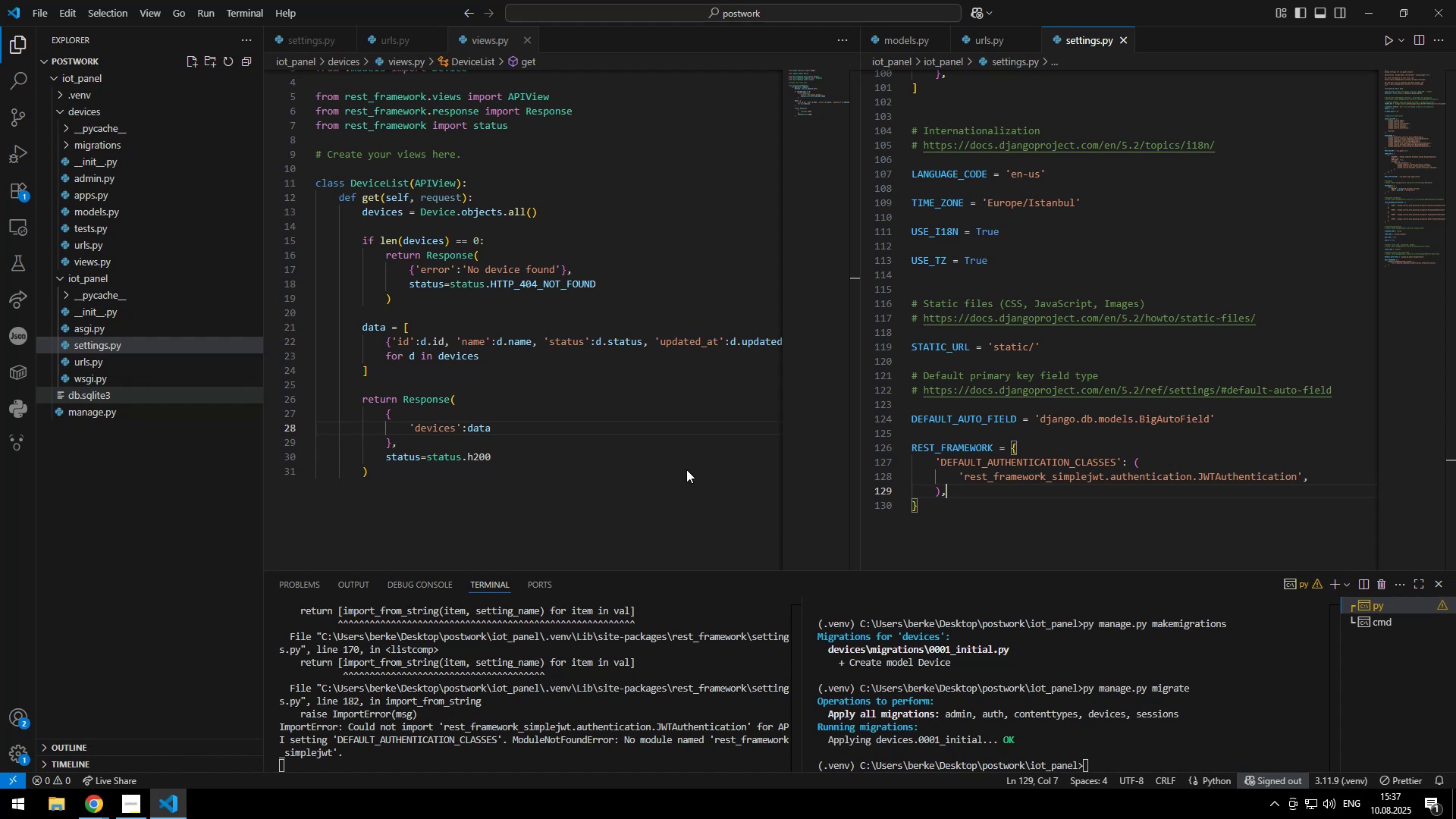 
type(fast)
 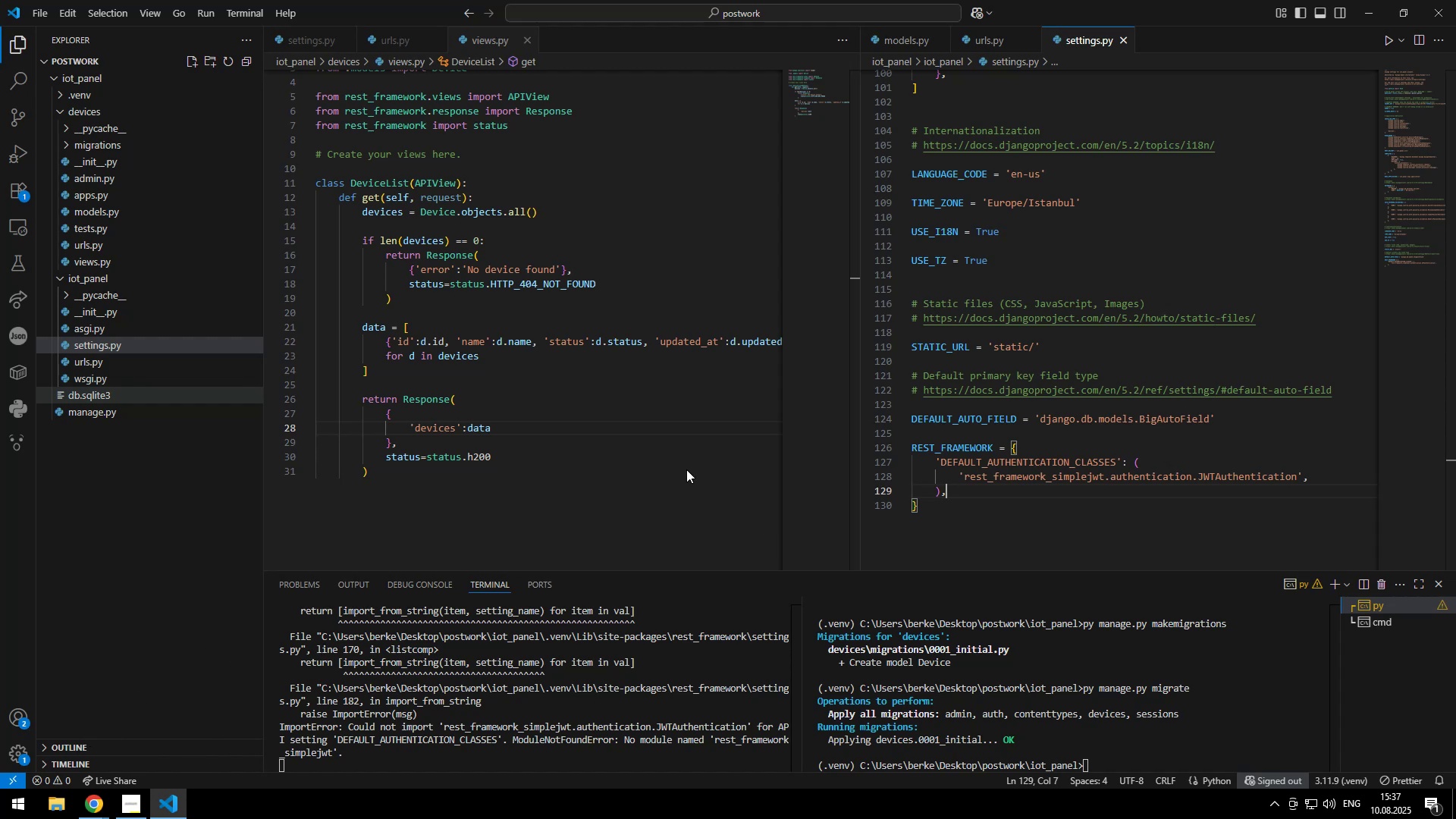 
key(Enter)
 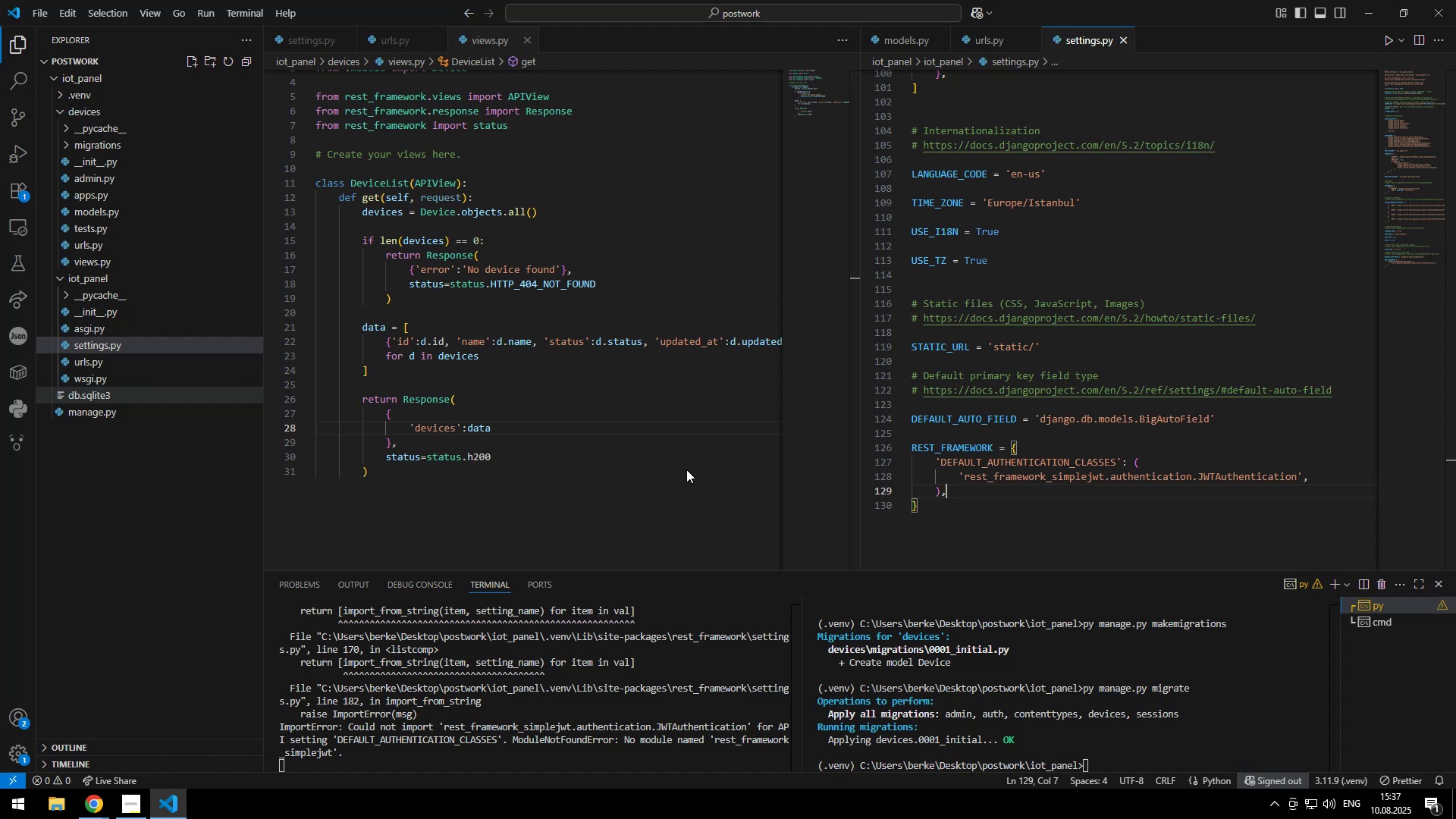 
key(Control+ControlLeft)
 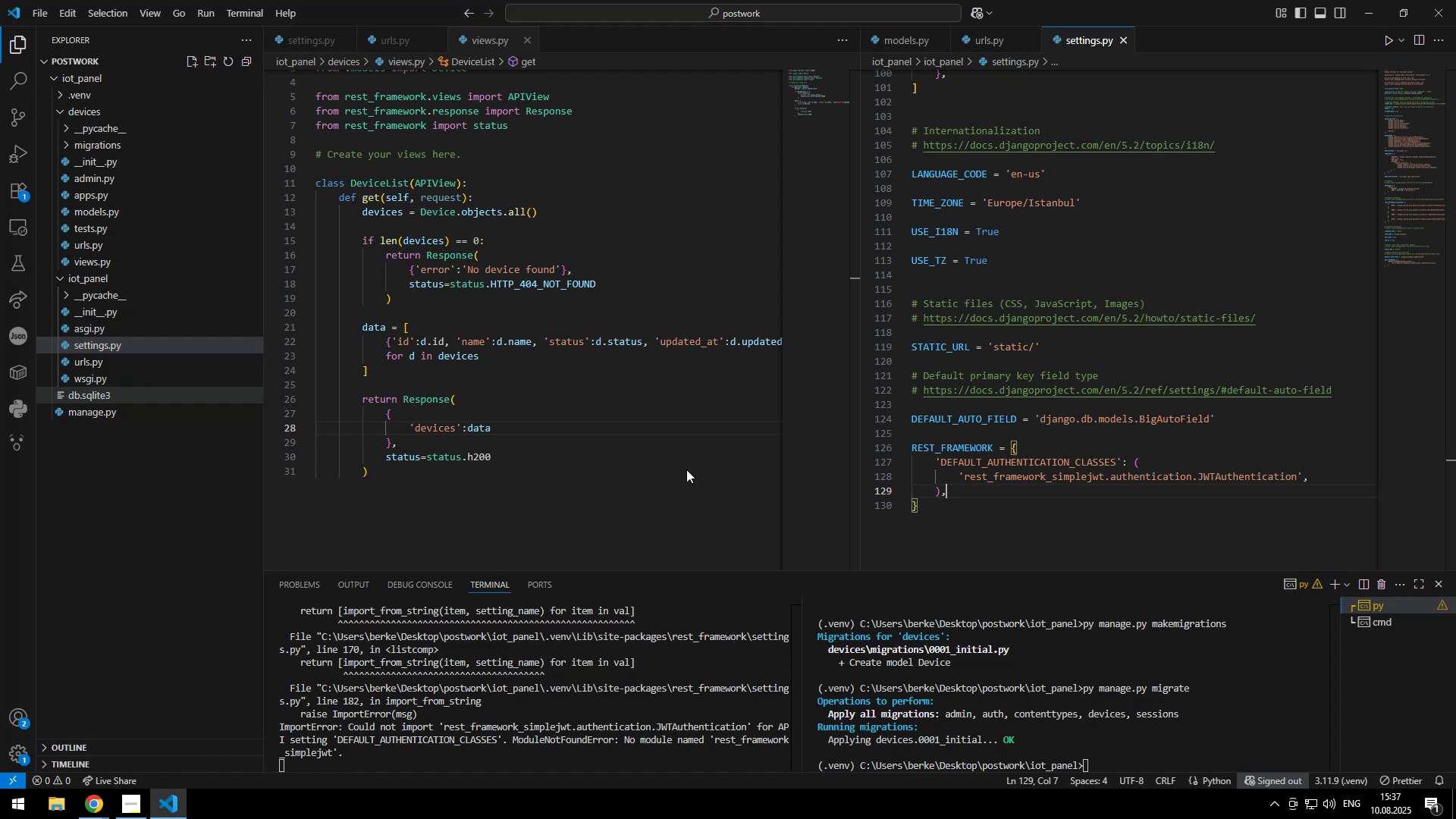 
key(Control+W)
 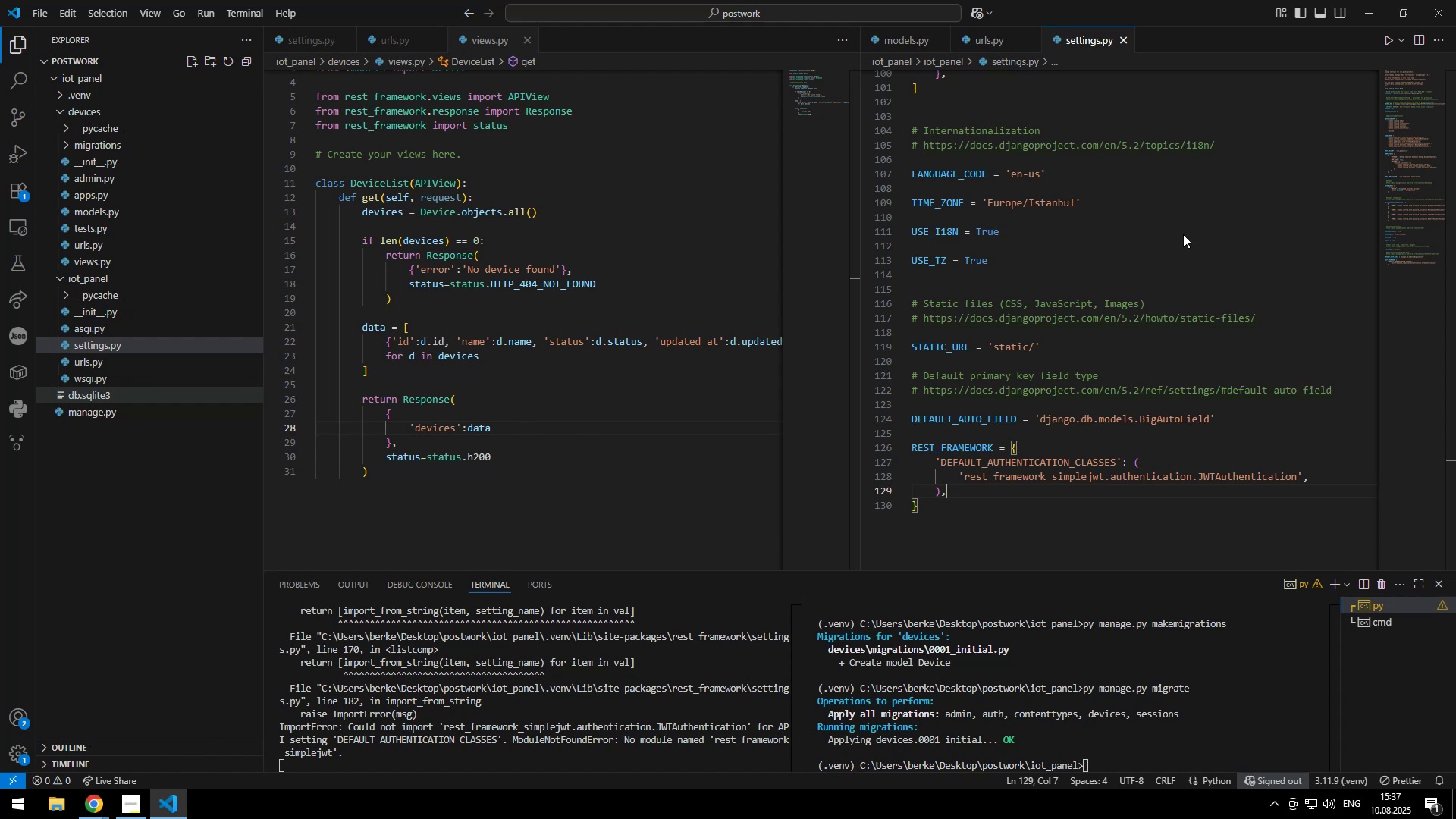 
left_click([1191, 279])
 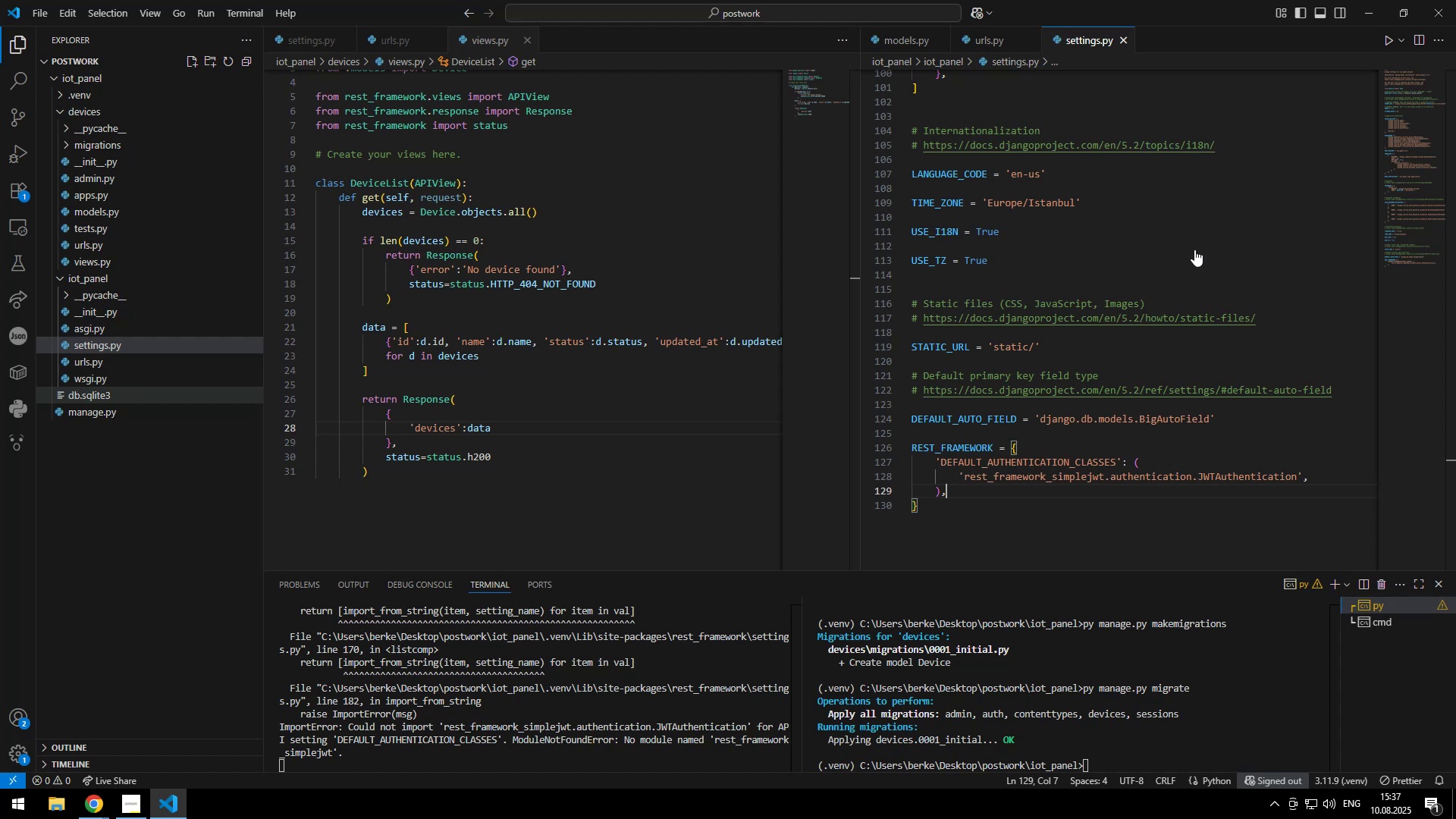 
left_click([75, 49])
 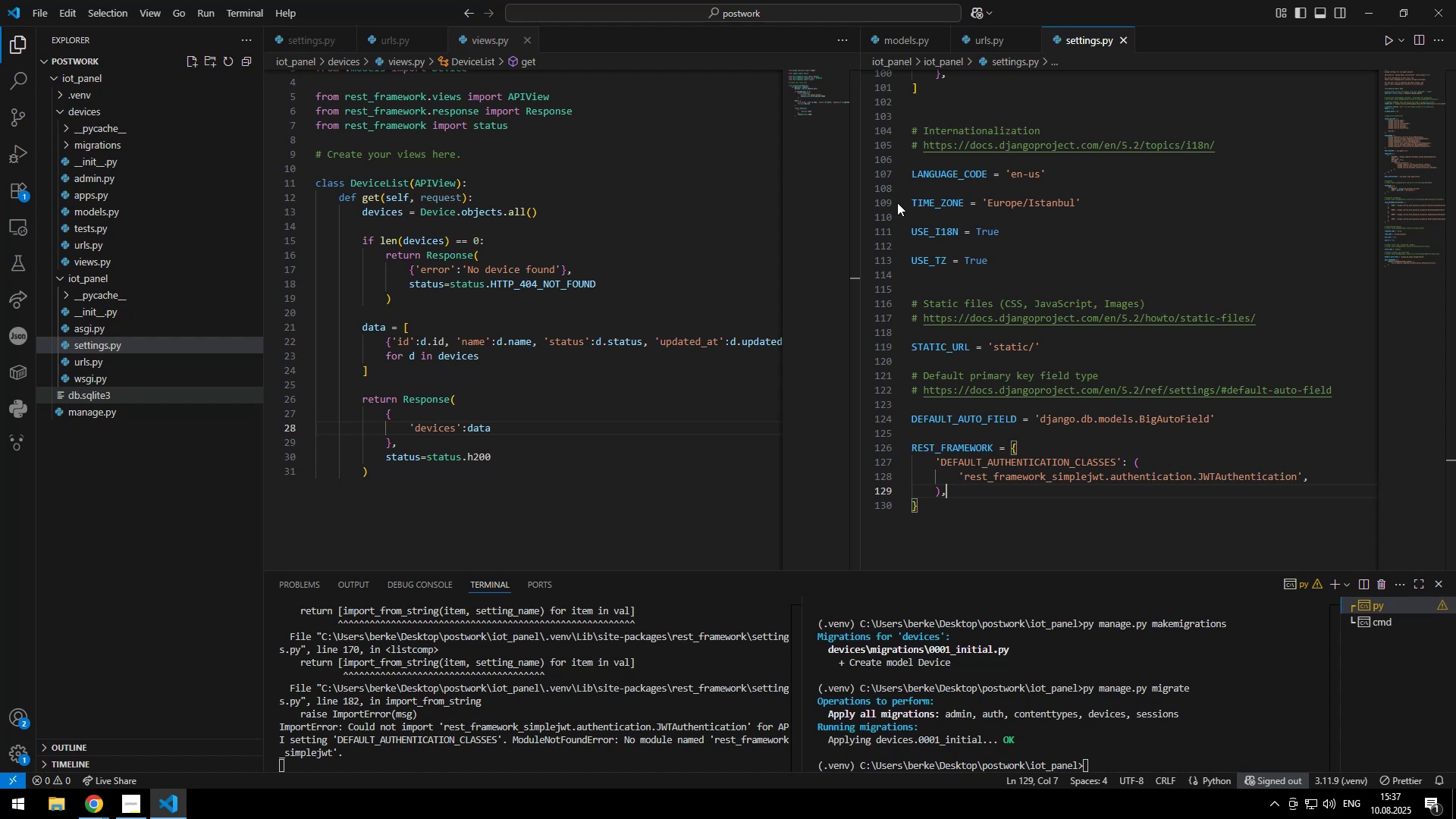 
left_click([1337, 77])
 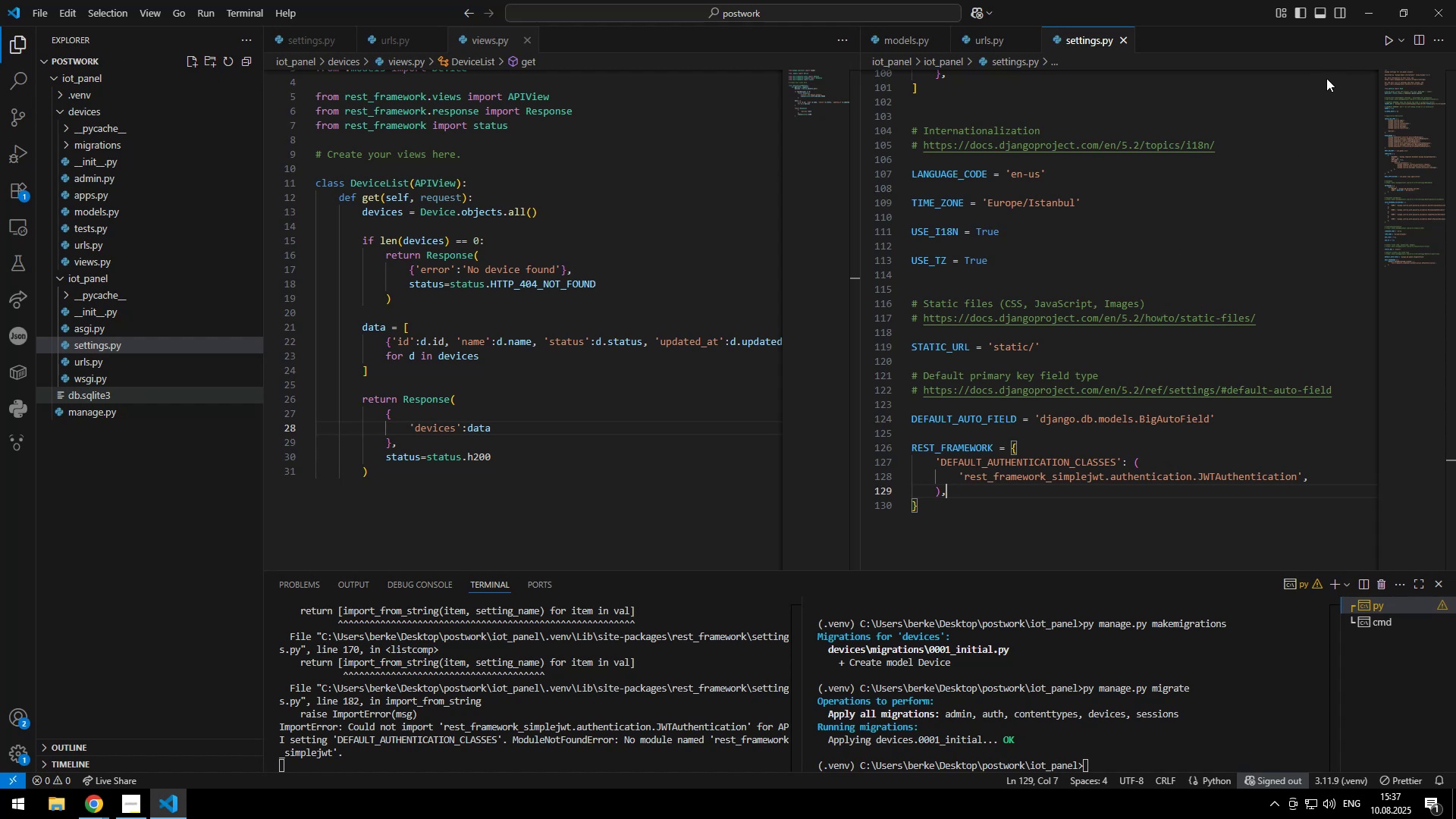 
left_click([1321, 49])
 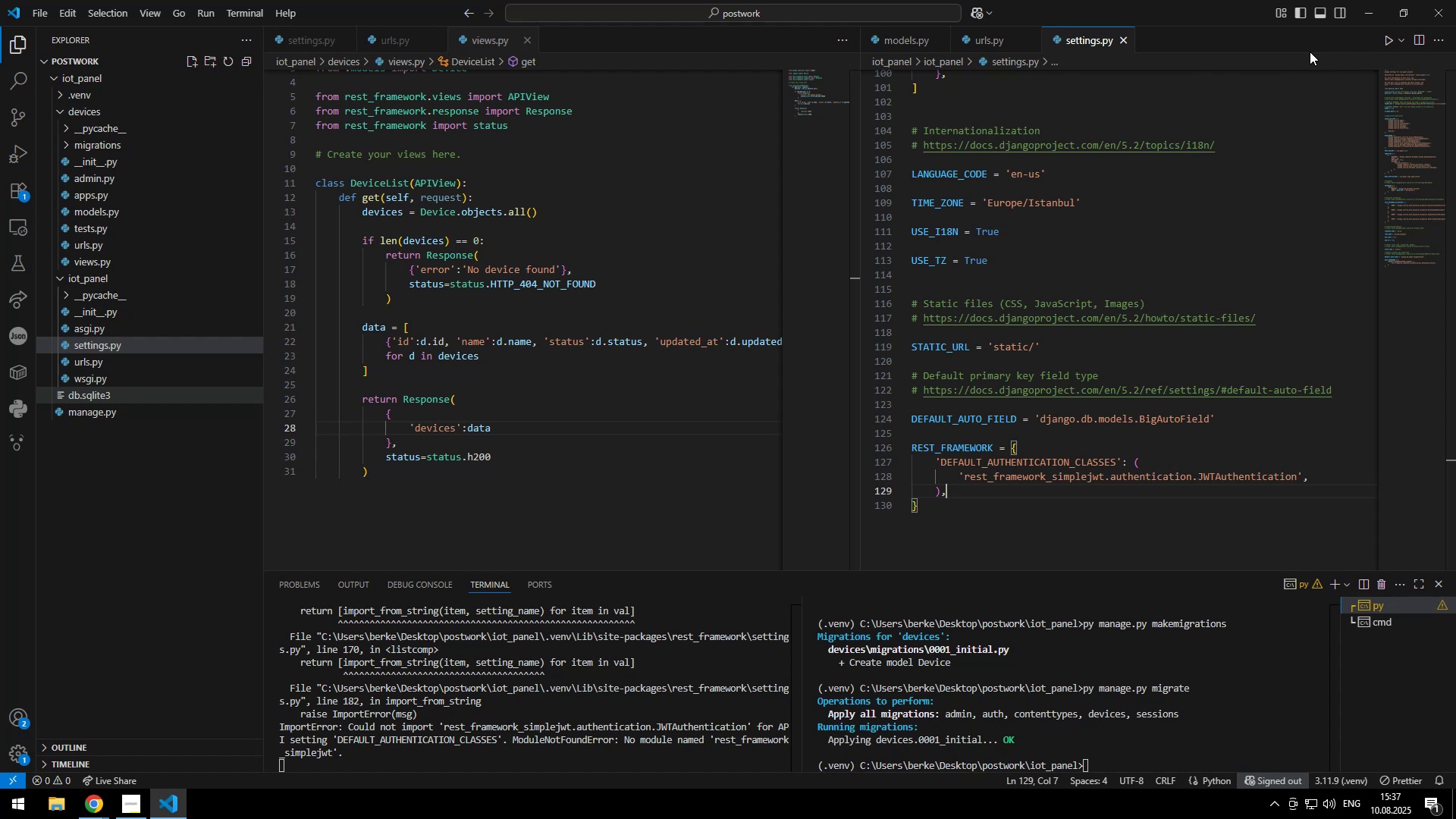 
left_click([1341, 77])
 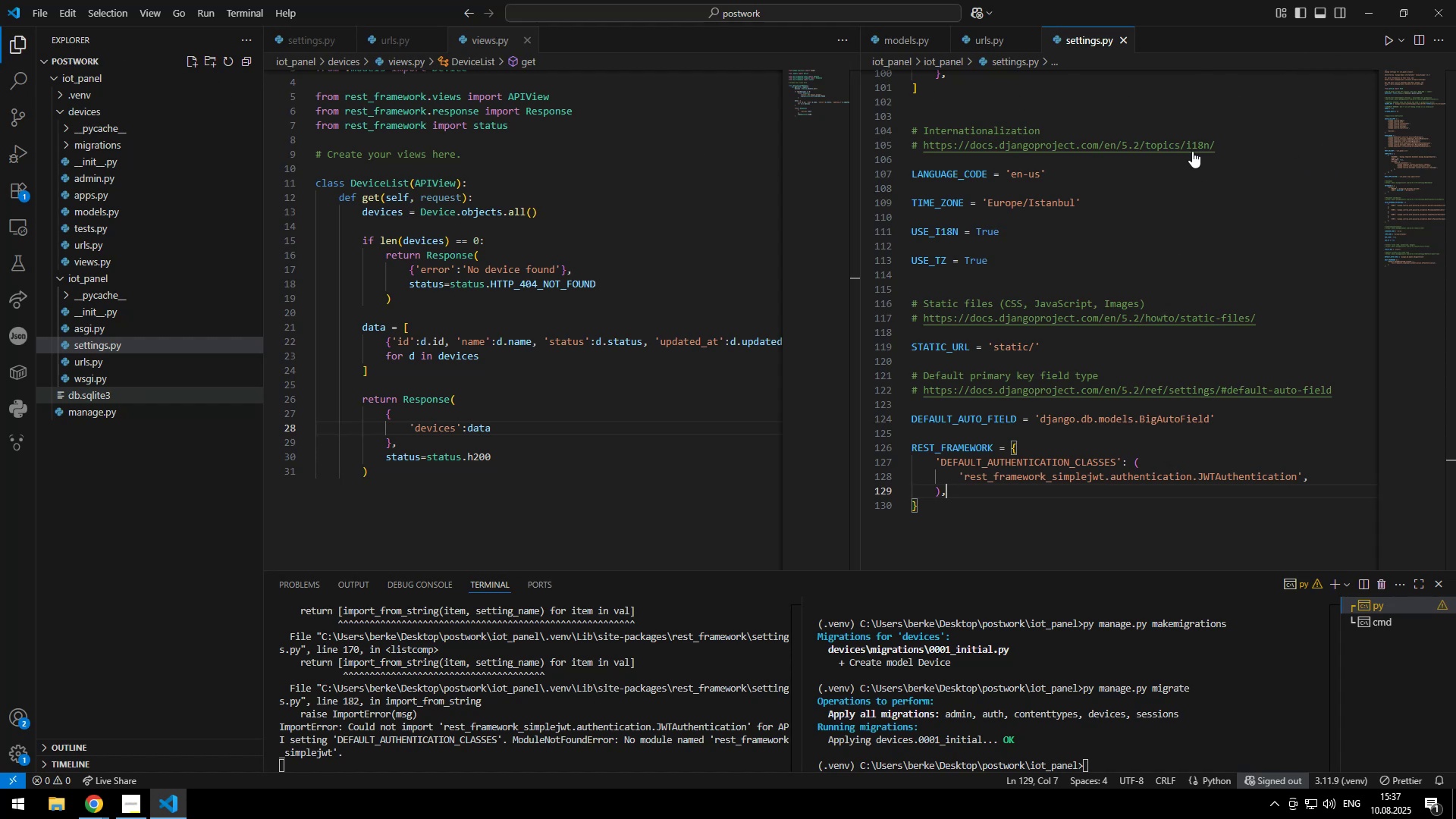 
left_click([1186, 166])
 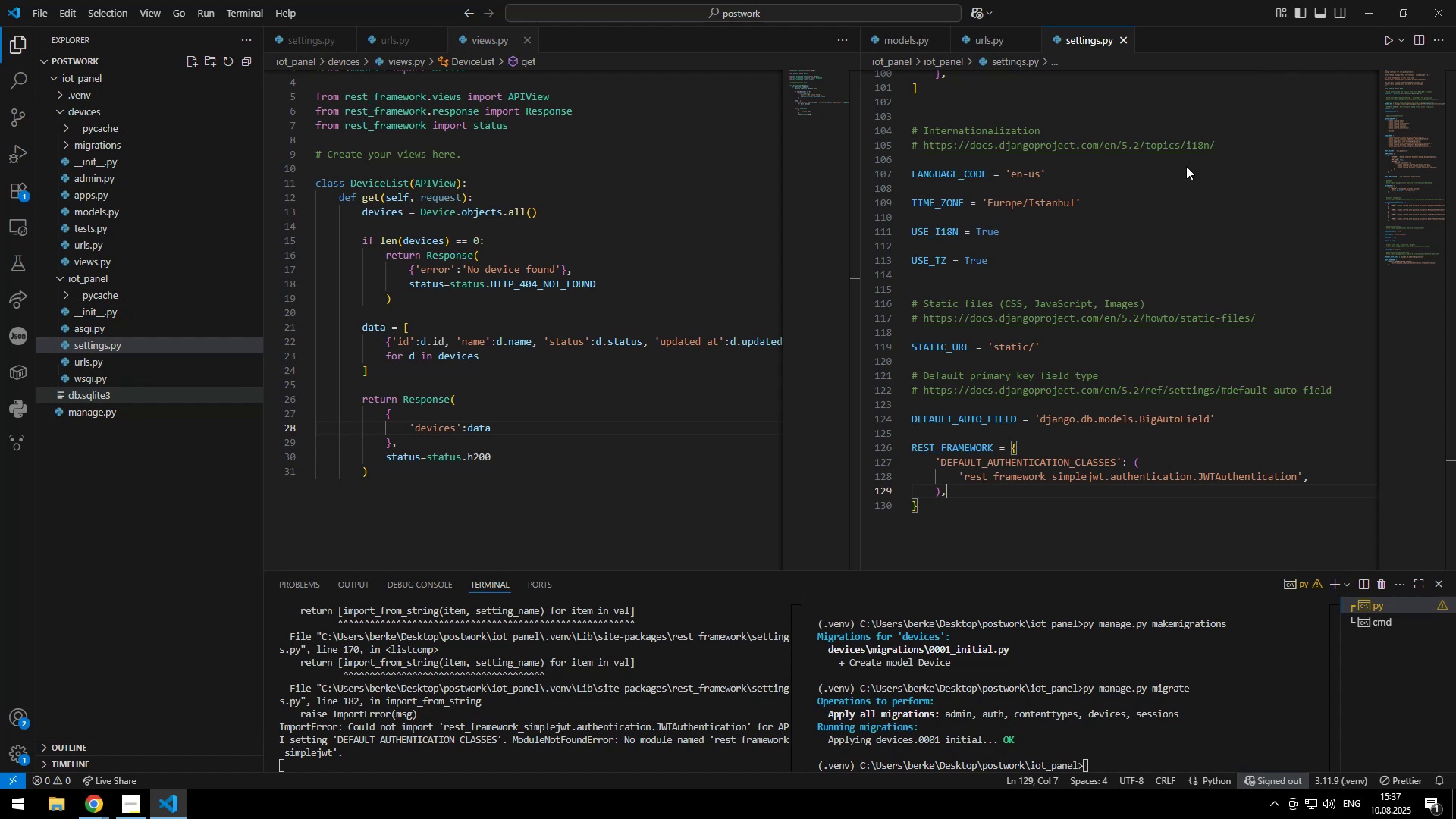 
left_click([825, 6])
 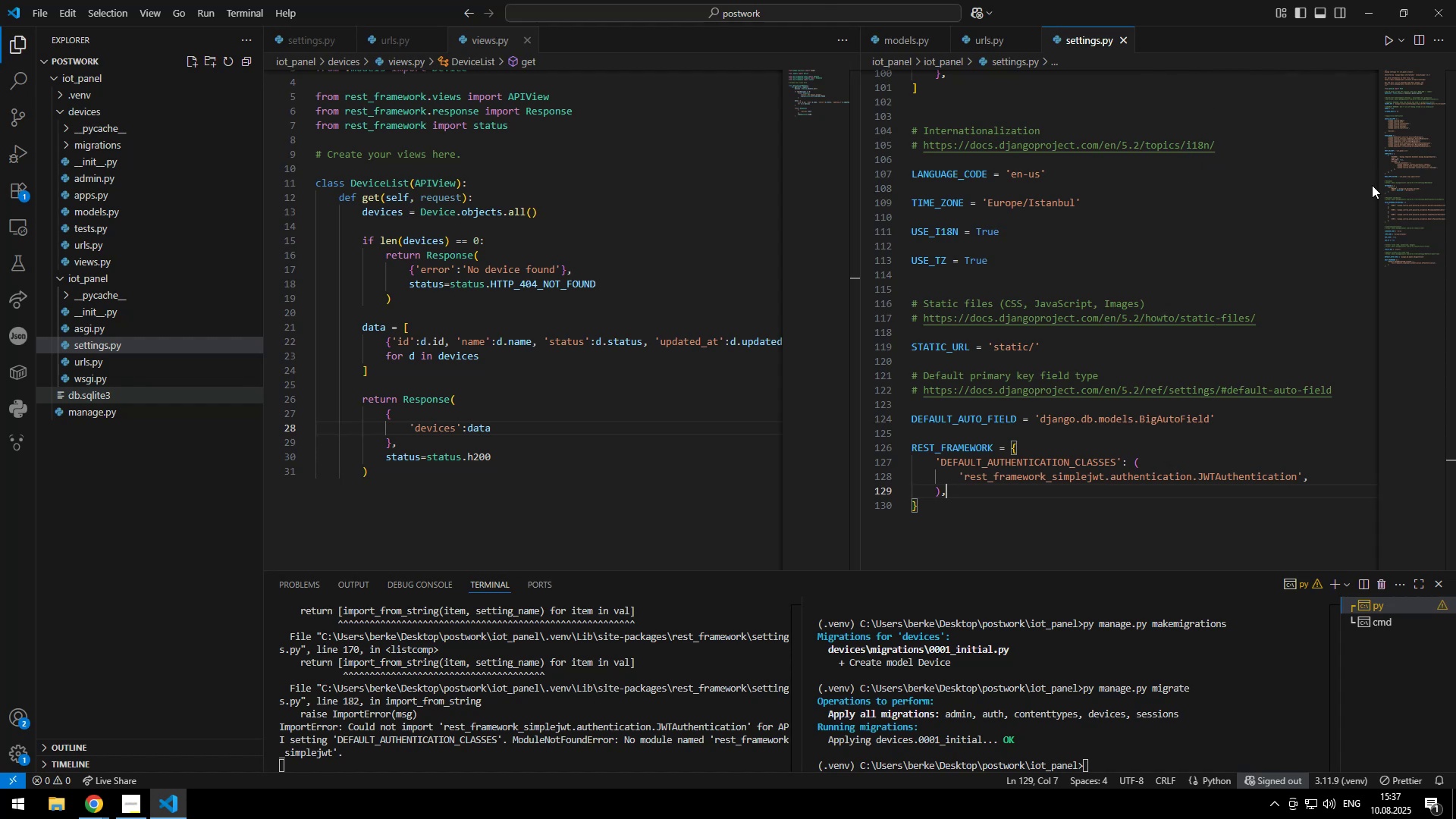 
left_click([1394, 192])
 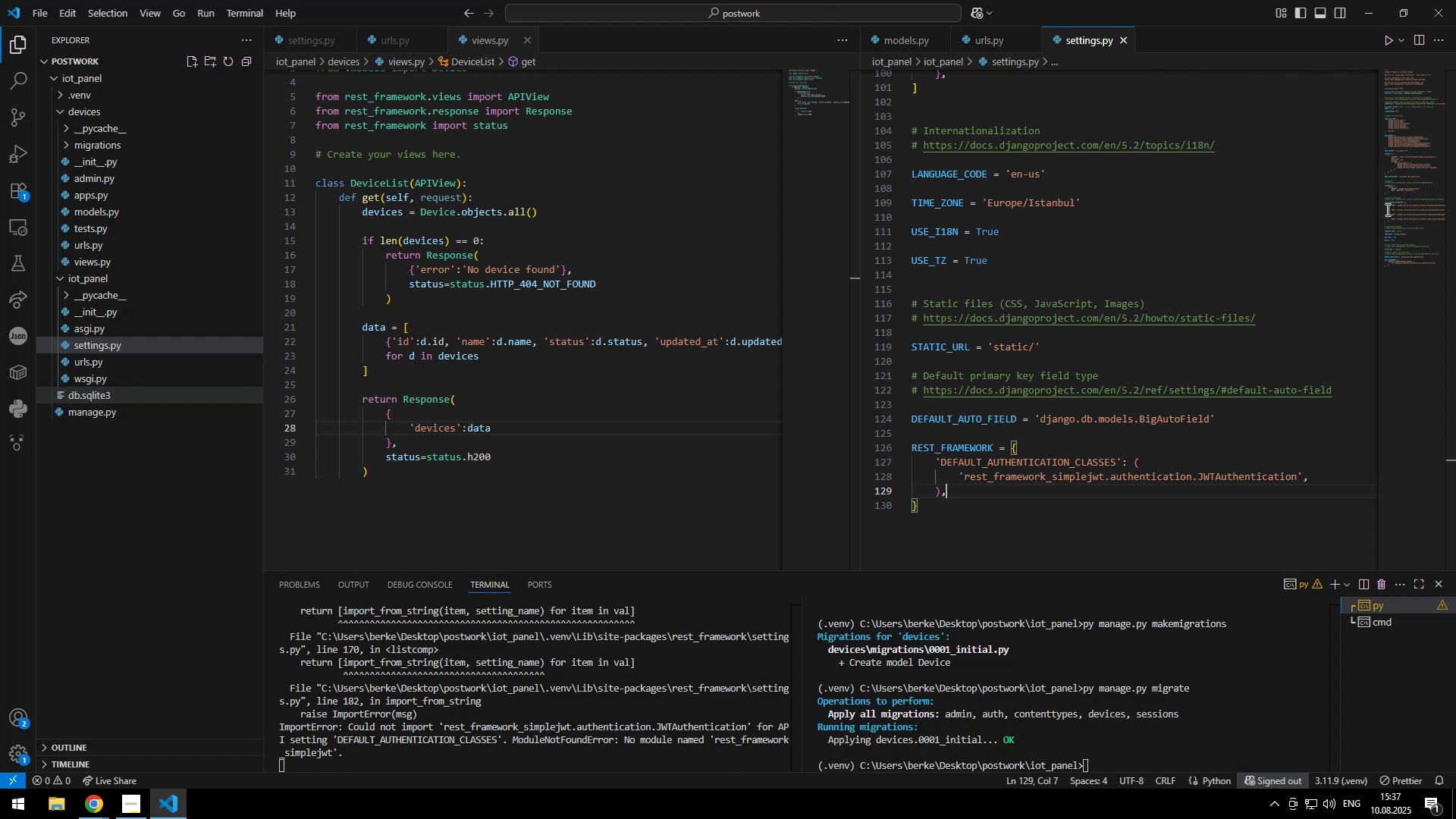 
left_click([1373, 1])
 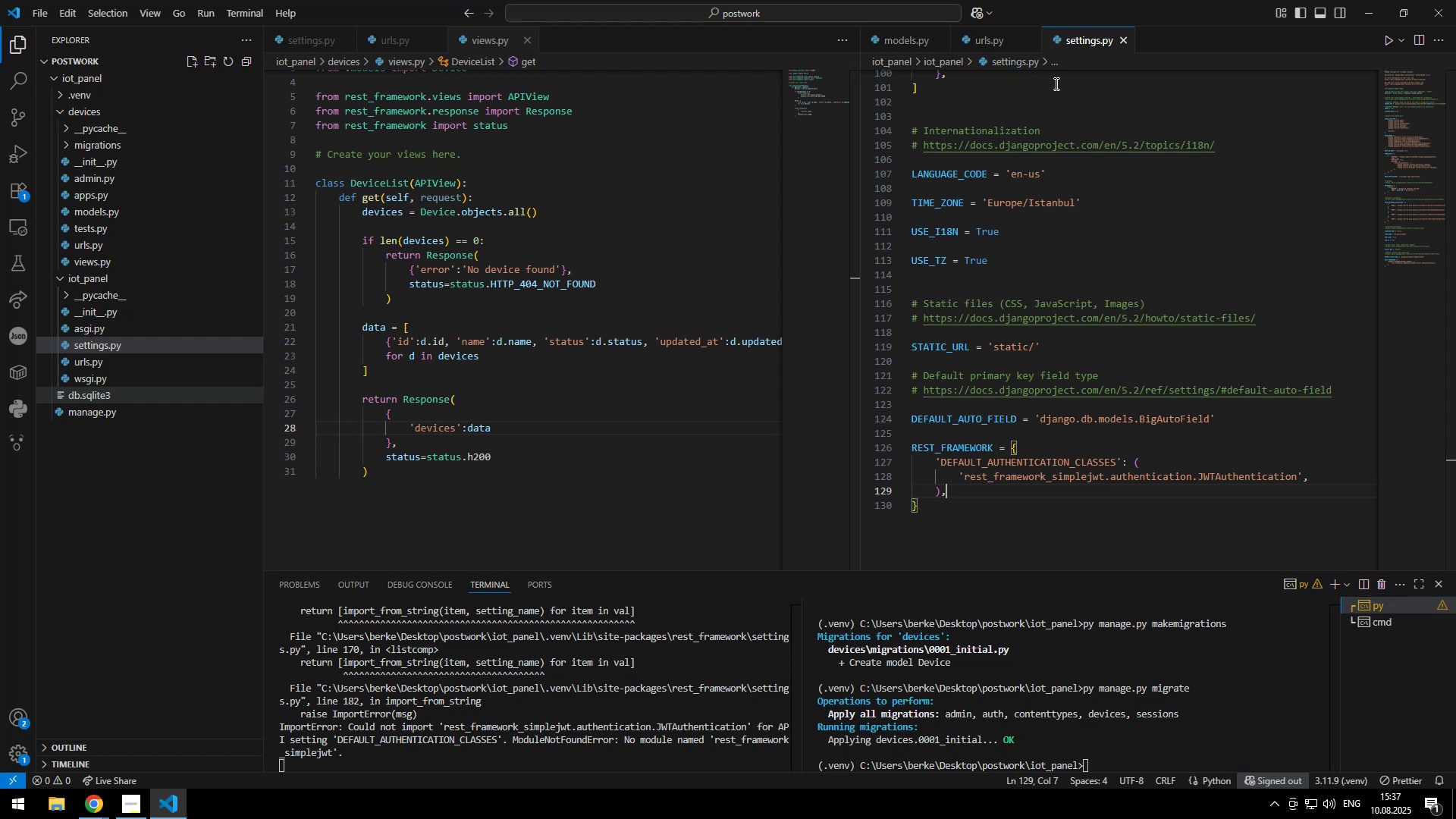 
wait(6.75)
 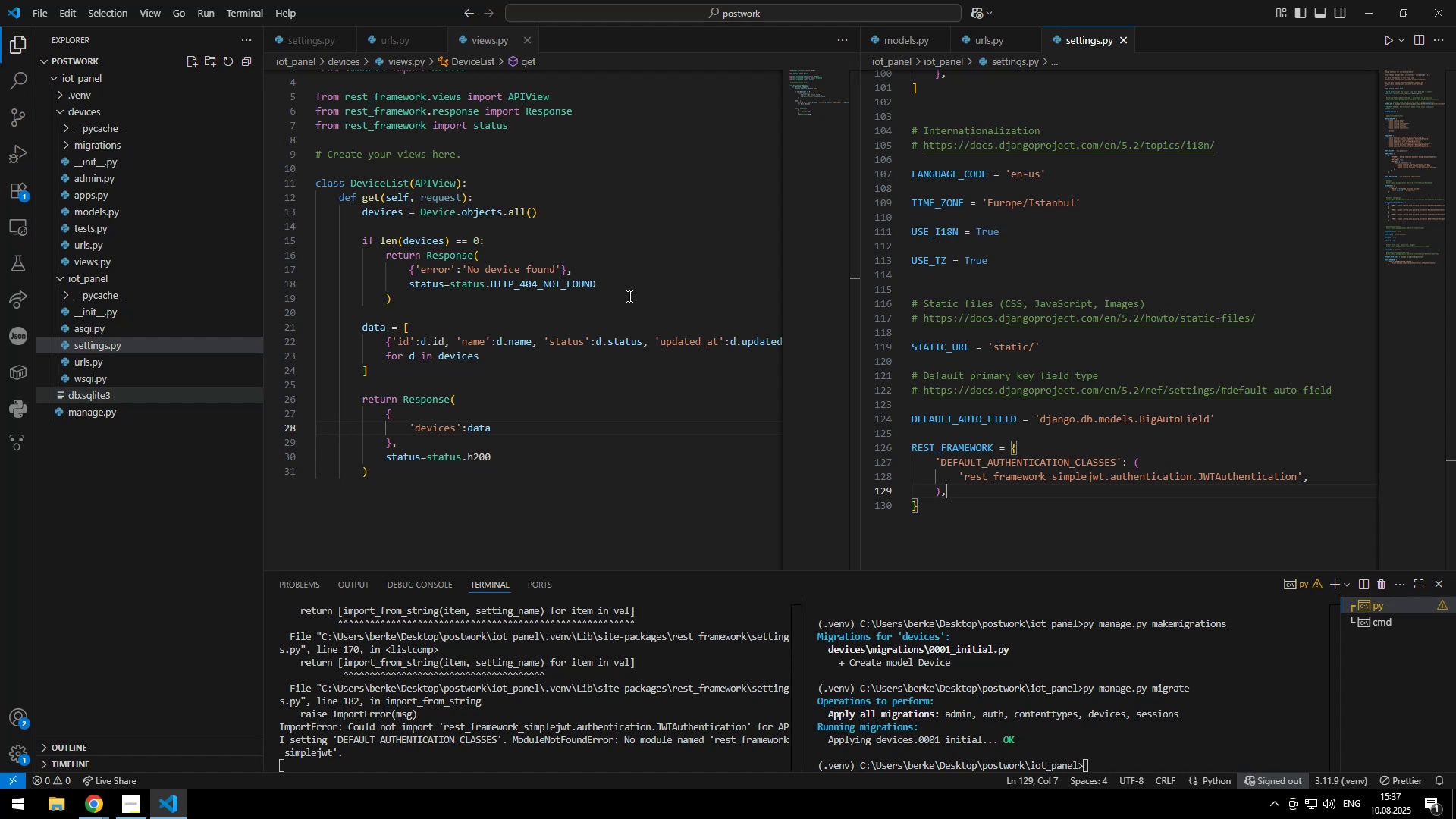 
left_click([112, 164])
 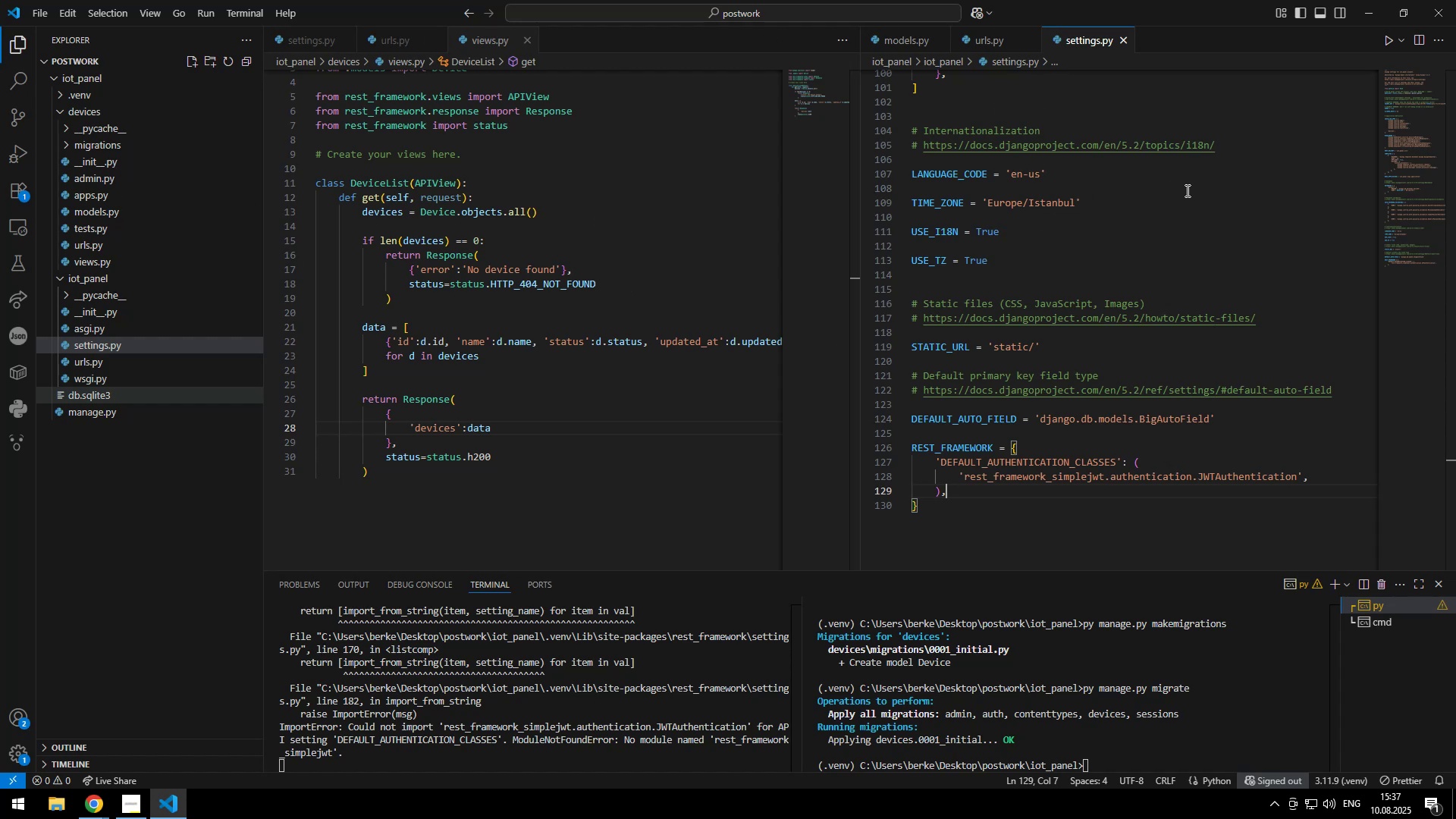 
double_click([1055, 190])
 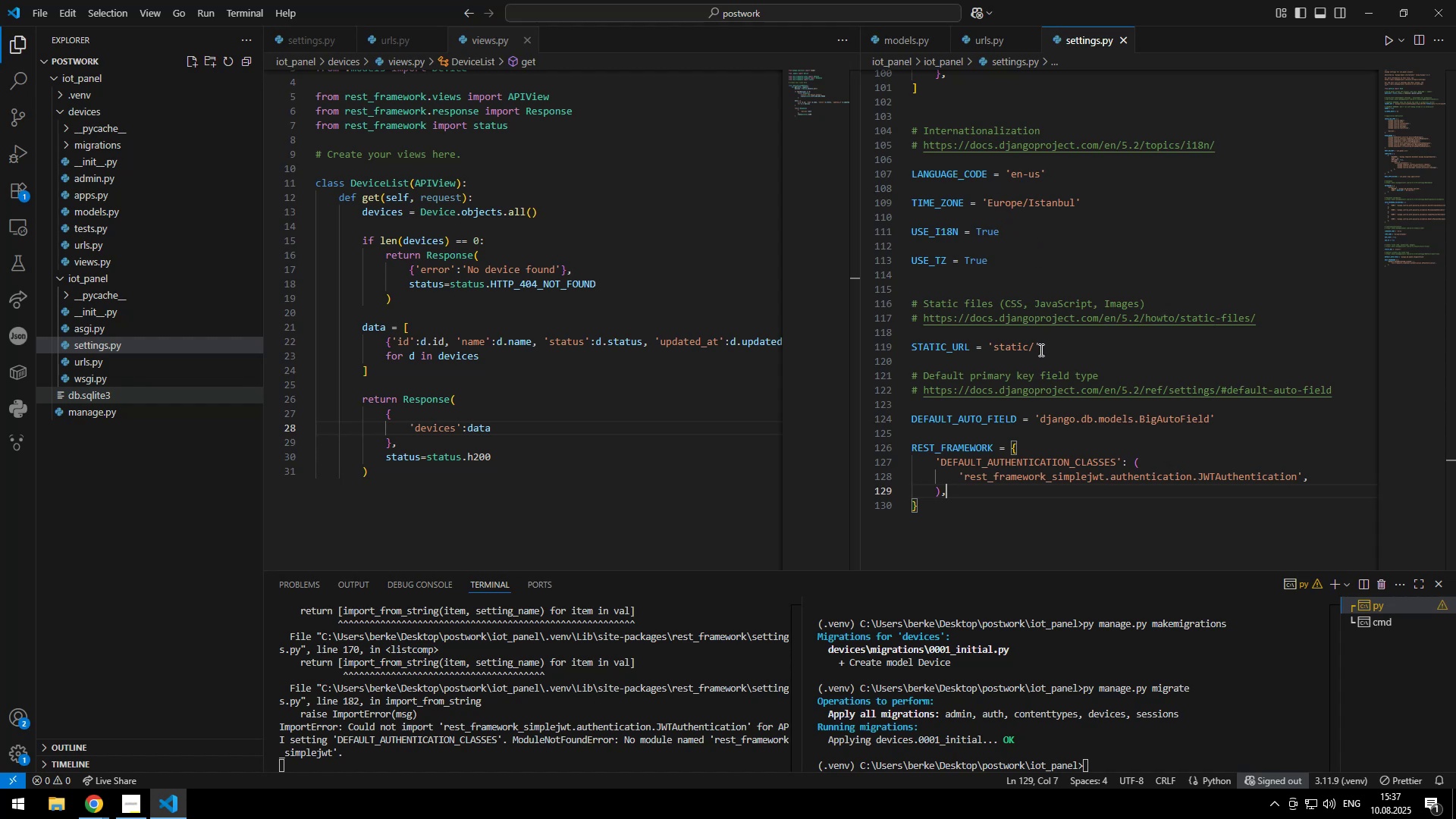 
wait(5.7)
 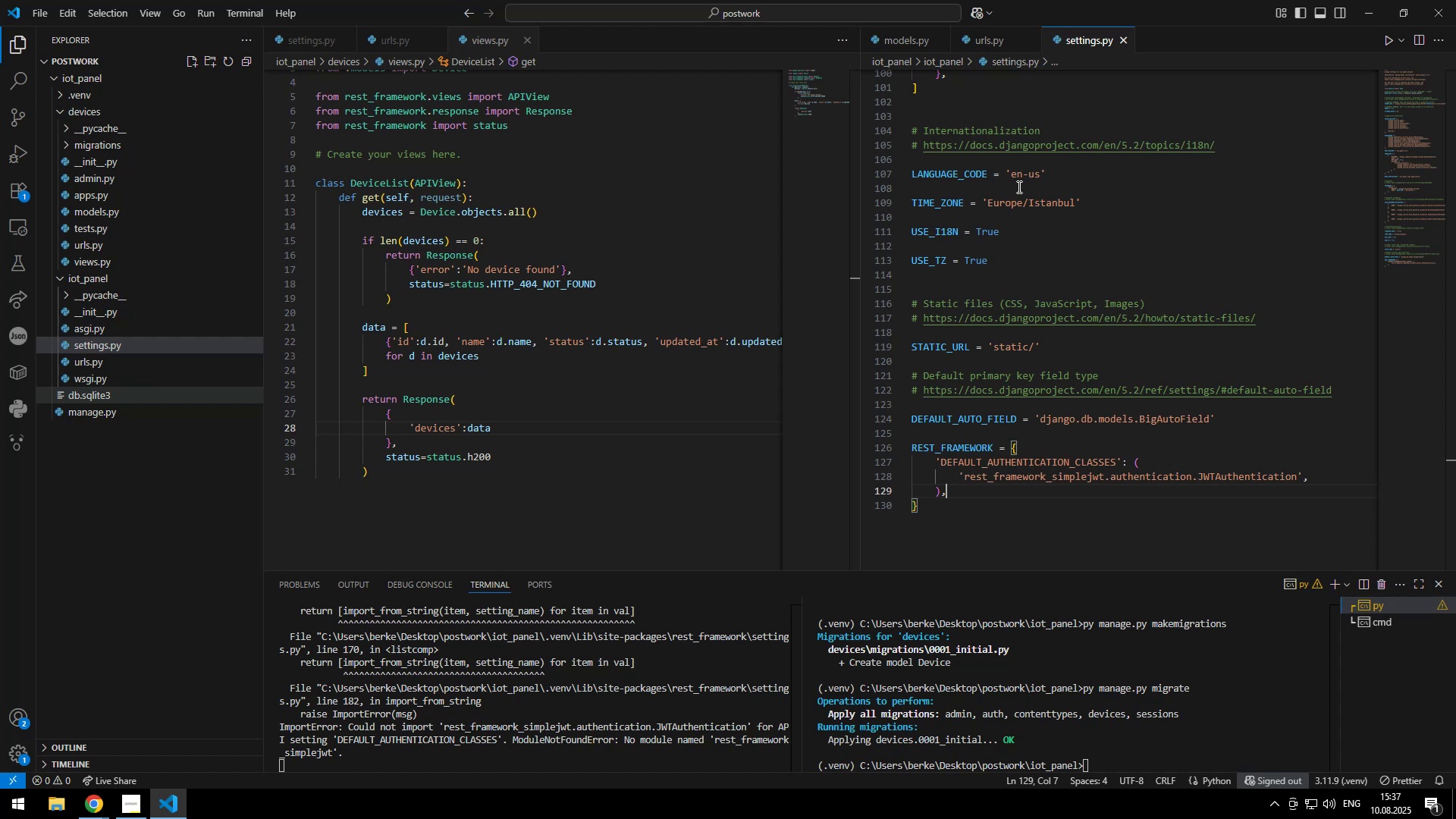 
key(Alt+Tab)
 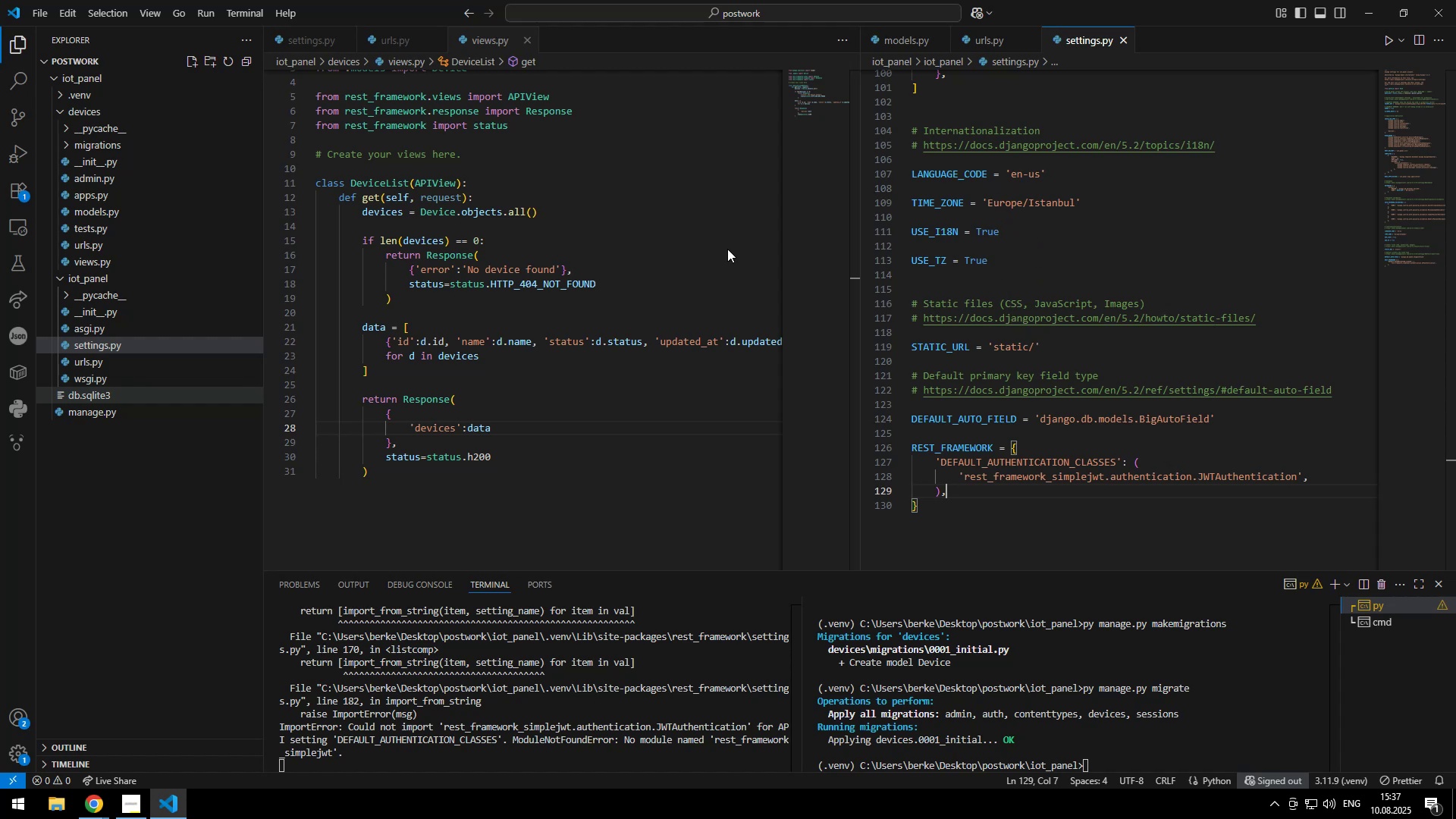 
left_click([73, 45])
 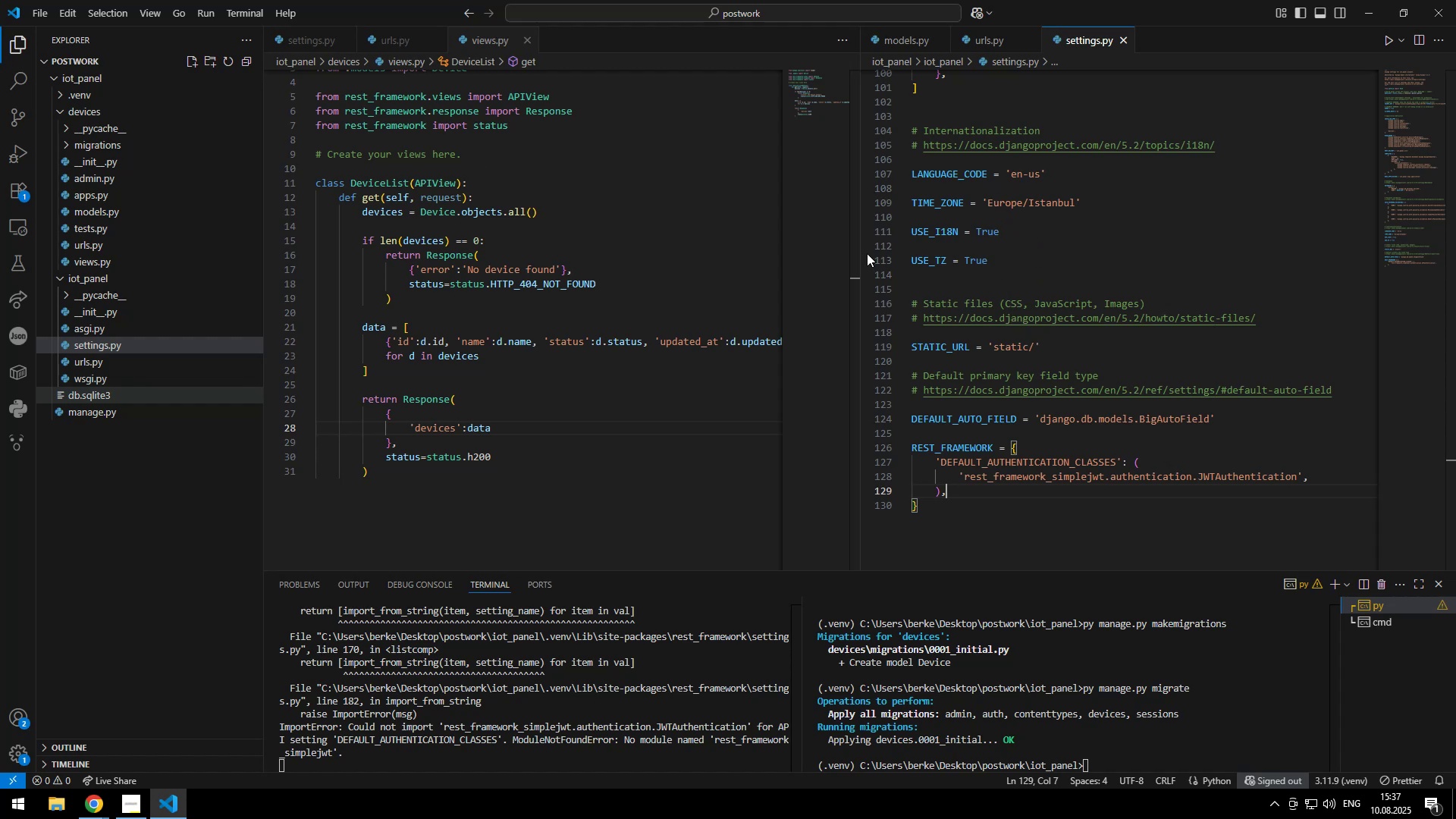 
left_click([1341, 80])
 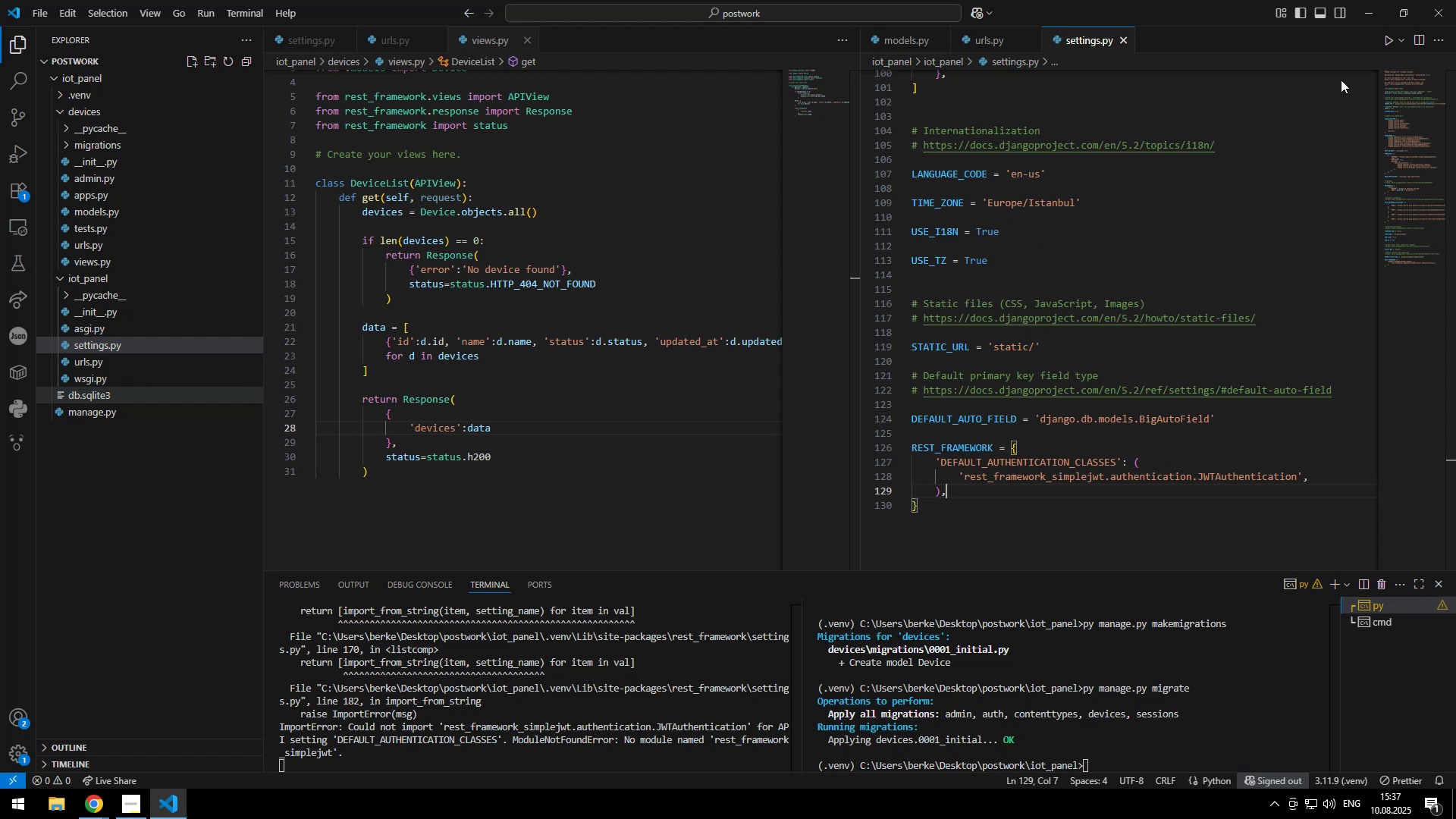 
left_click([1245, 78])
 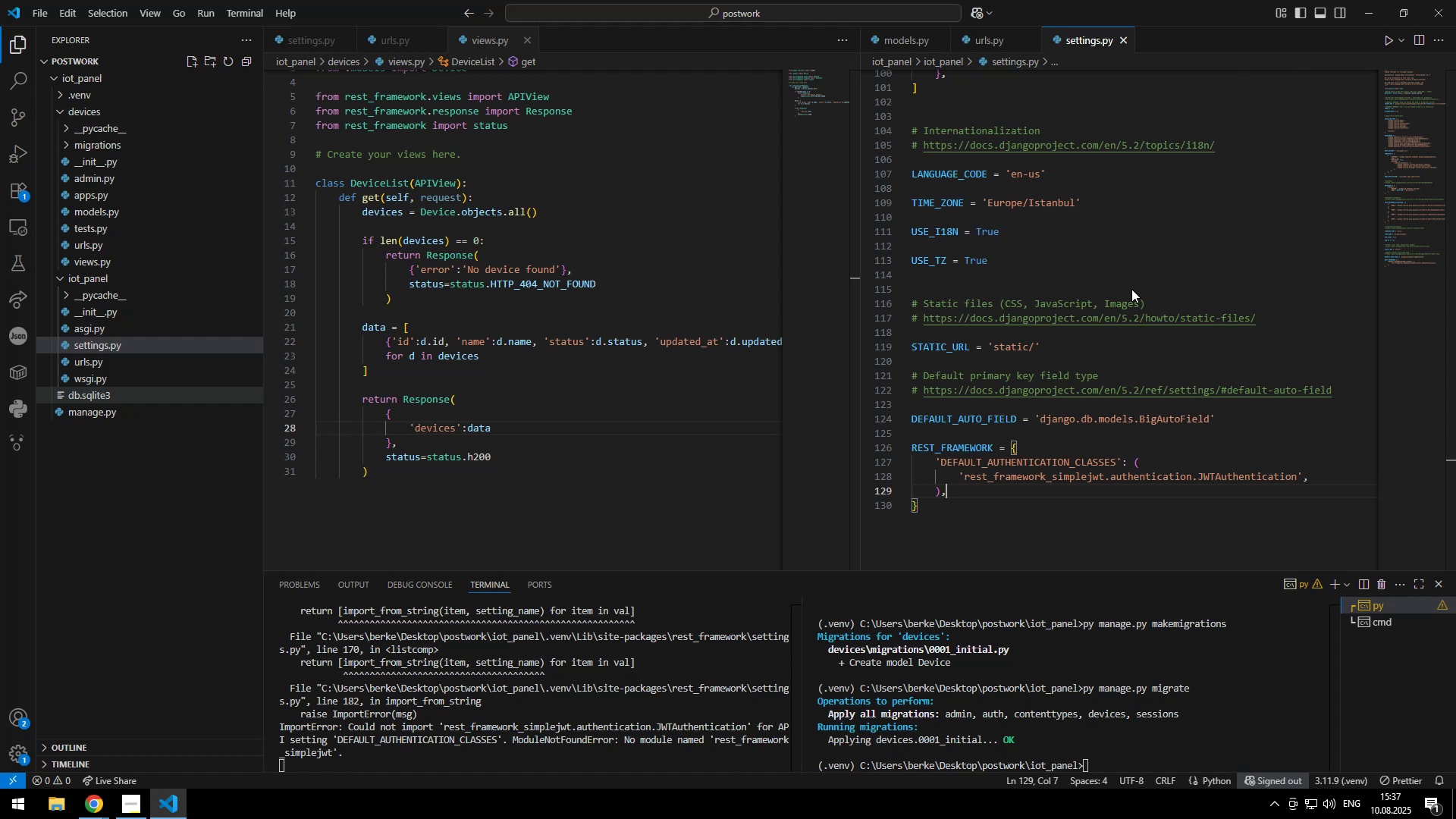 
right_click([1209, 285])
 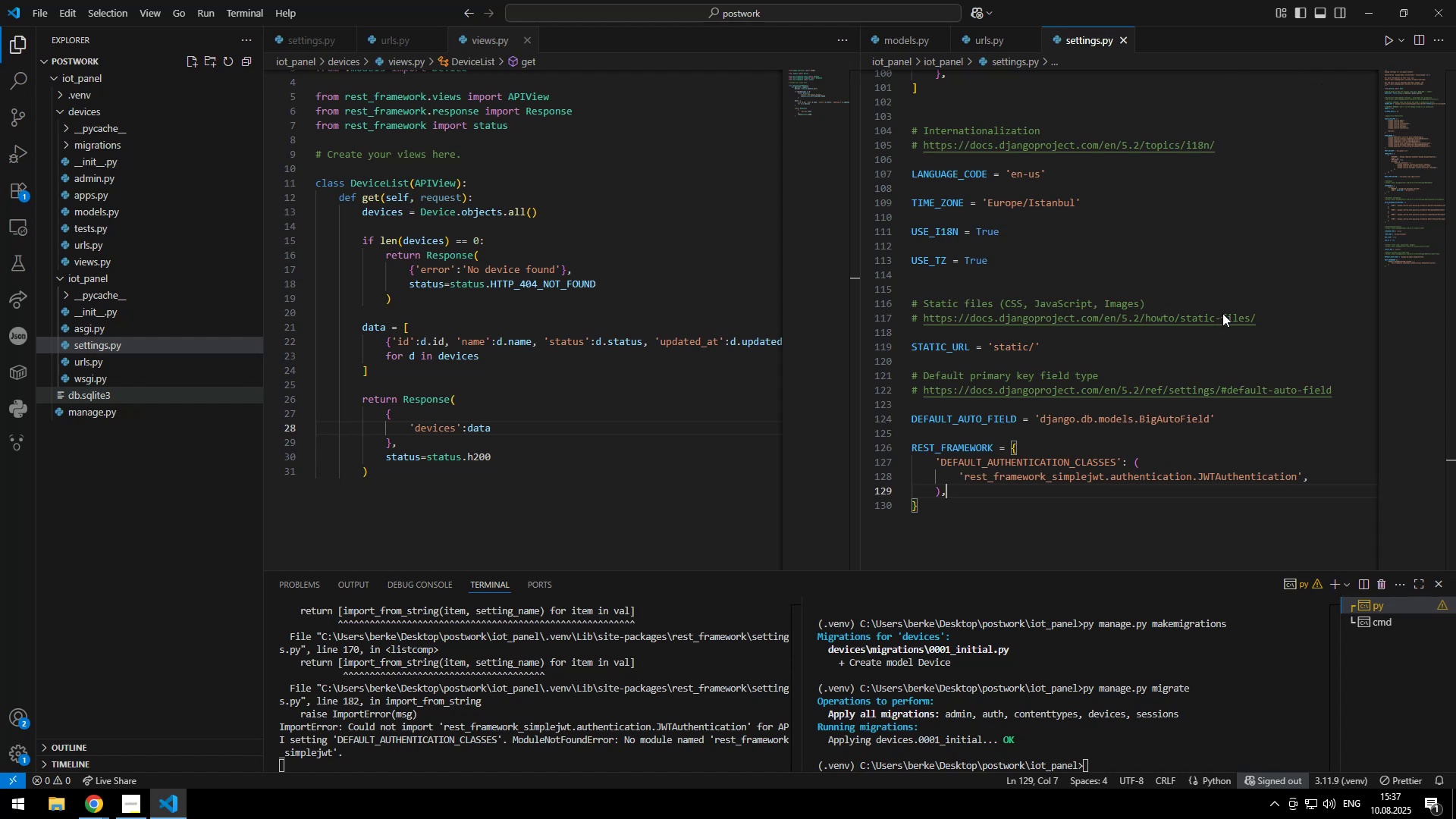 
left_click([1185, 462])
 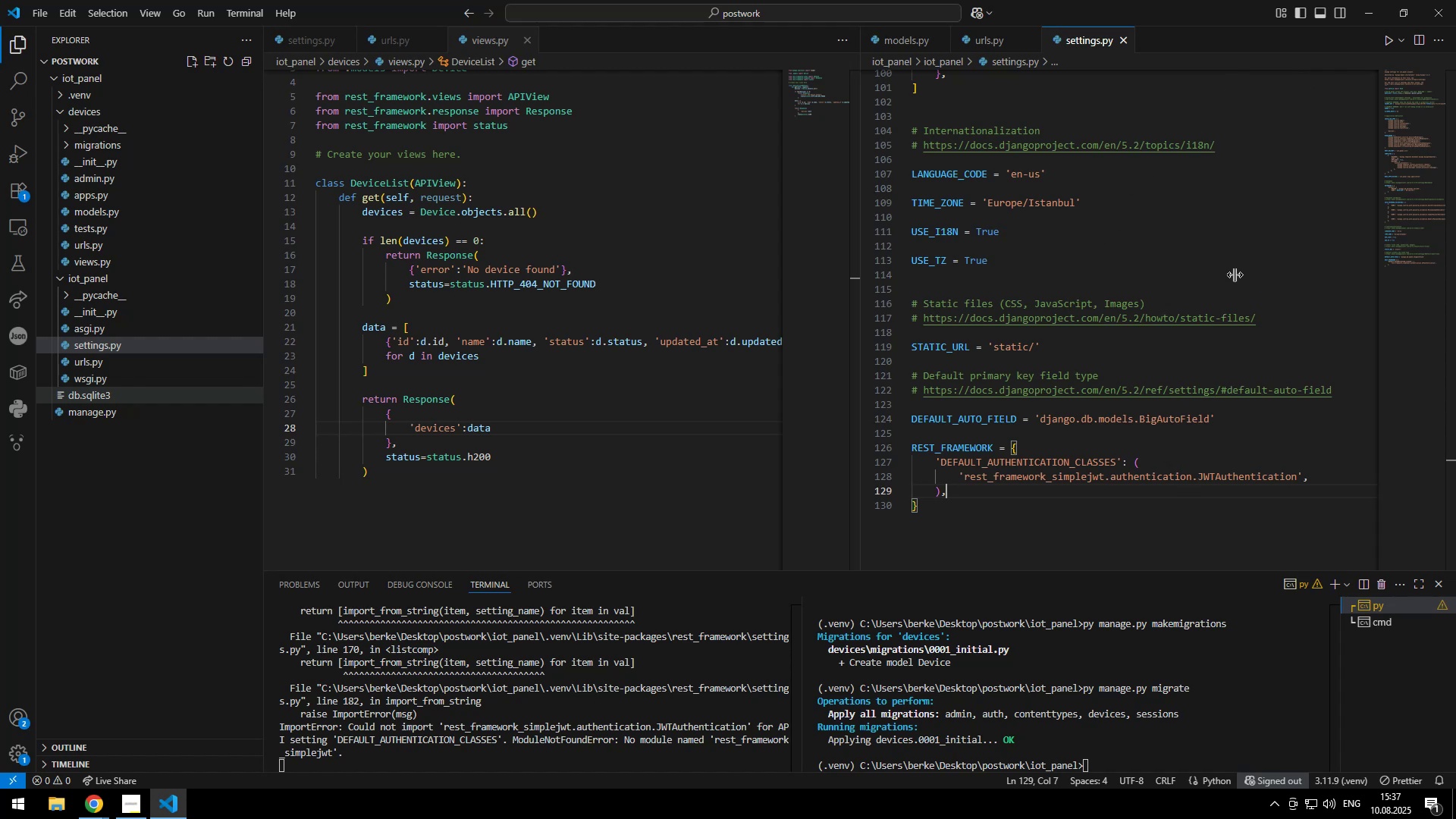 
right_click([1100, 288])
 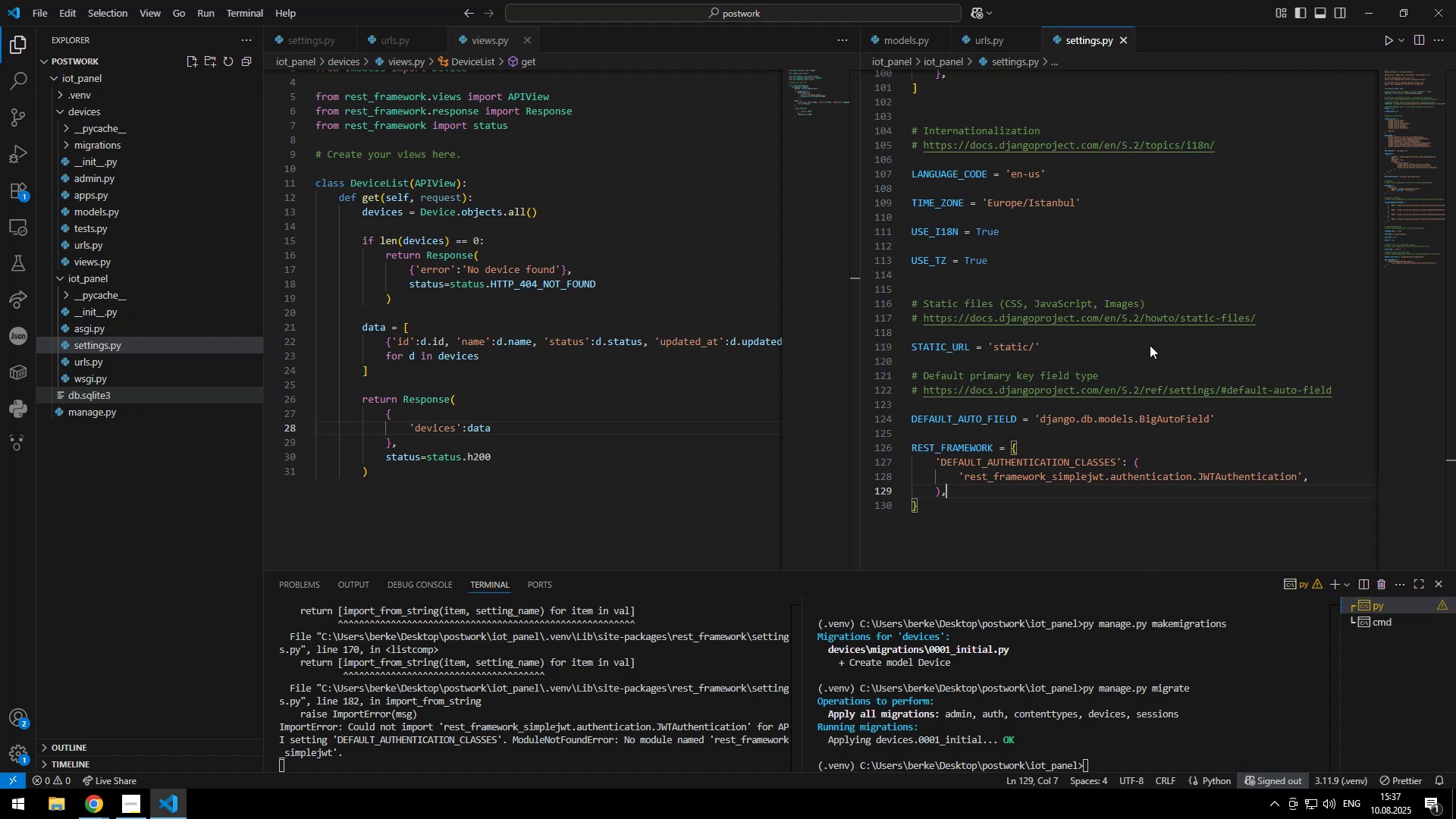 
wait(5.63)
 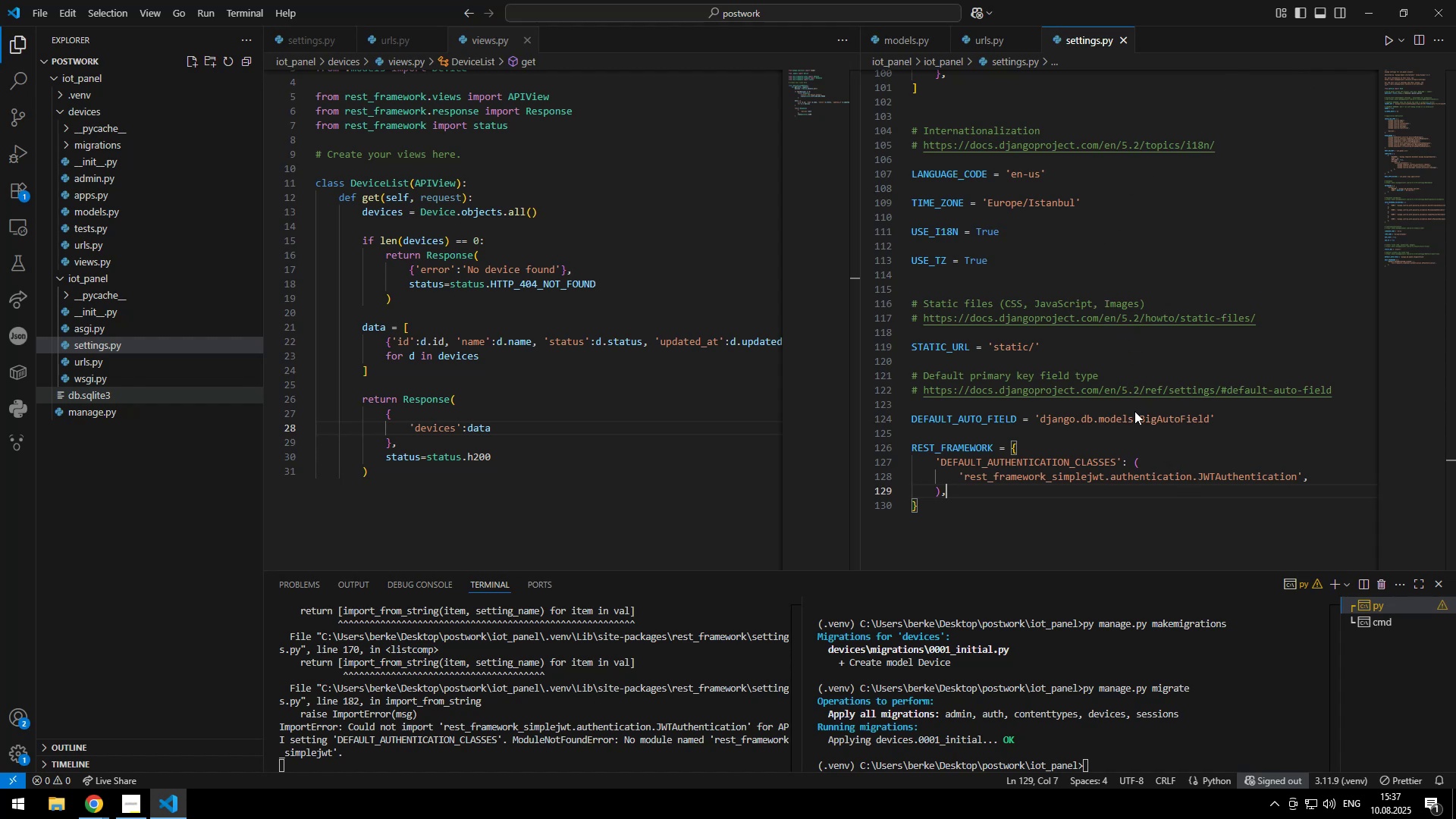 
left_click([458, 223])
 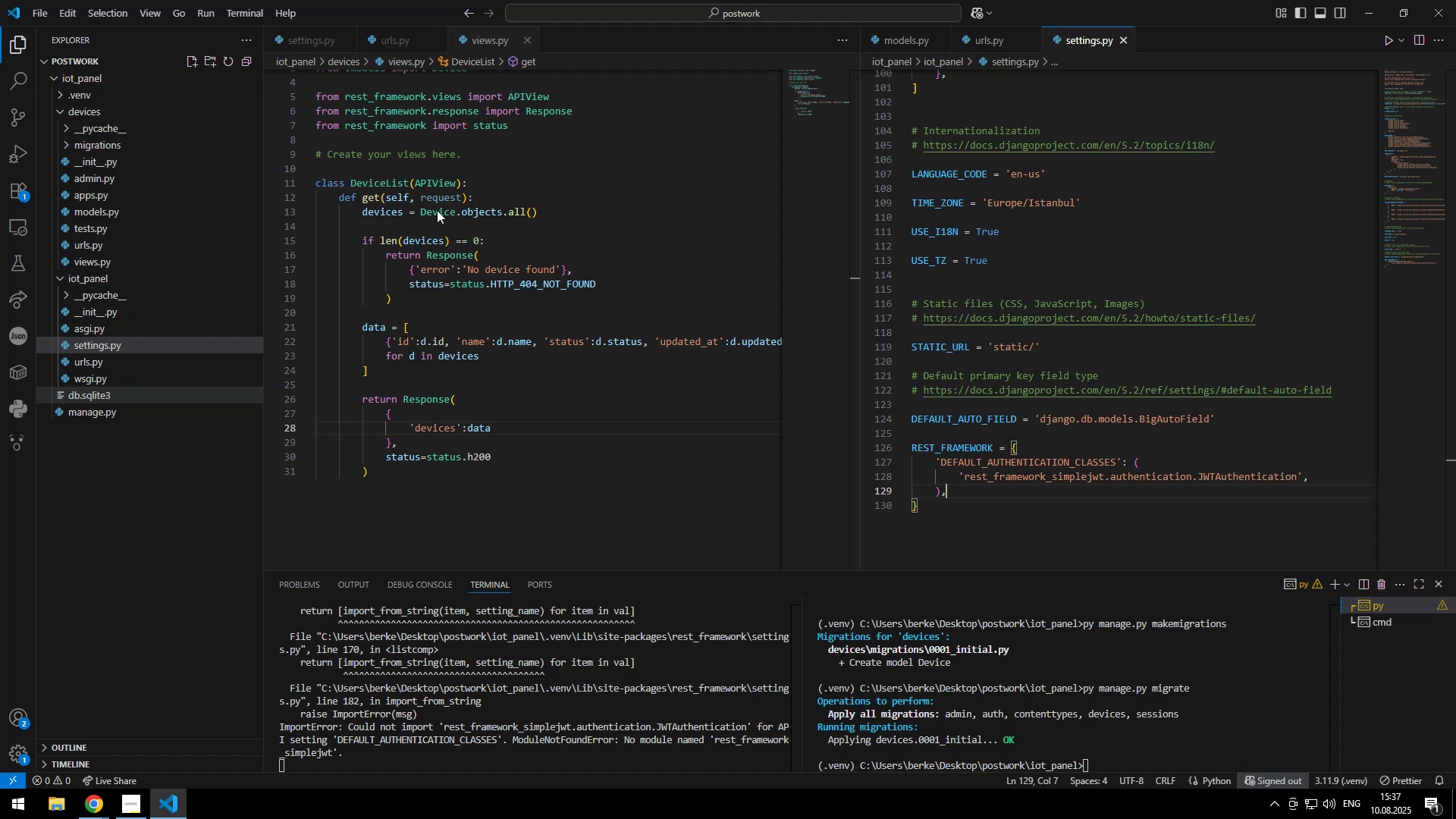 
right_click([67, 48])
 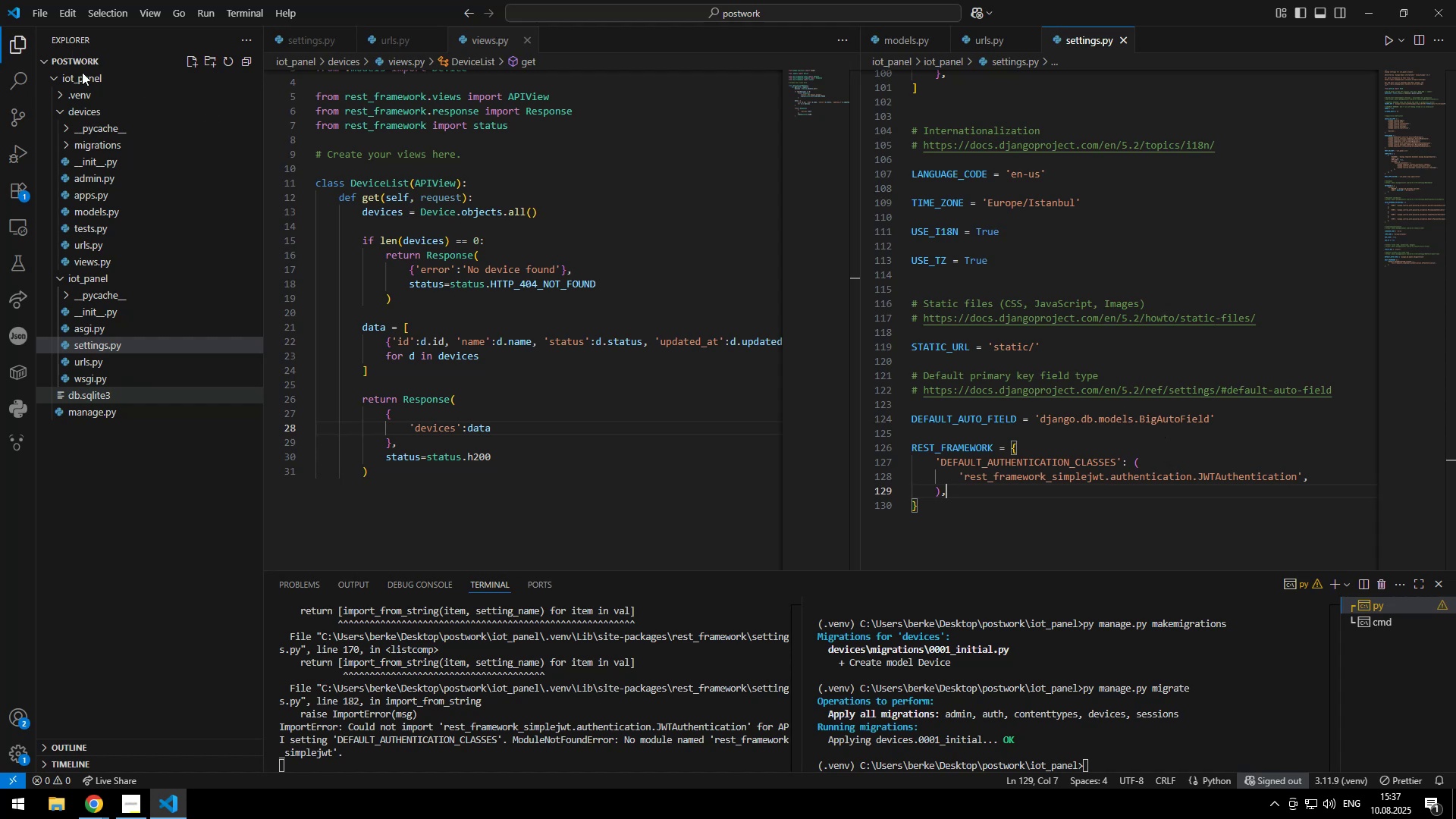 
left_click([101, 121])
 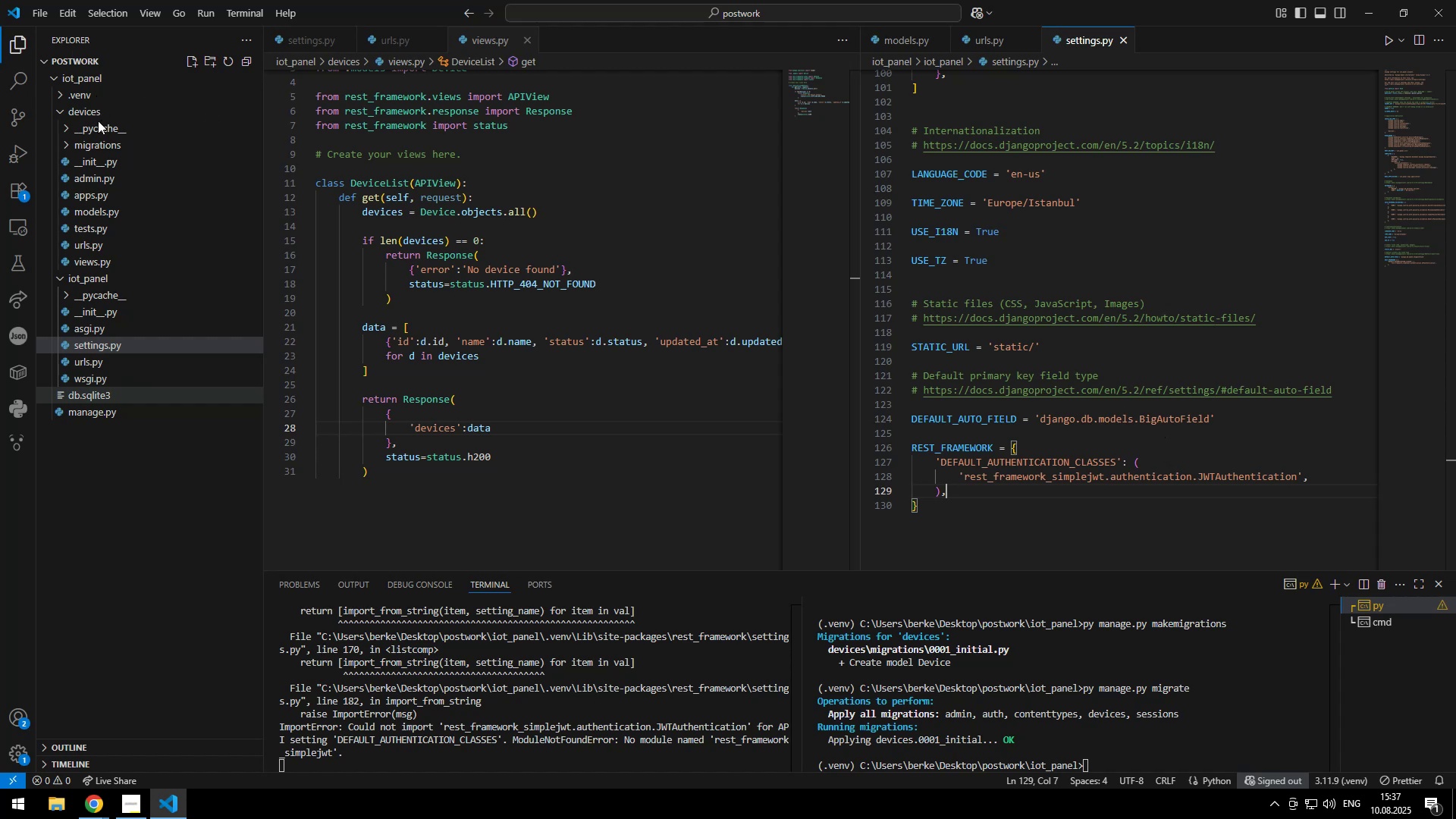 
left_click_drag(start_coordinate=[12, 133], to_coordinate=[148, 146])
 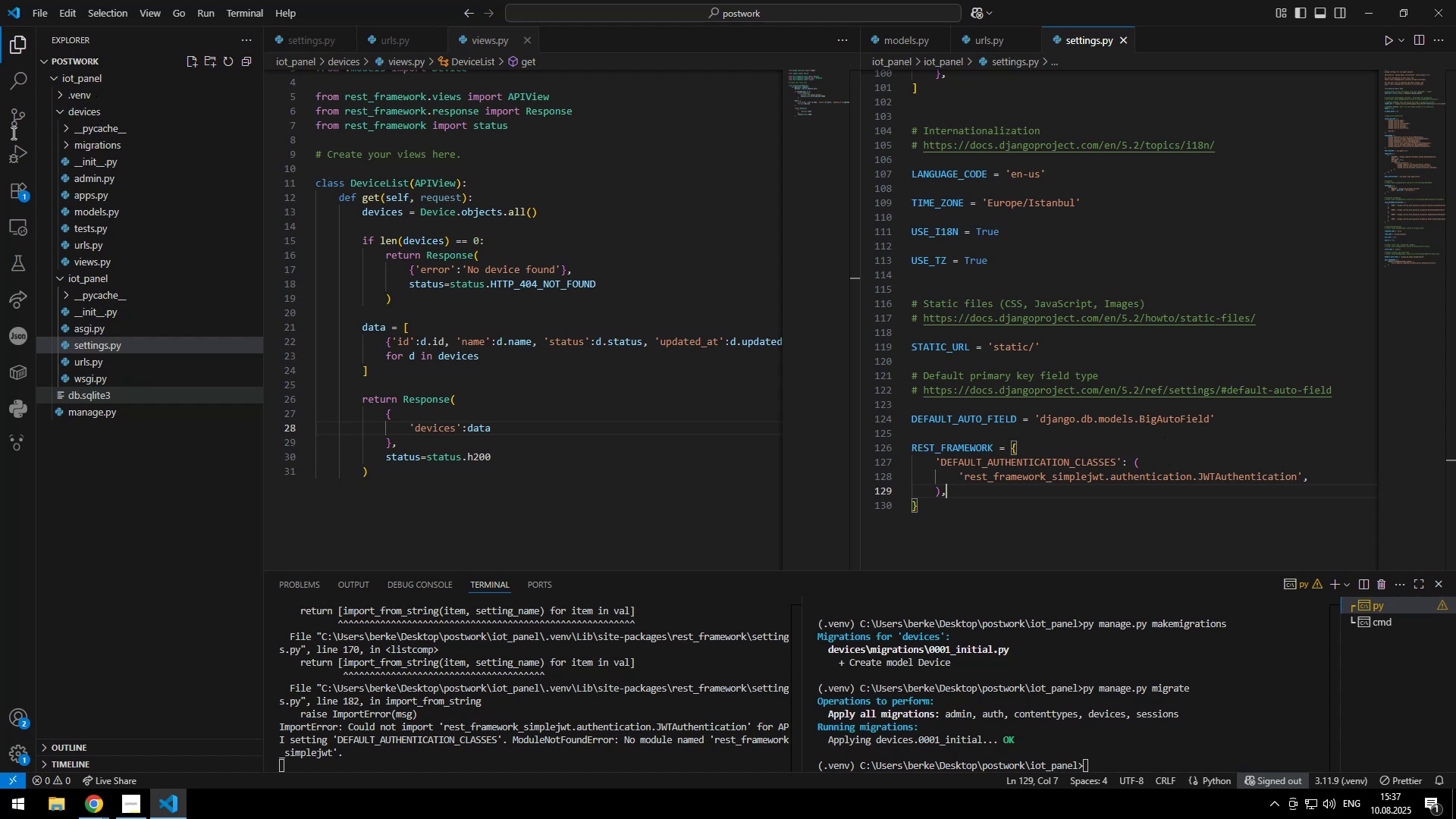 
left_click([148, 146])
 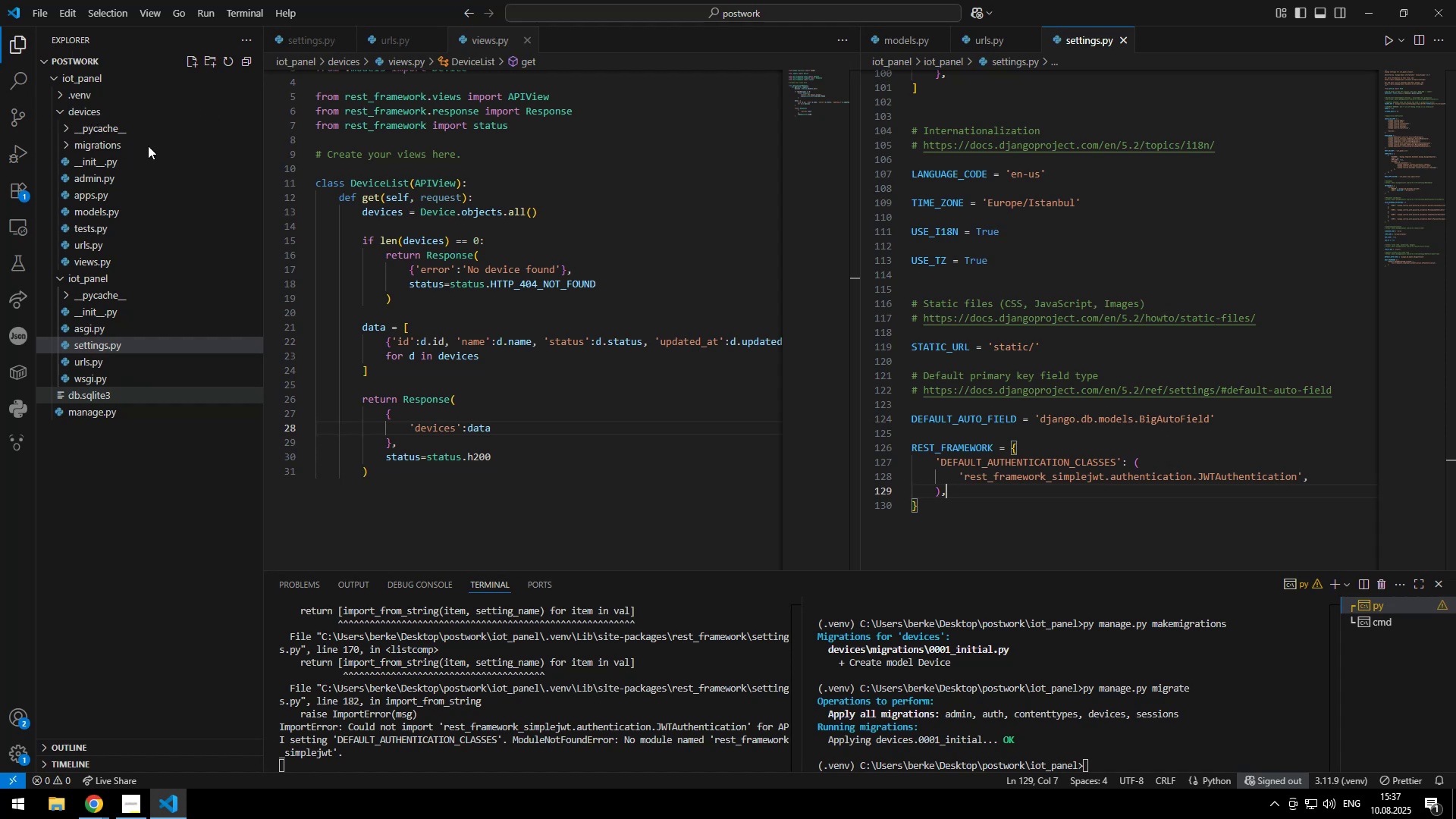 
left_click([207, 210])
 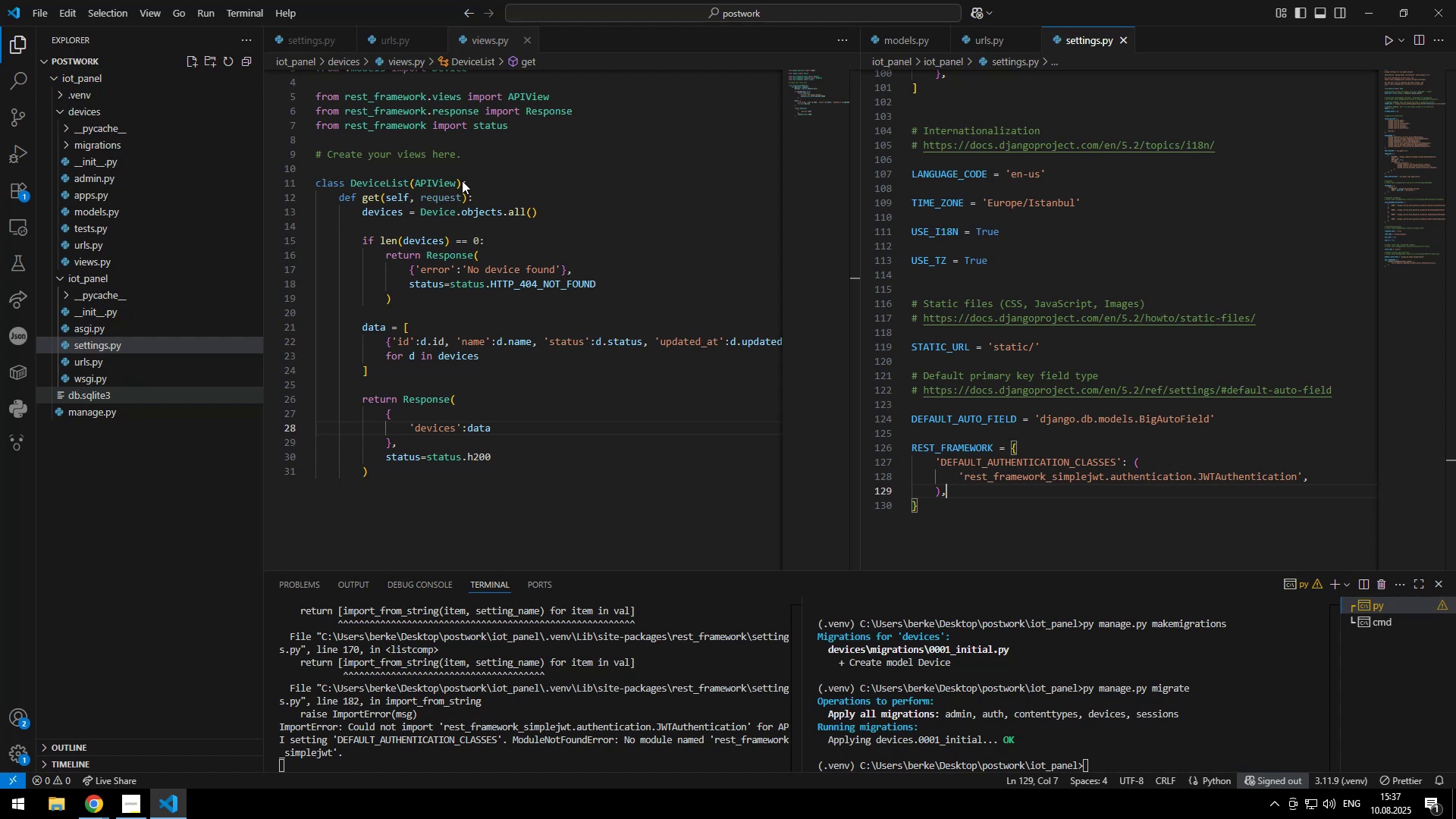 
key(Alt+AltLeft)
 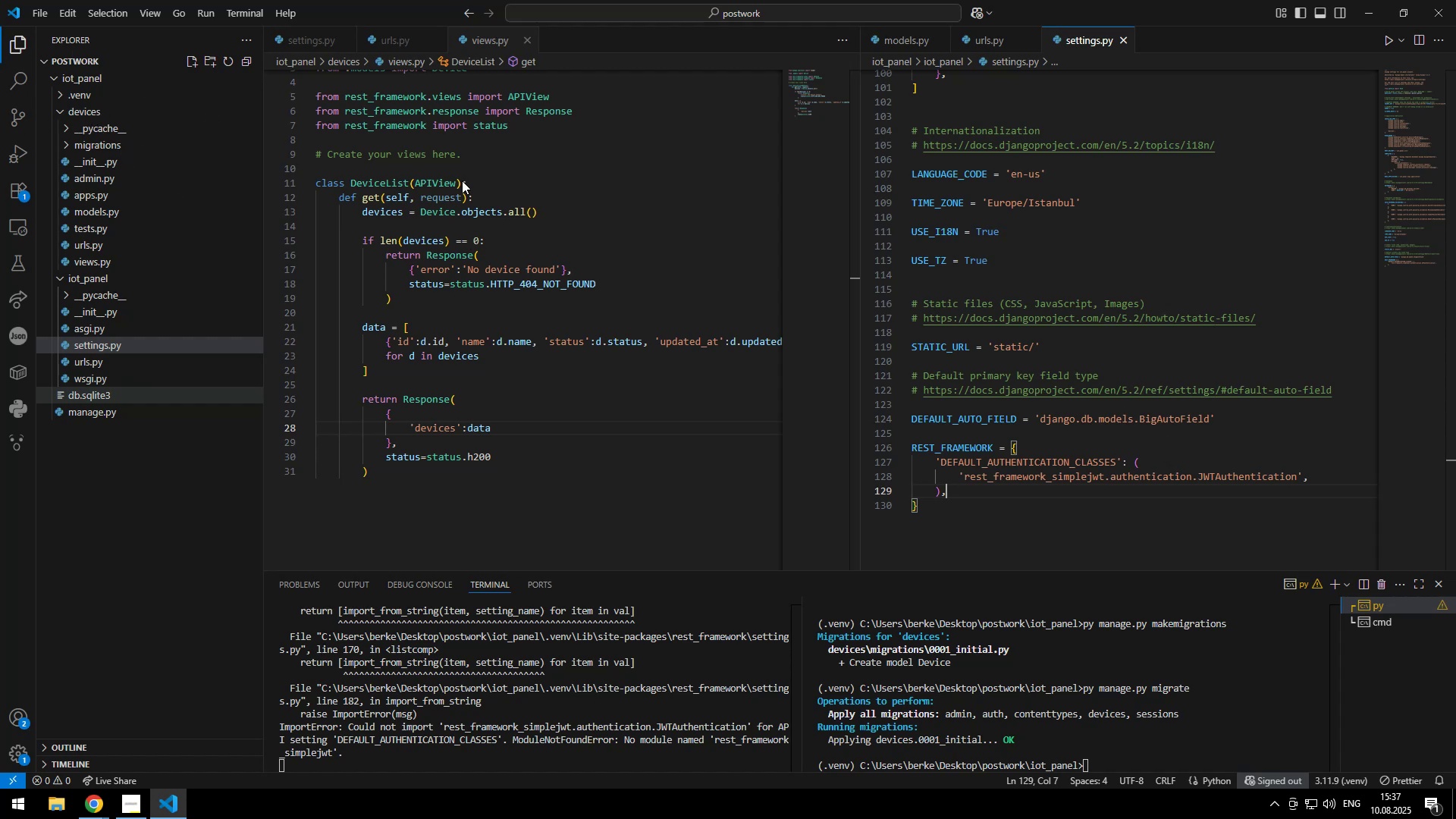 
key(Alt+Tab)
 